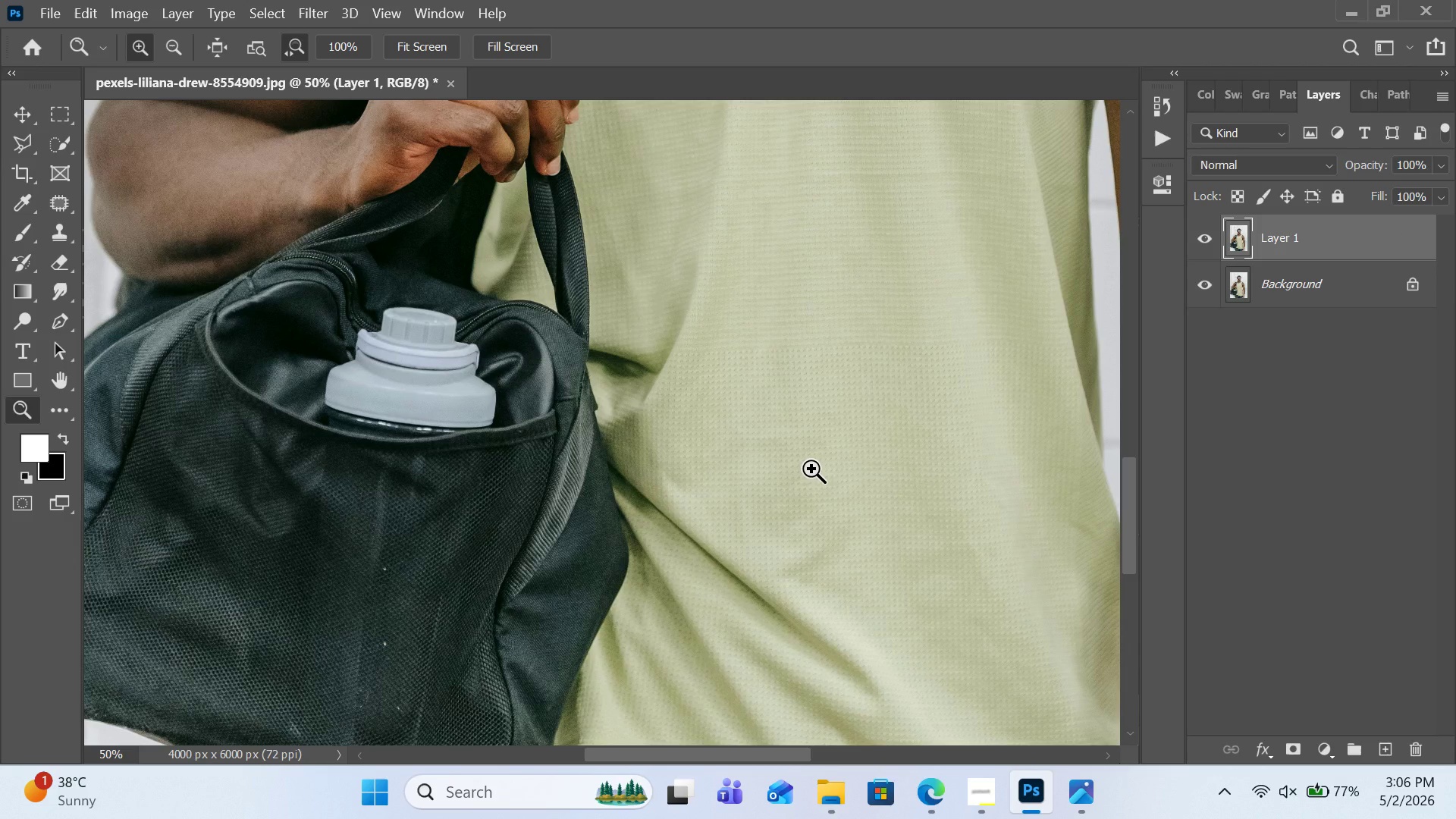 
scroll: coordinate [811, 467], scroll_direction: down, amount: 3.0
 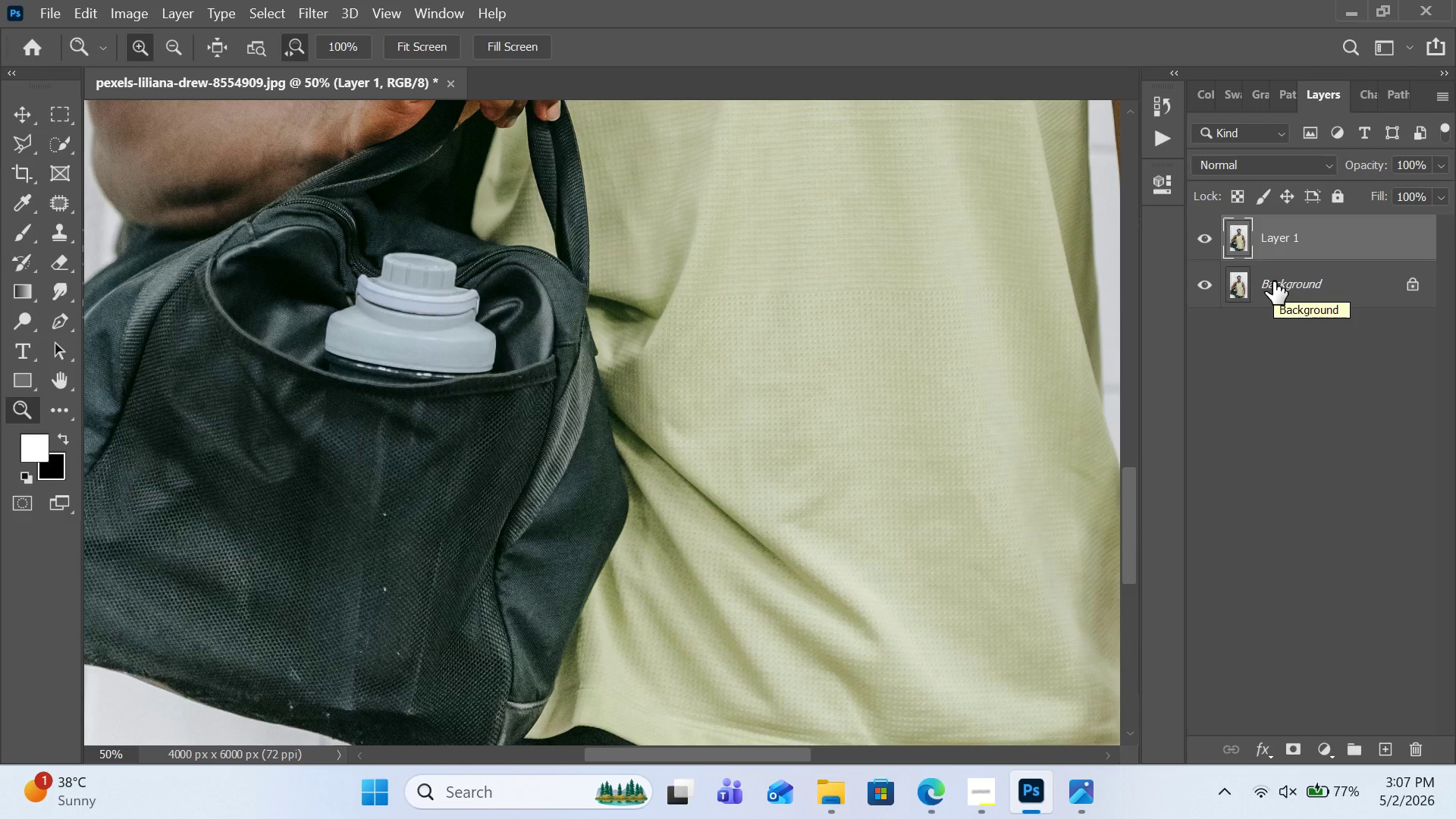 
wait(13.0)
 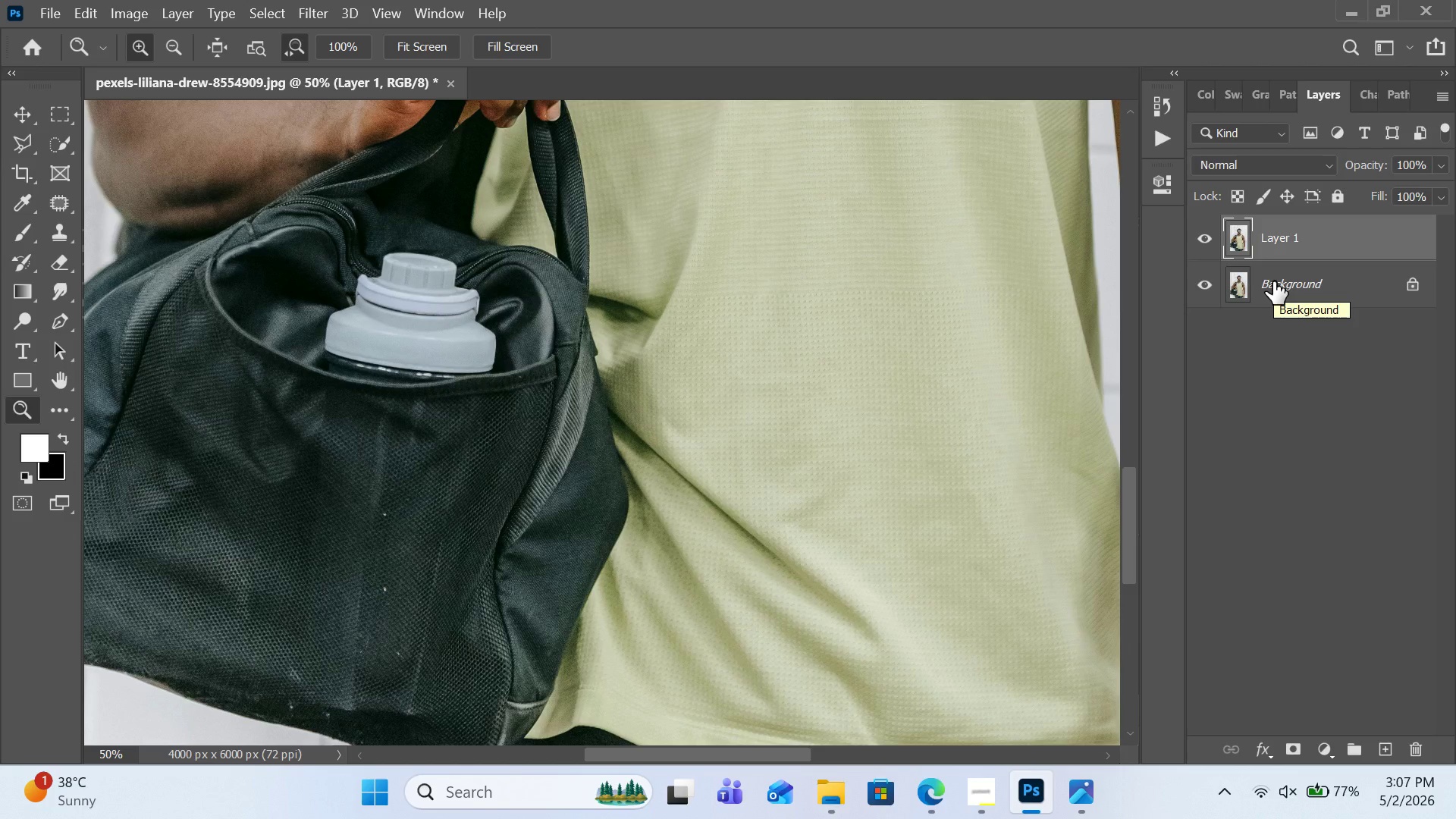 
hold_key(key=ControlRight, duration=1.16)
 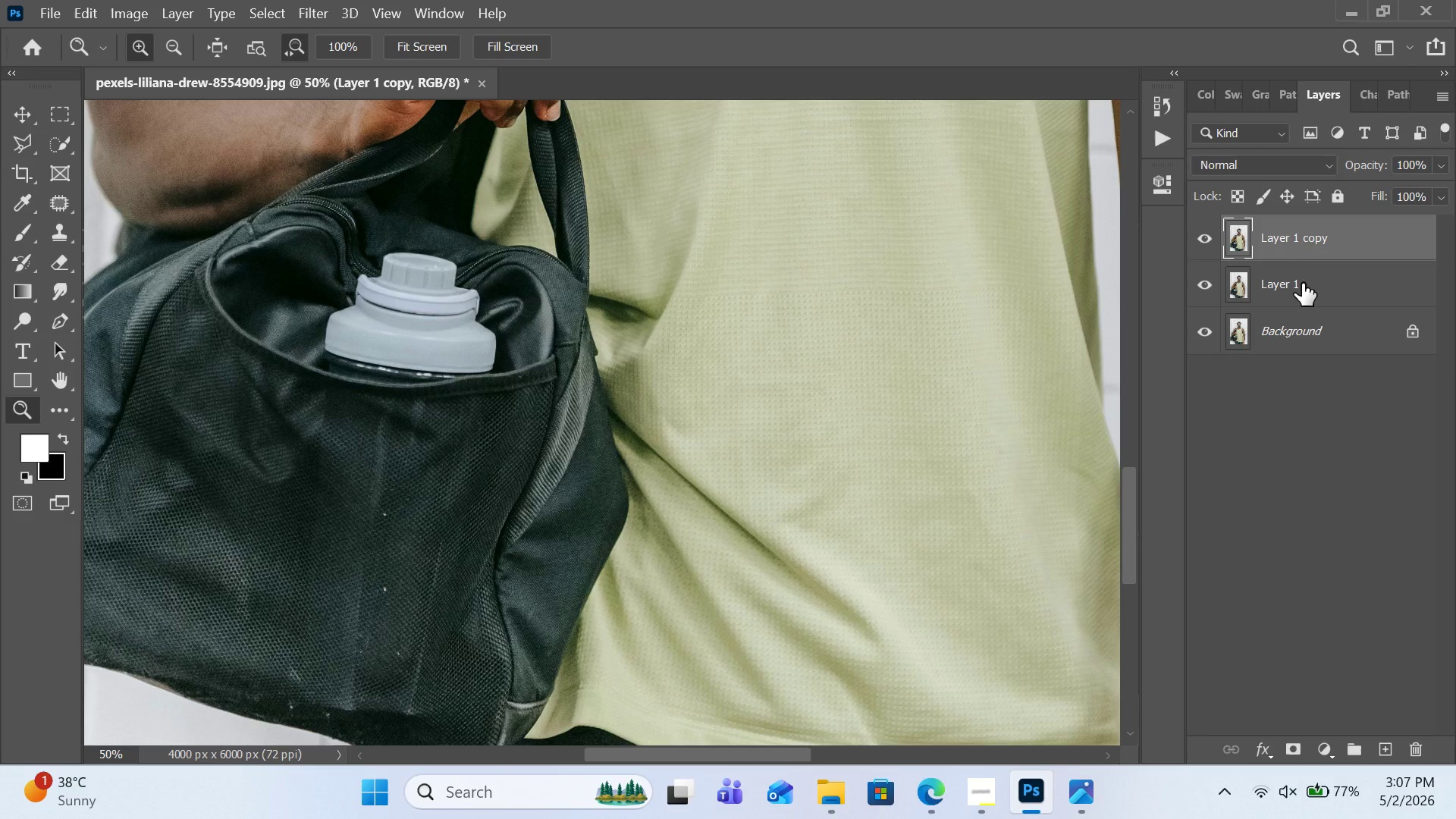 
key(J)
 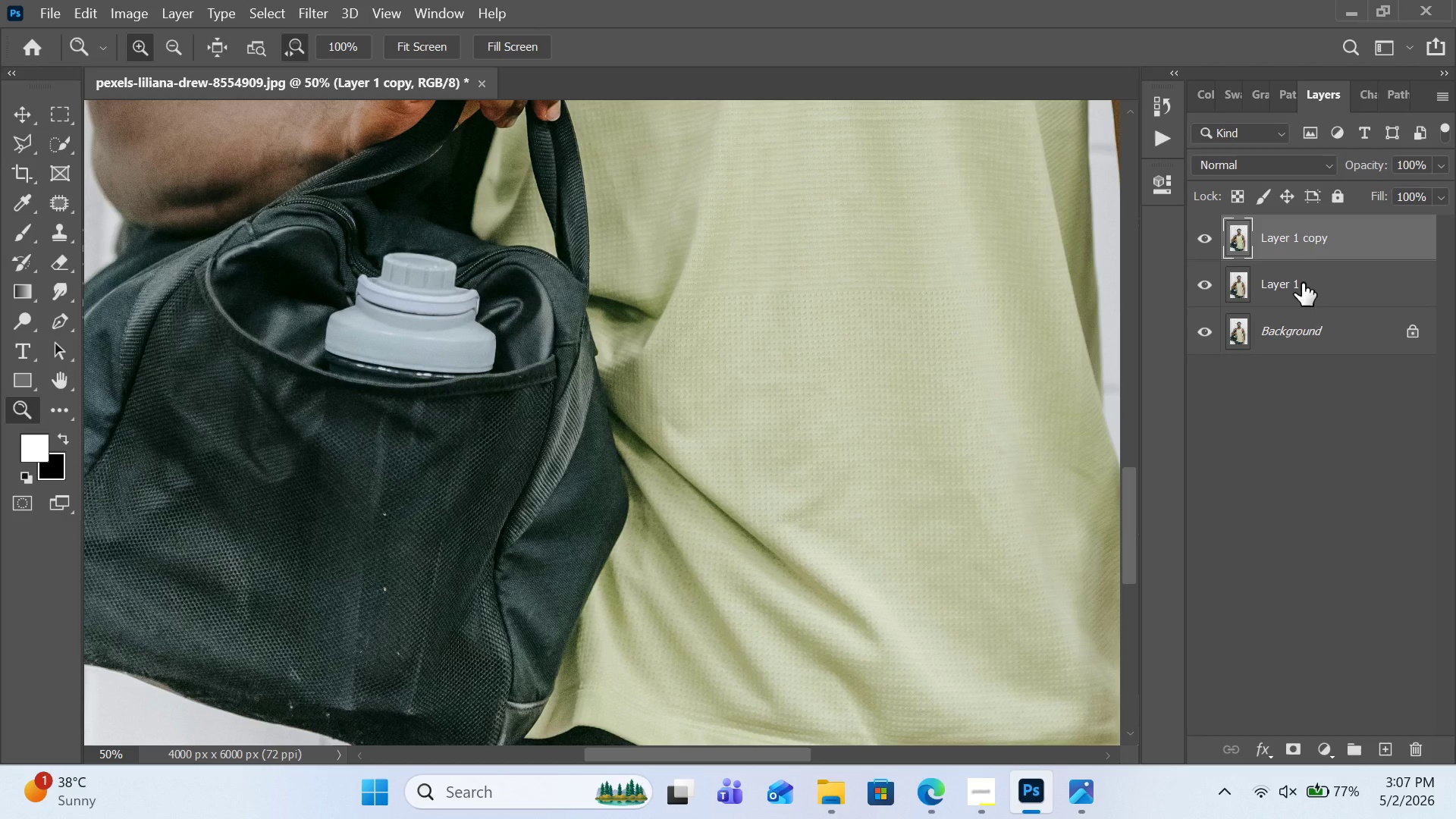 
left_click([1302, 283])
 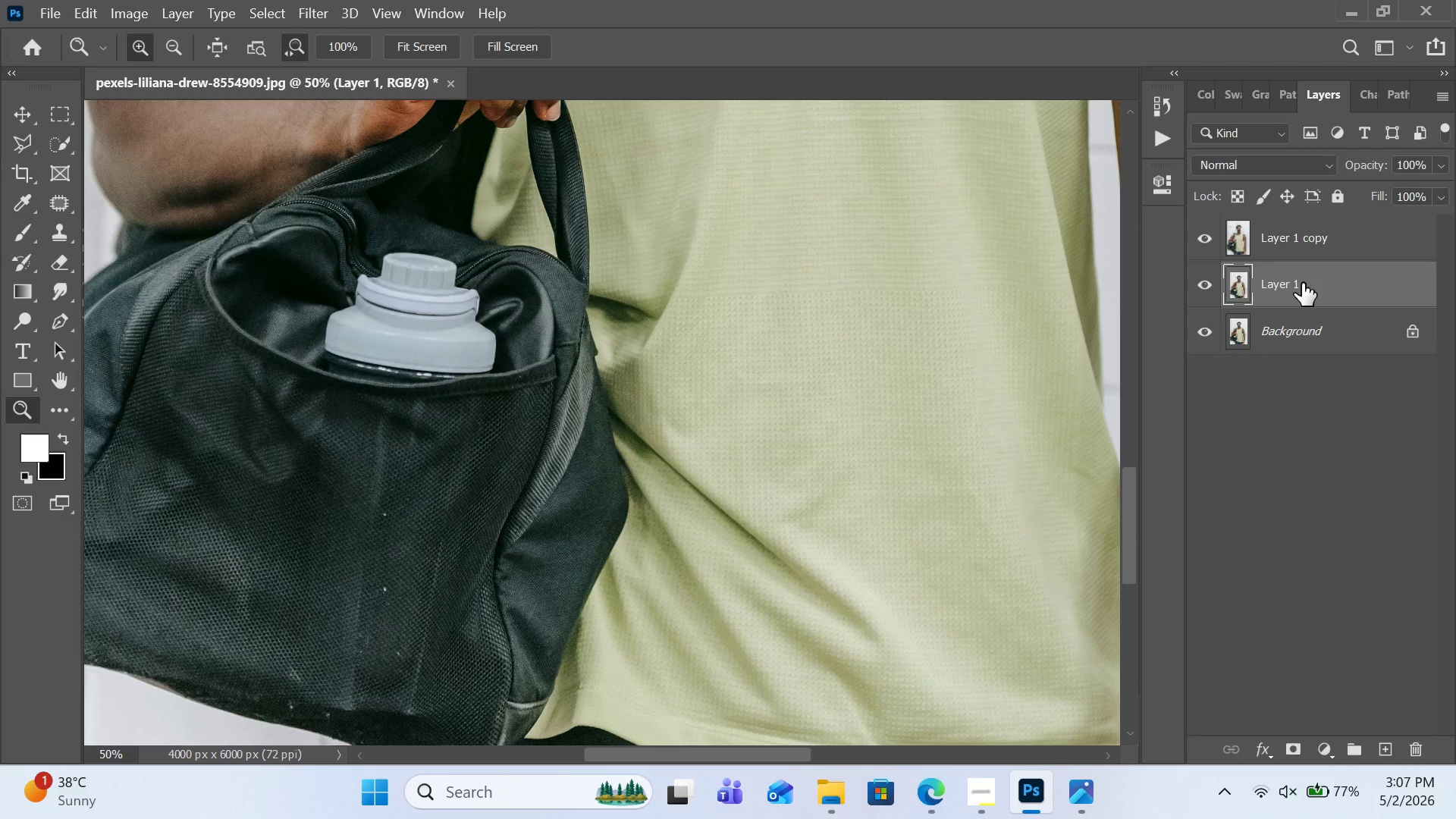 
right_click([1302, 283])
 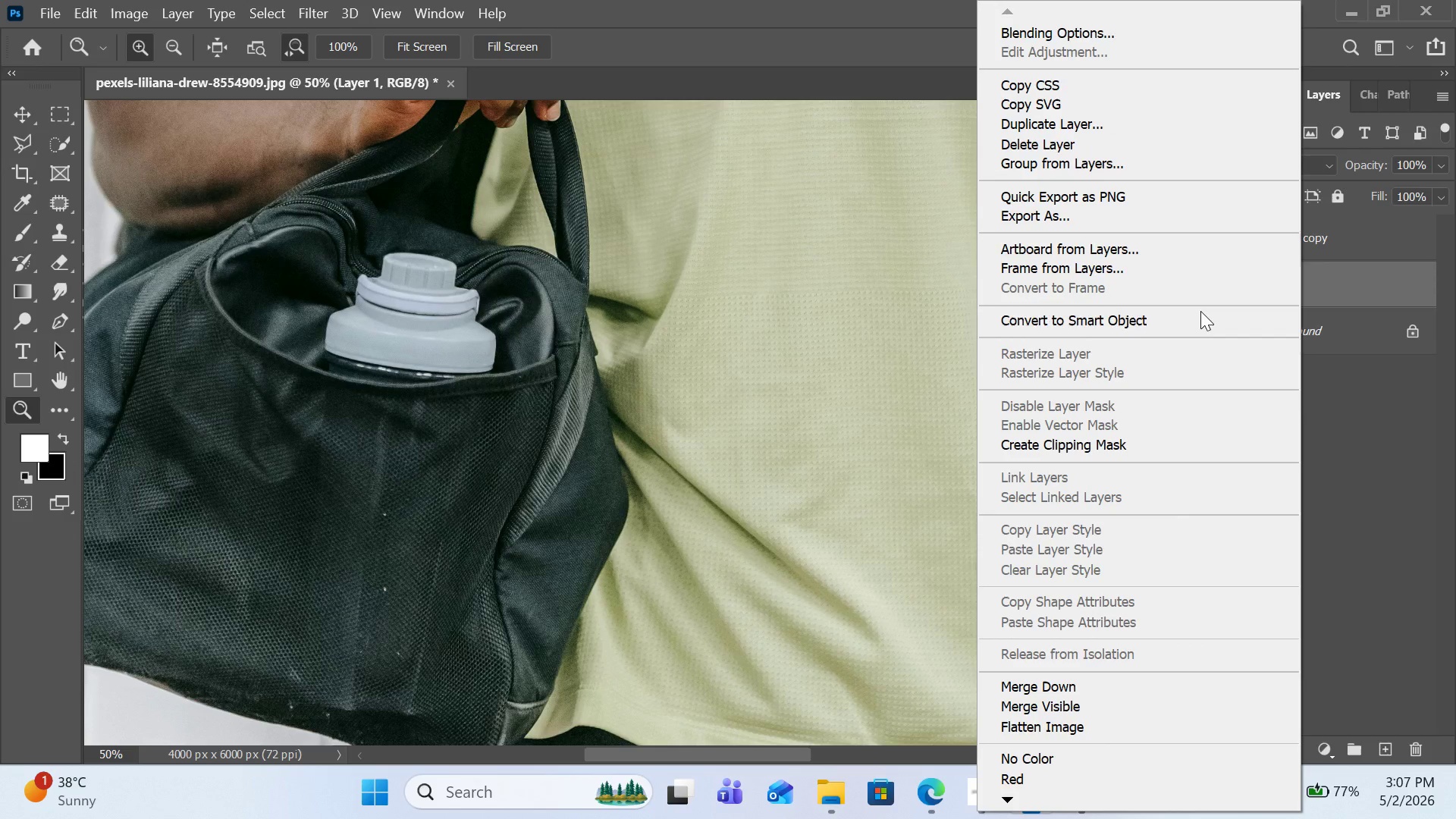 
left_click([1182, 325])
 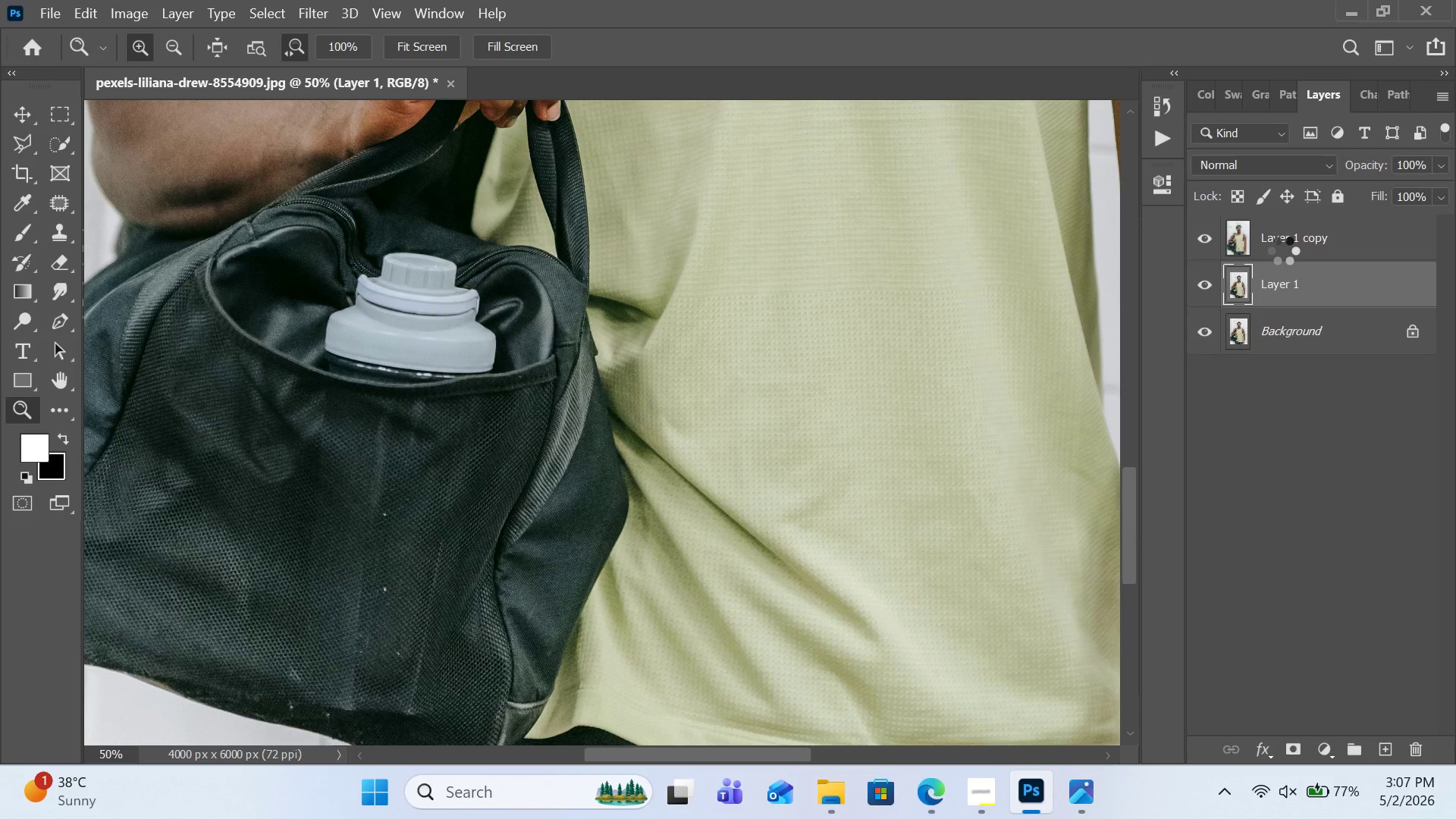 
wait(7.08)
 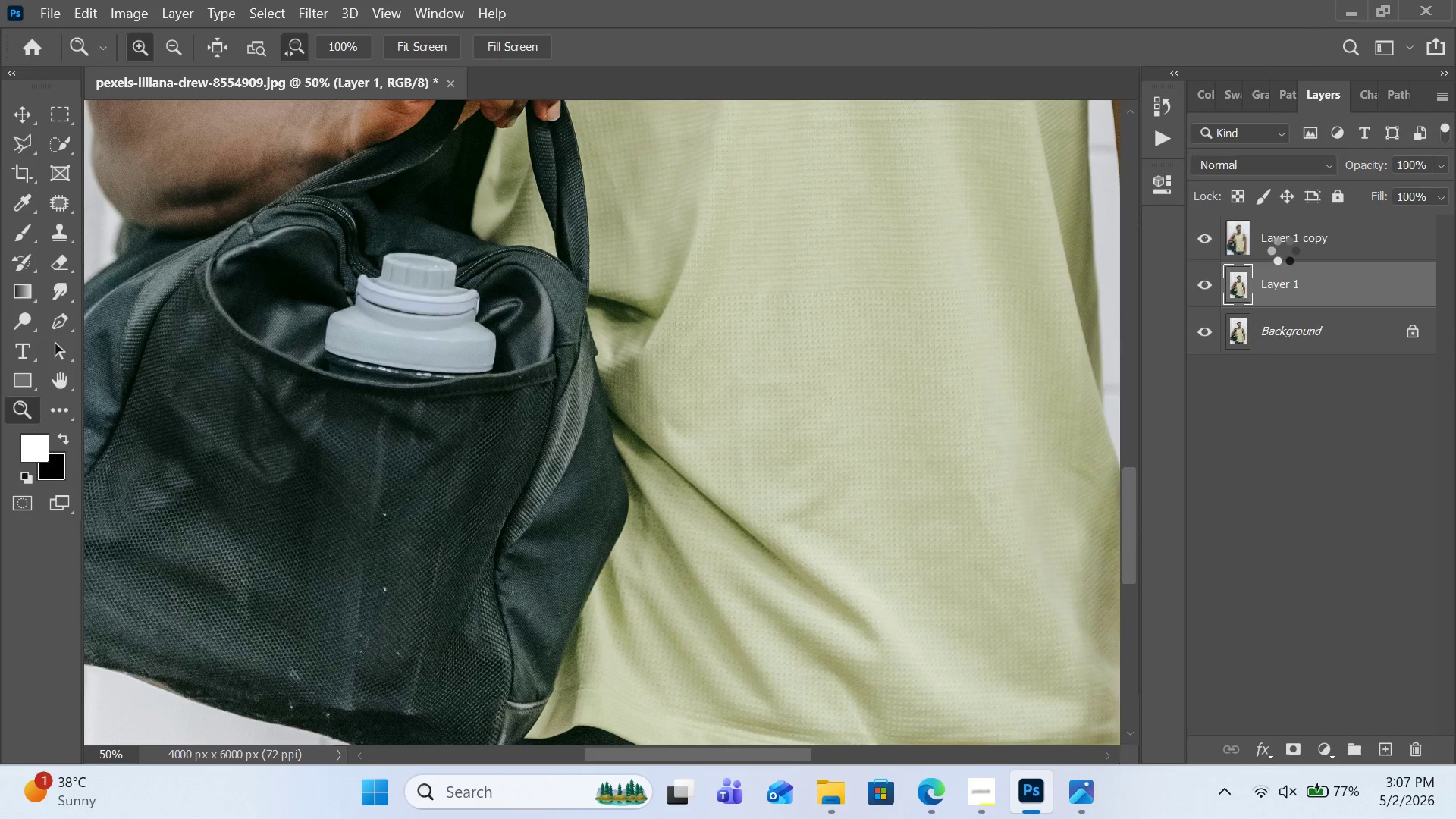 
left_click([1285, 233])
 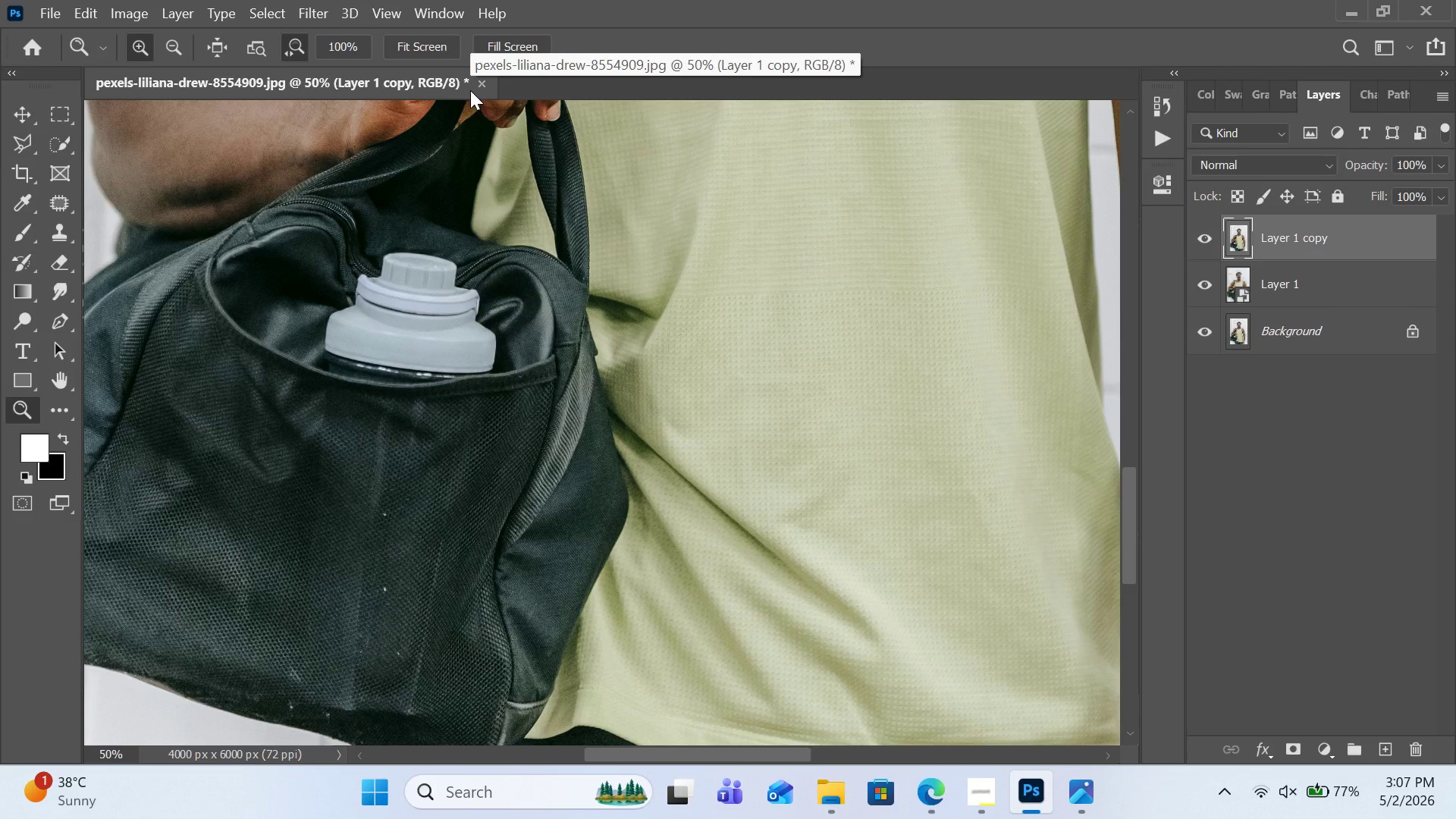 
wait(5.08)
 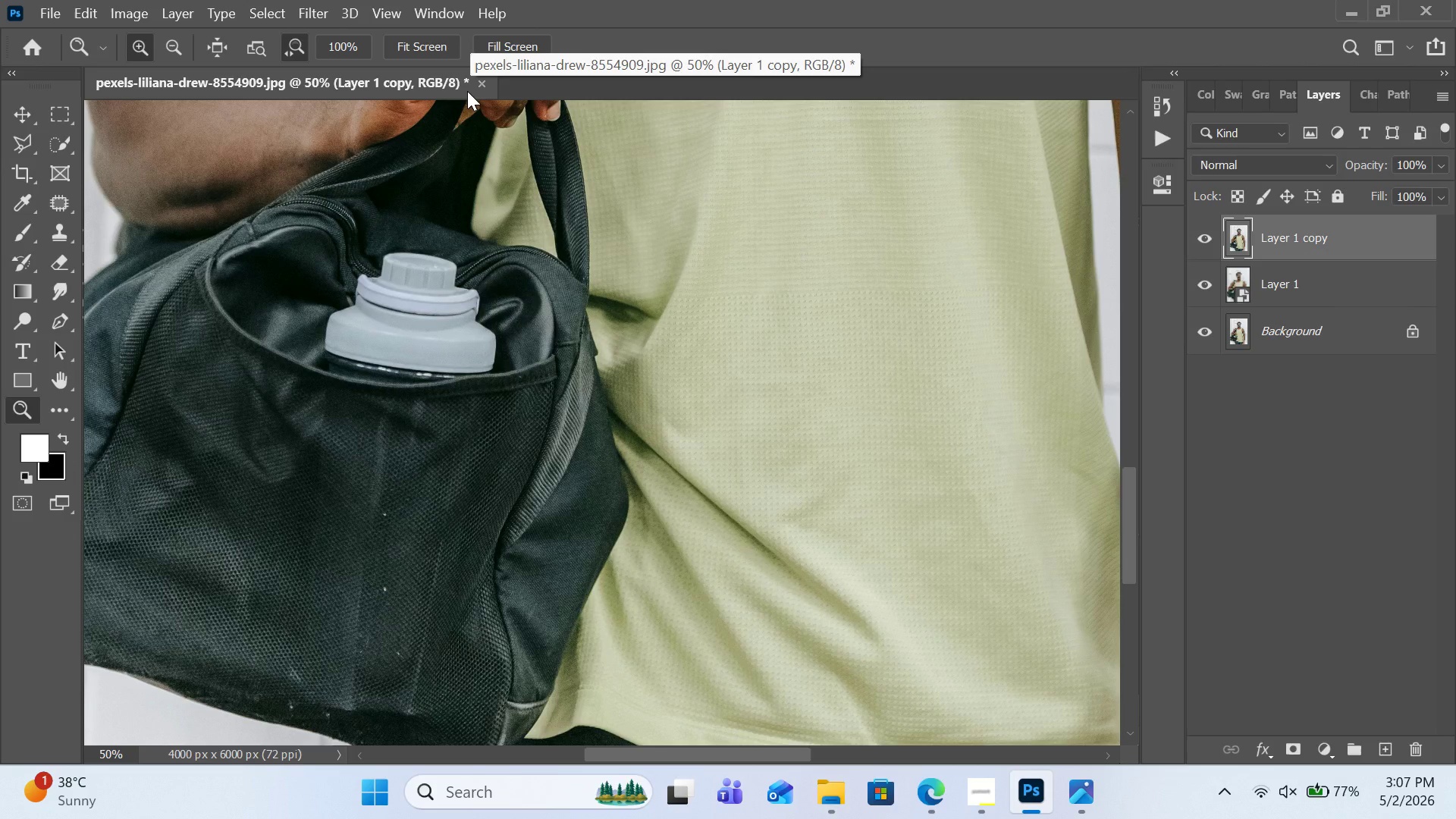 
key(Alt+Control+U)
 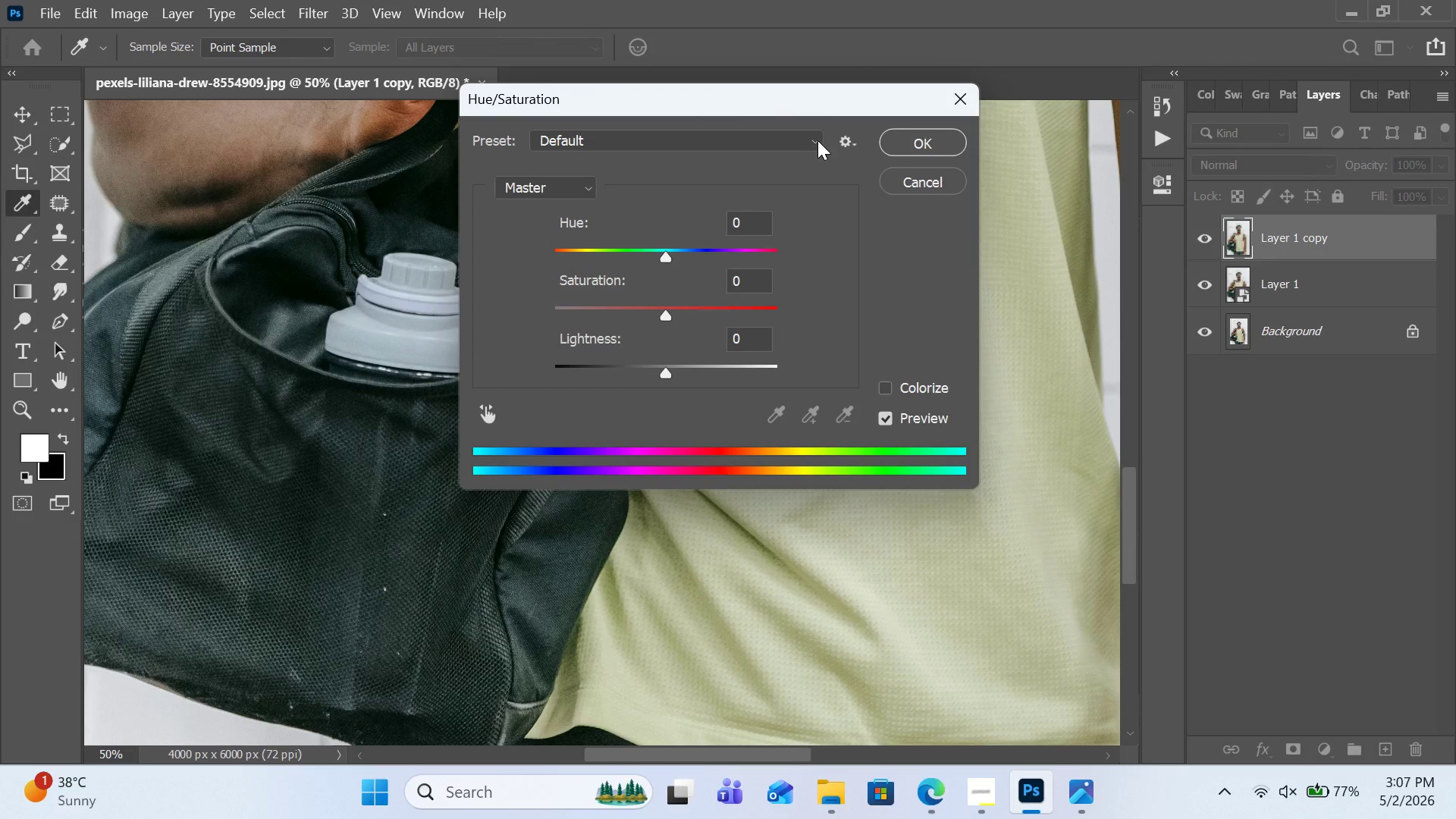 
left_click([890, 171])
 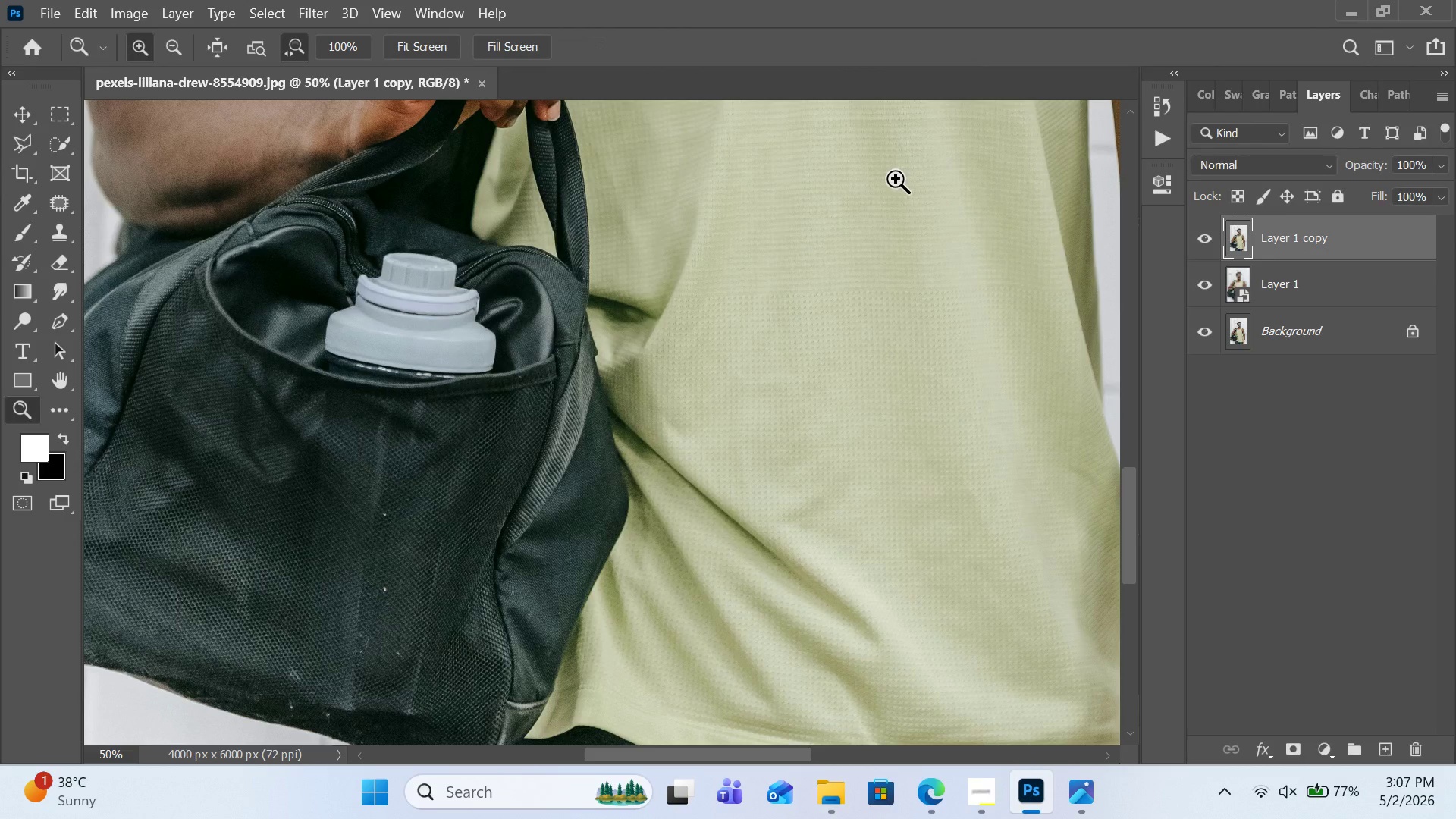 
key(Control+Shift+U)
 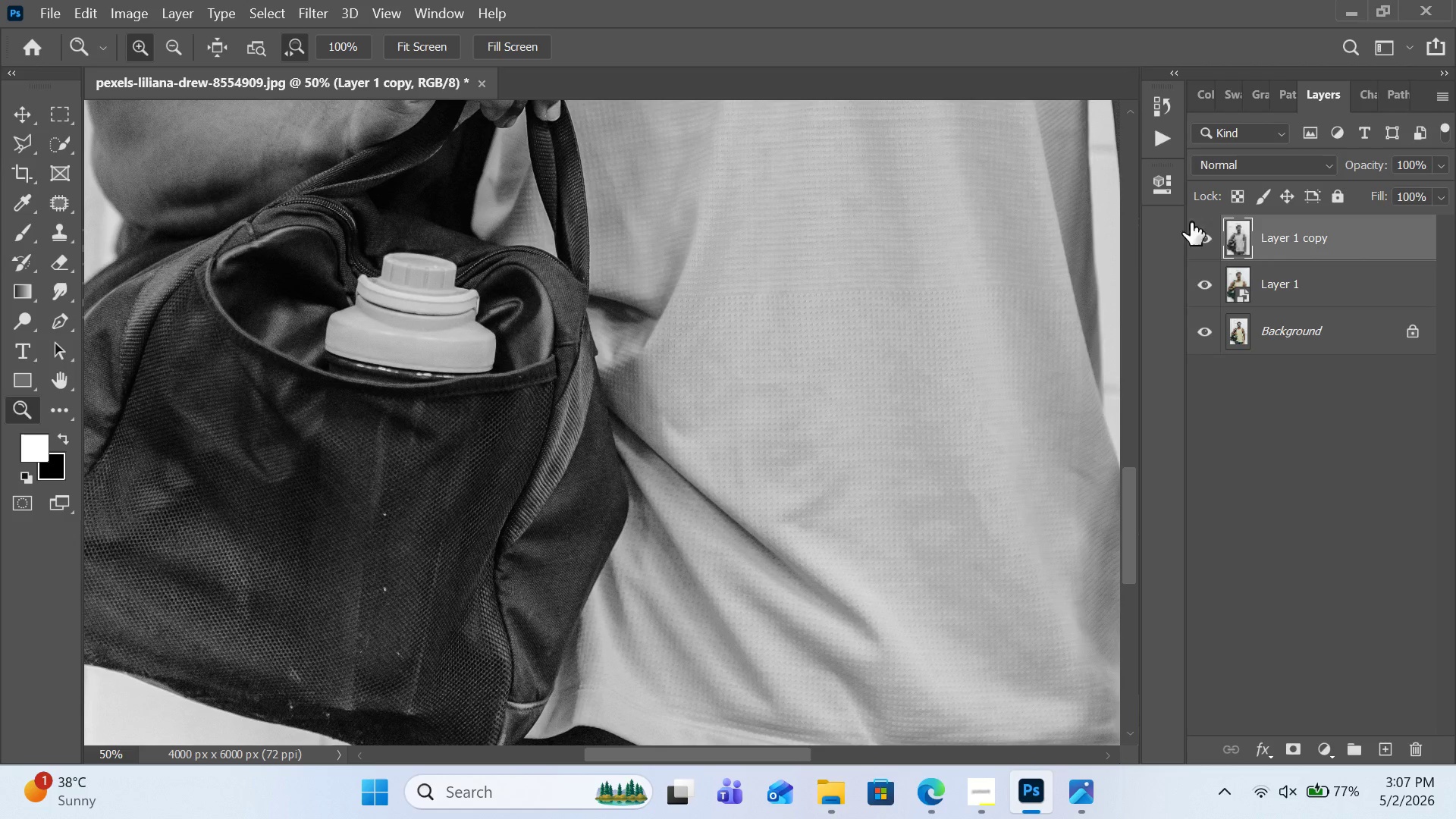 
wait(11.2)
 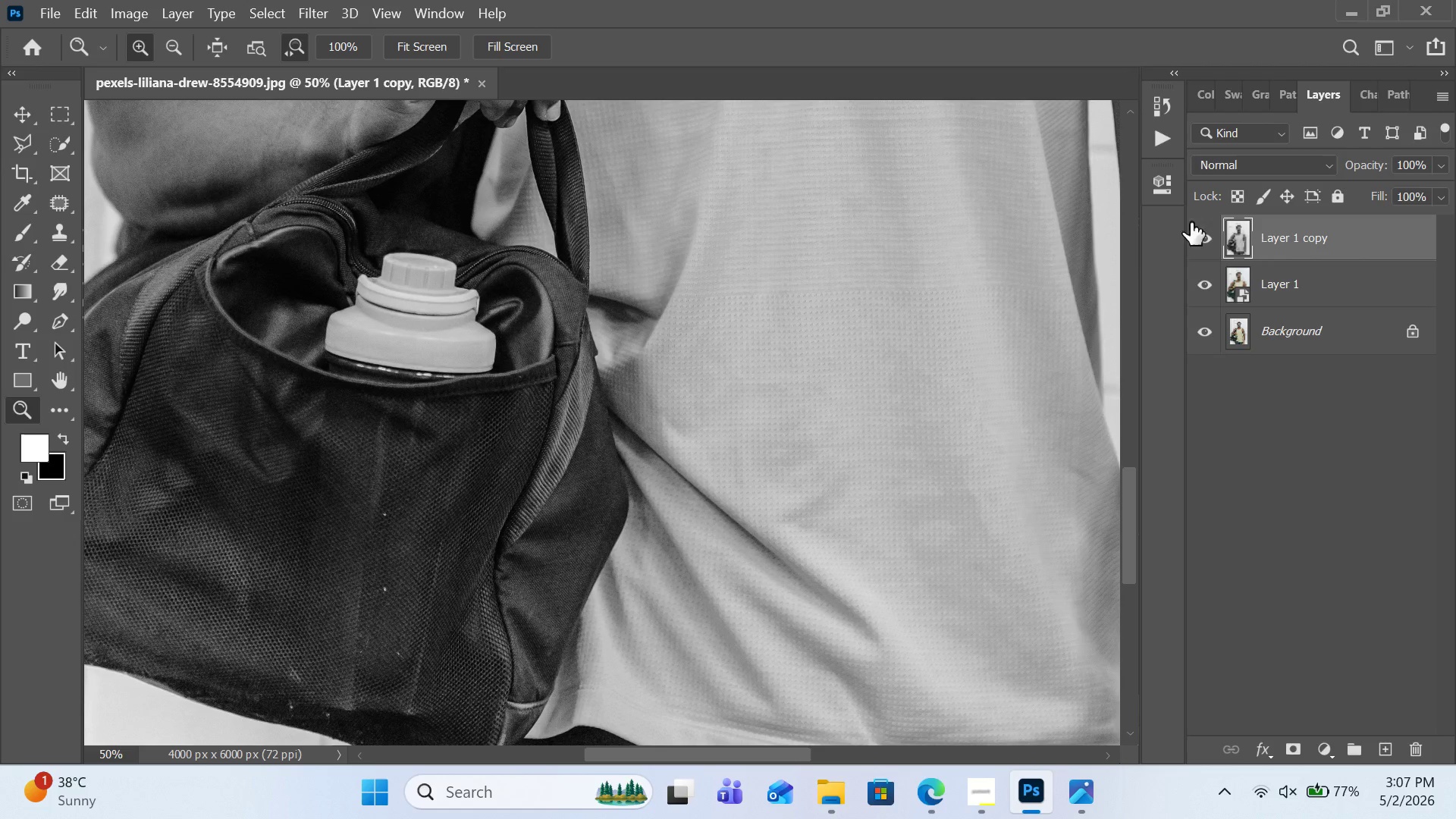 
left_click([313, 18])
 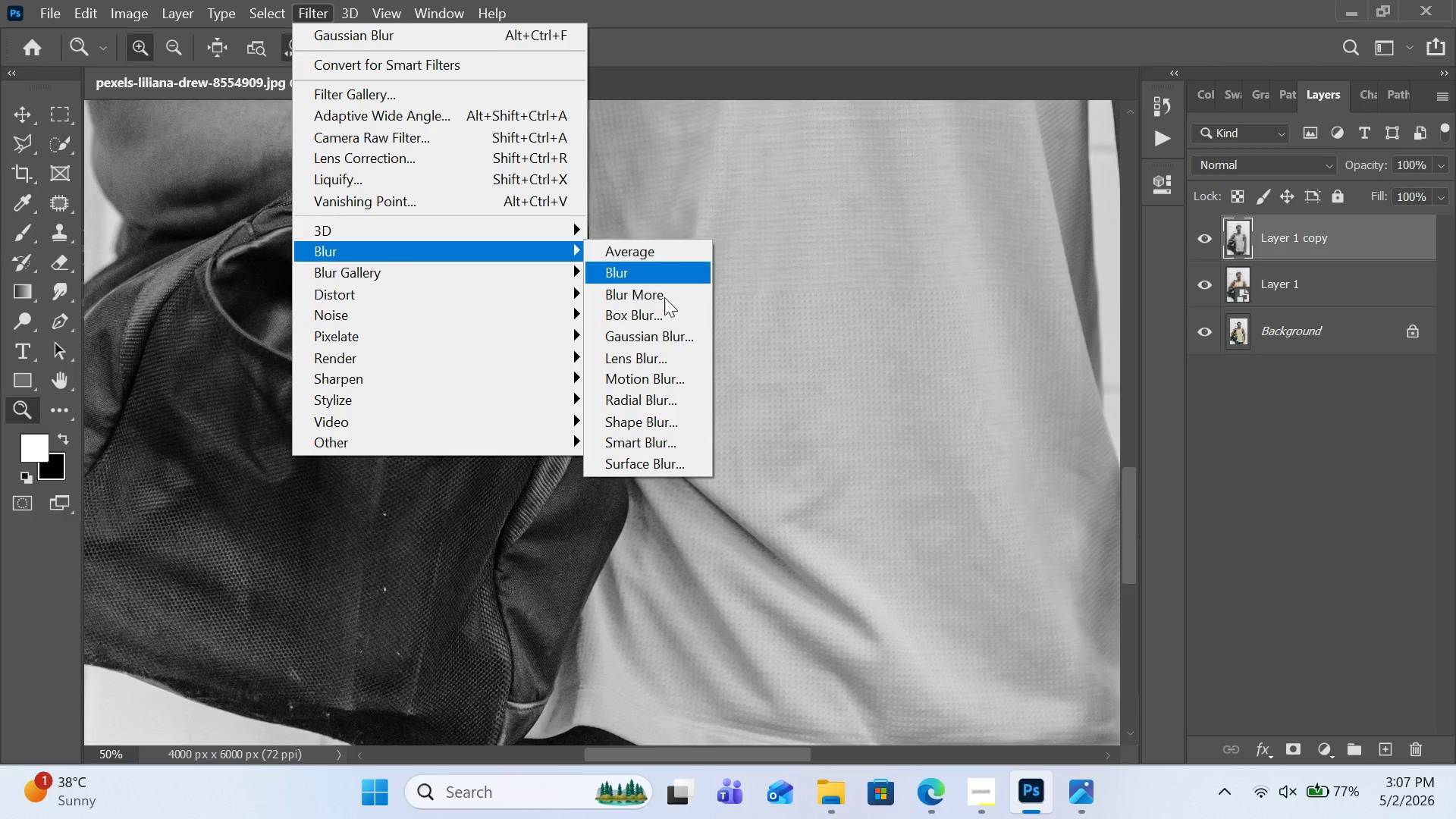 
double_click([673, 330])
 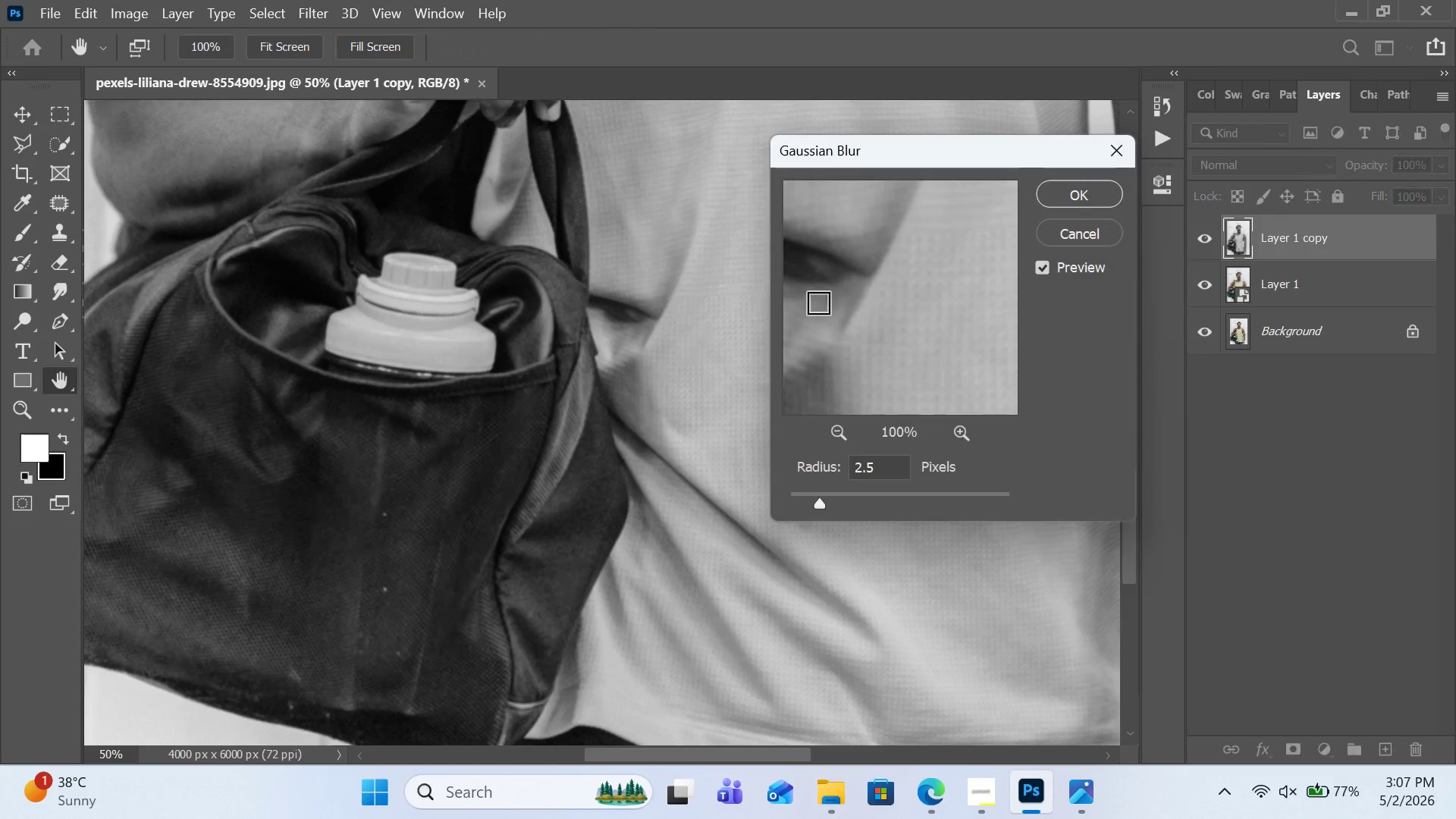 
left_click_drag(start_coordinate=[824, 279], to_coordinate=[995, 328])
 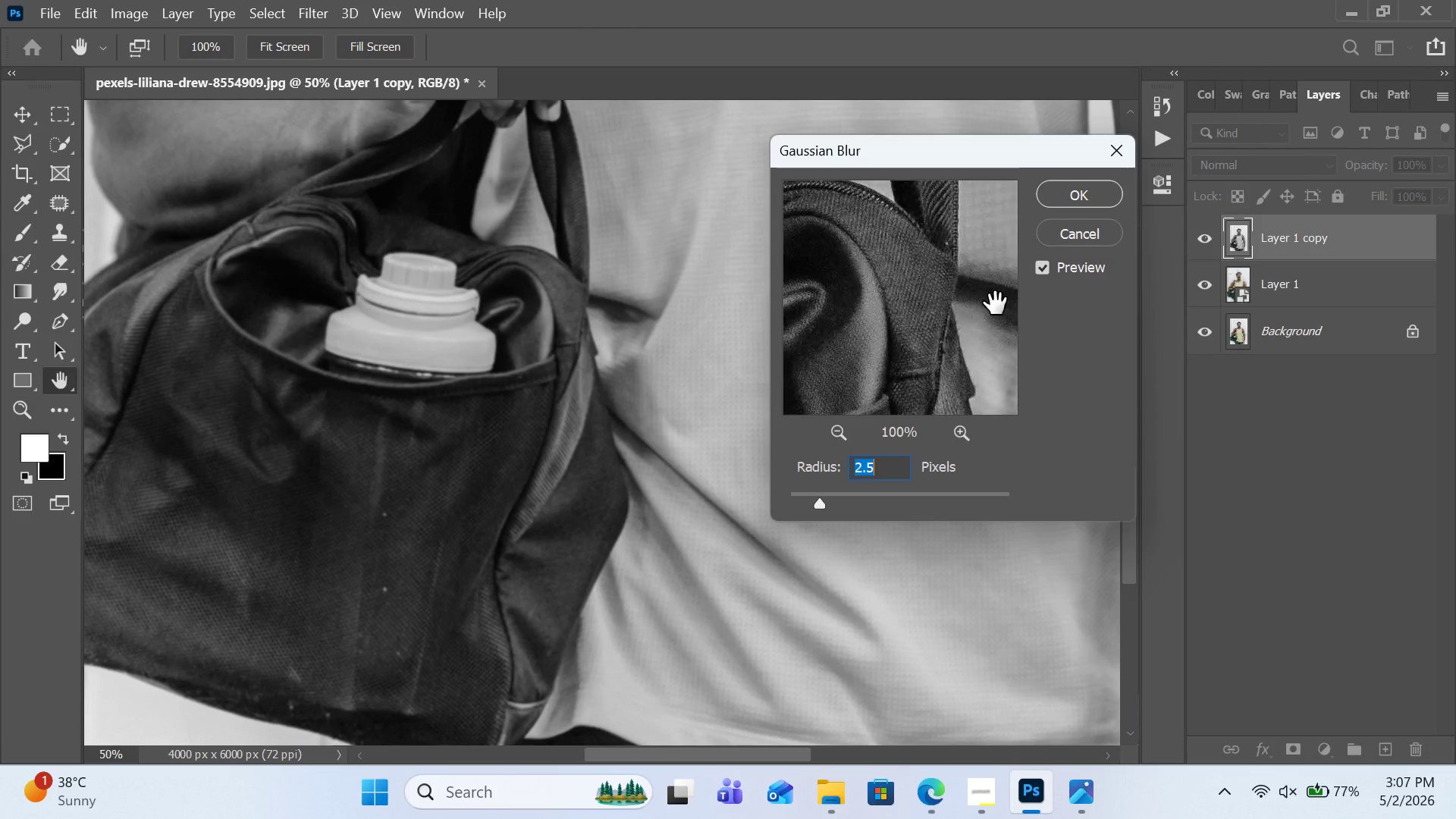 
left_click_drag(start_coordinate=[894, 303], to_coordinate=[1030, 302])
 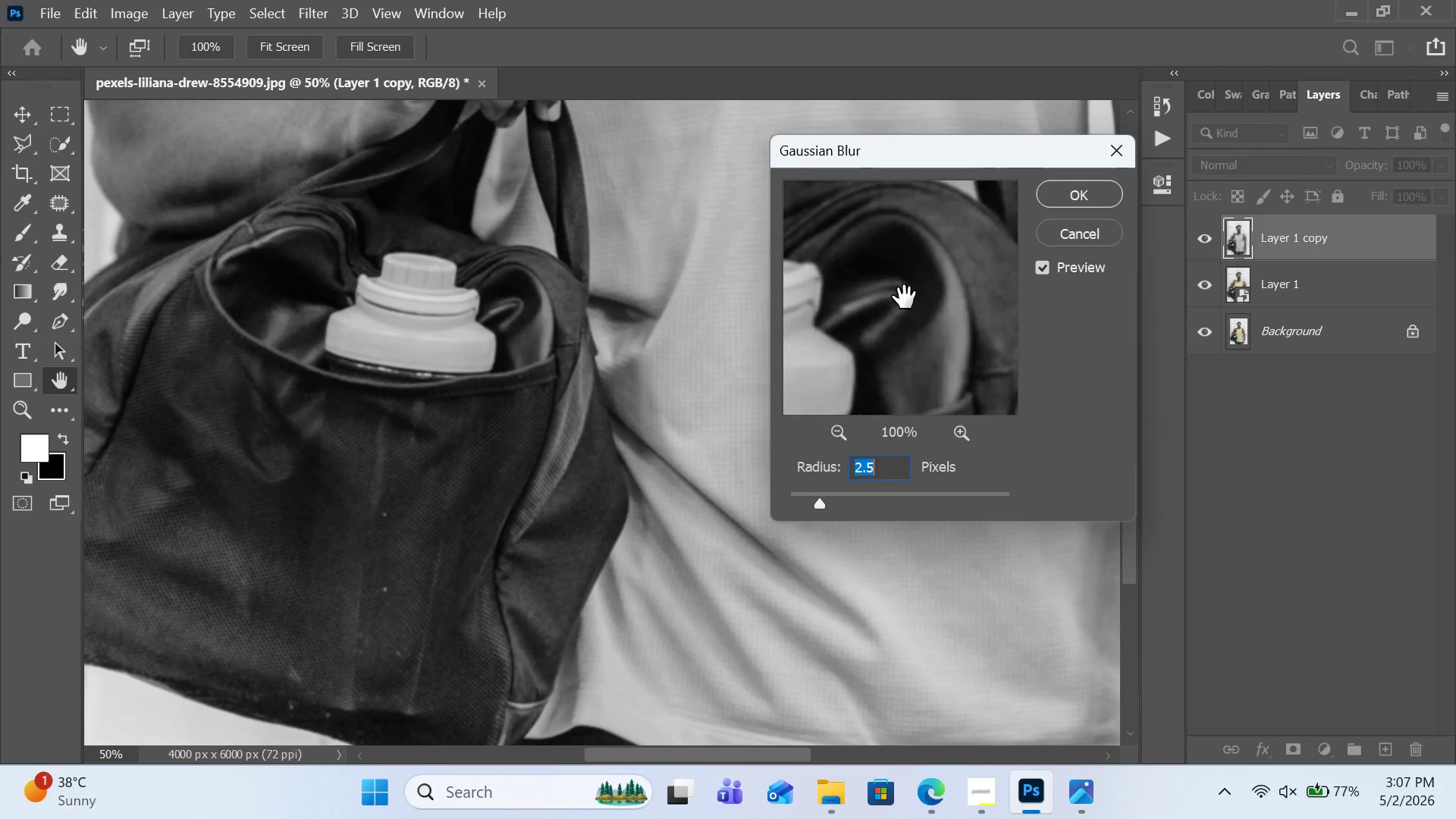 
left_click_drag(start_coordinate=[894, 304], to_coordinate=[988, 252])
 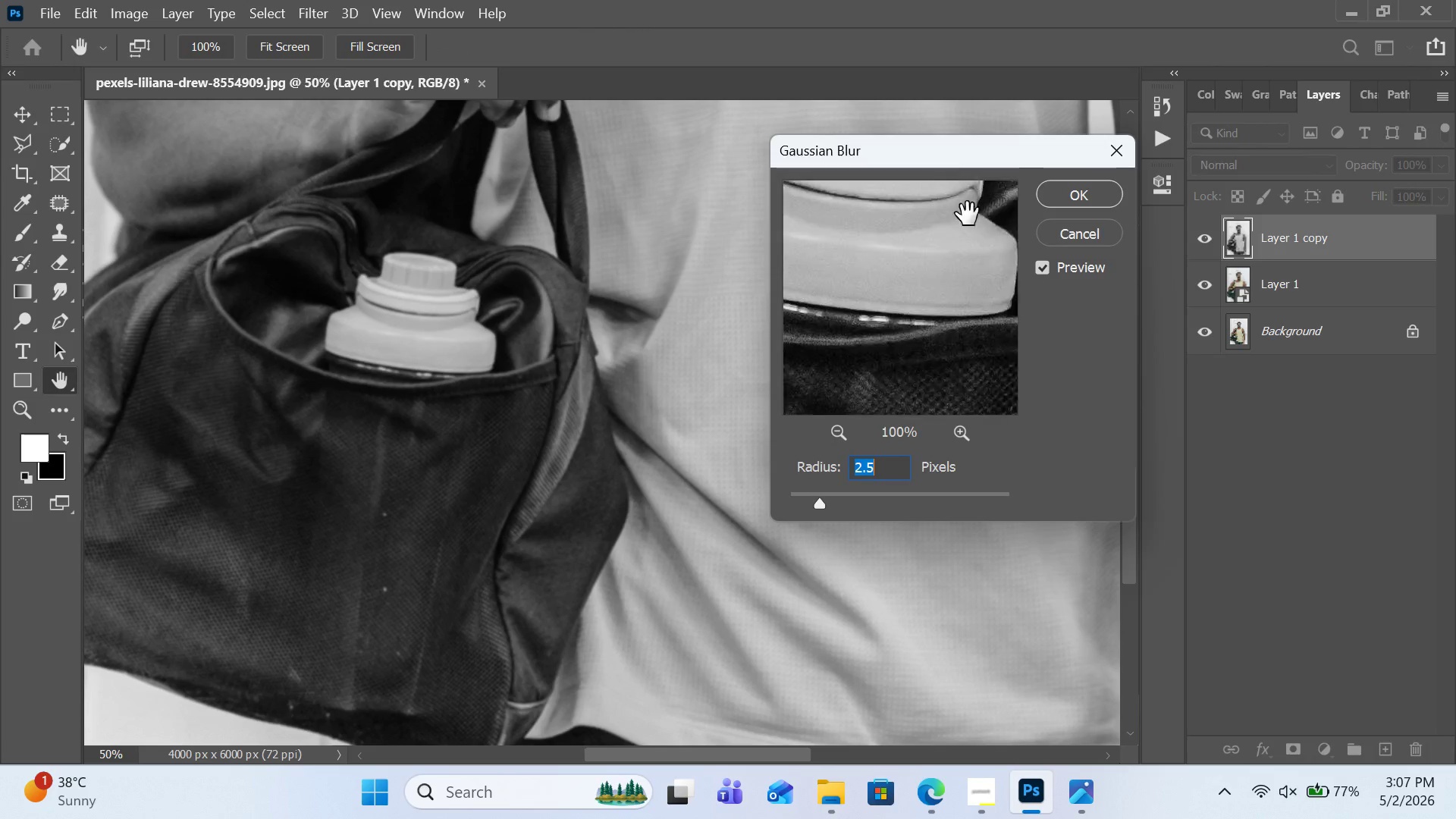 
left_click_drag(start_coordinate=[890, 287], to_coordinate=[1006, 132])
 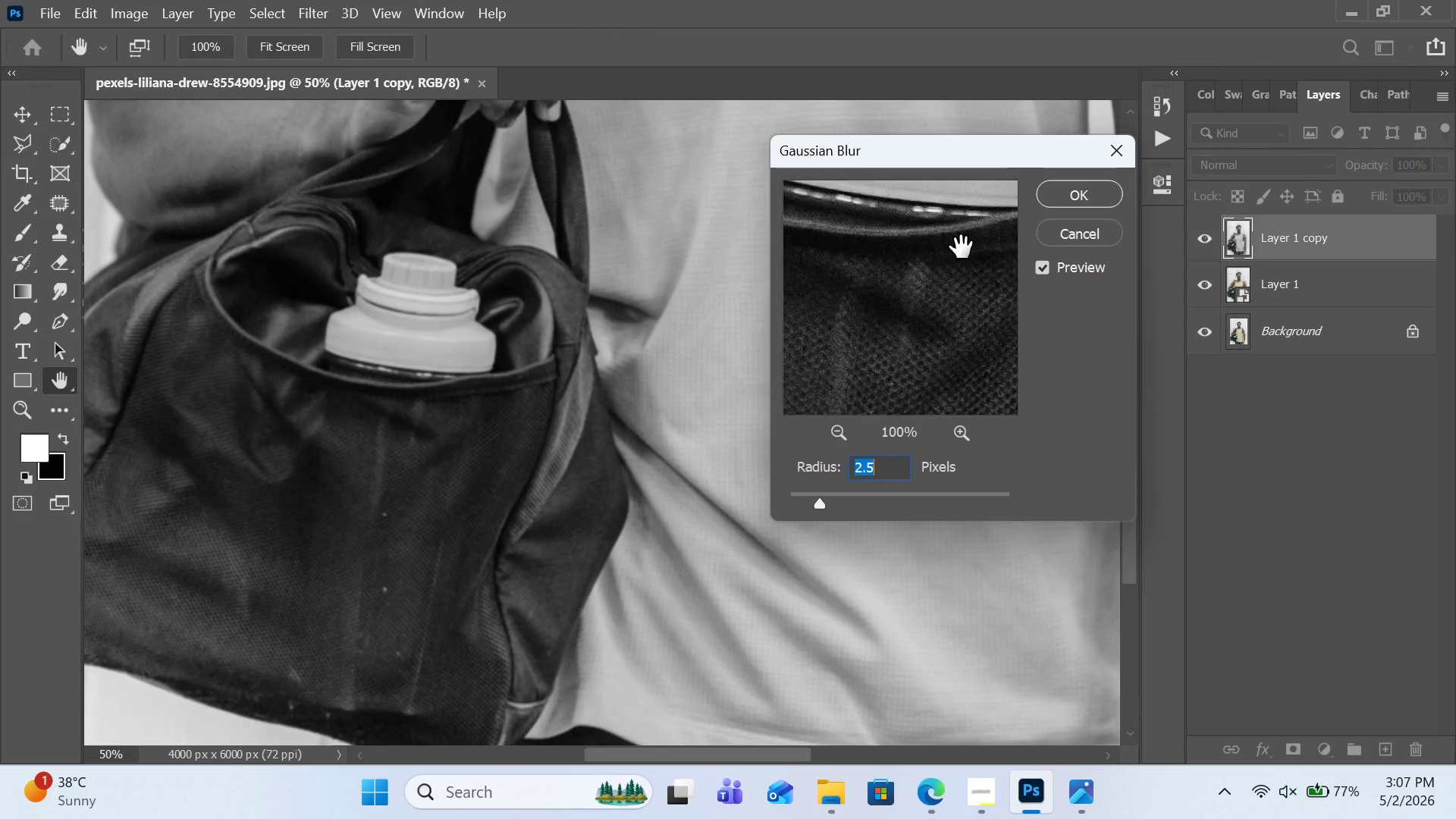 
triple_click([955, 290])
 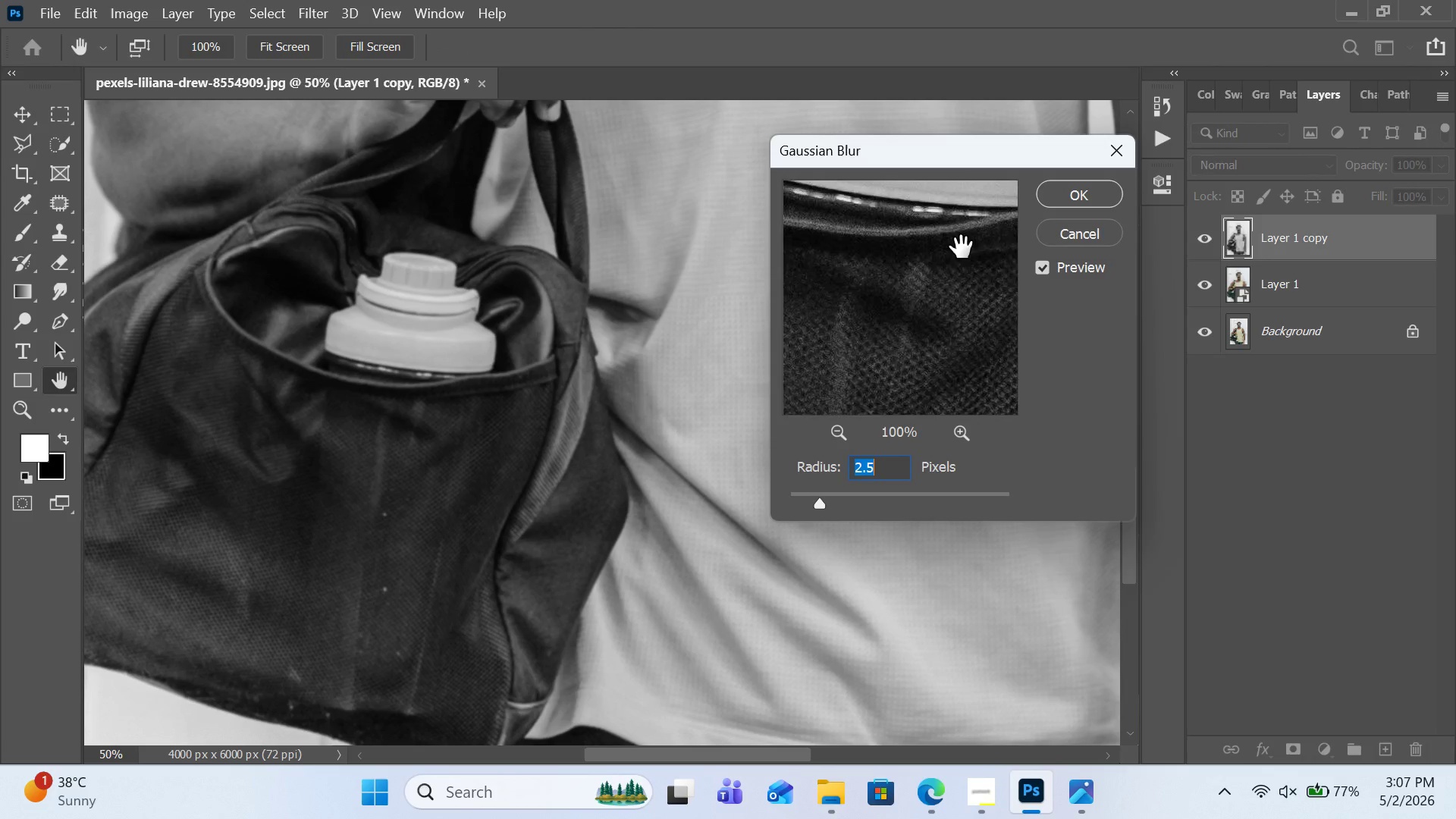 
left_click_drag(start_coordinate=[955, 289], to_coordinate=[963, 151])
 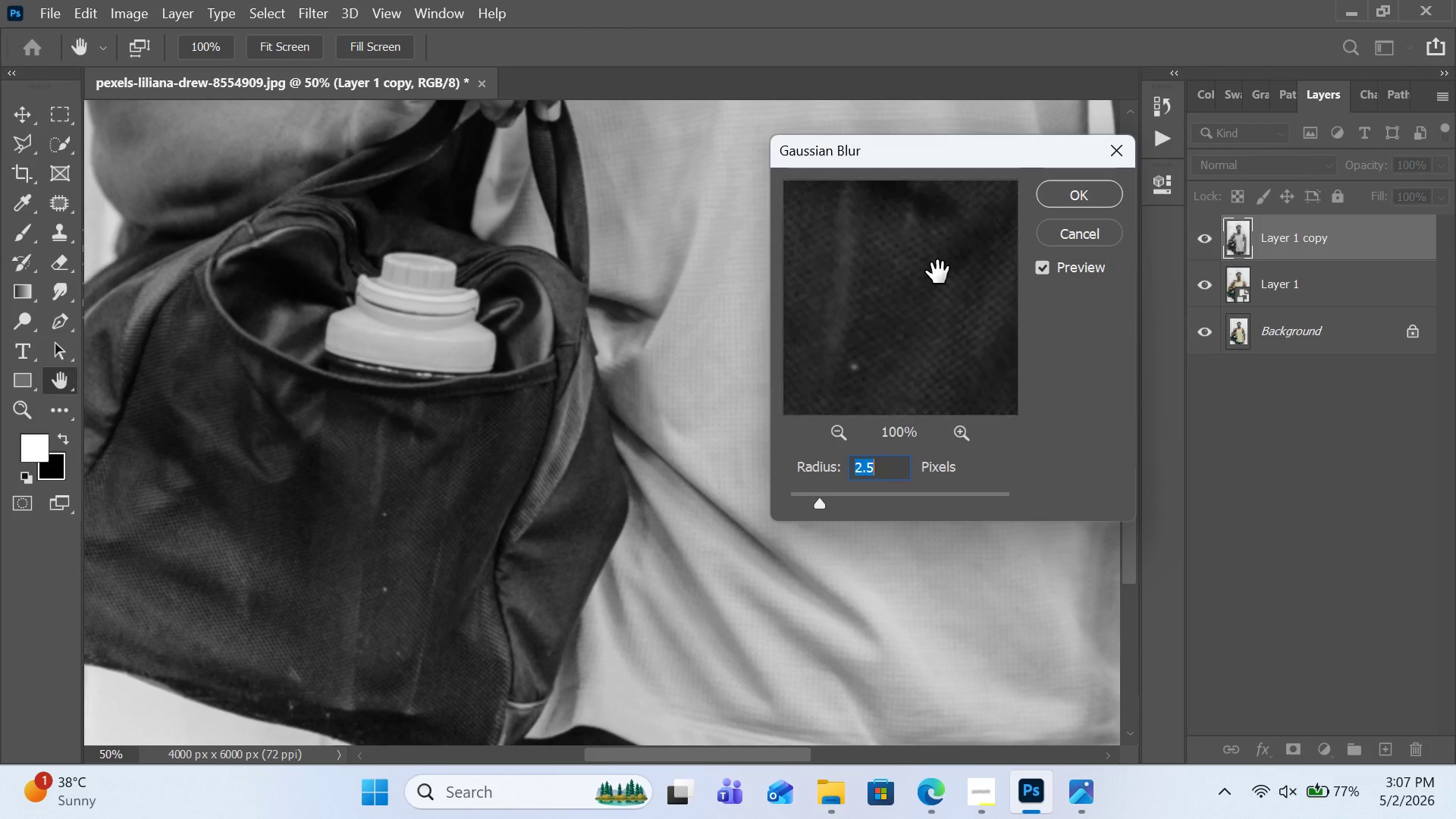 
left_click([937, 275])
 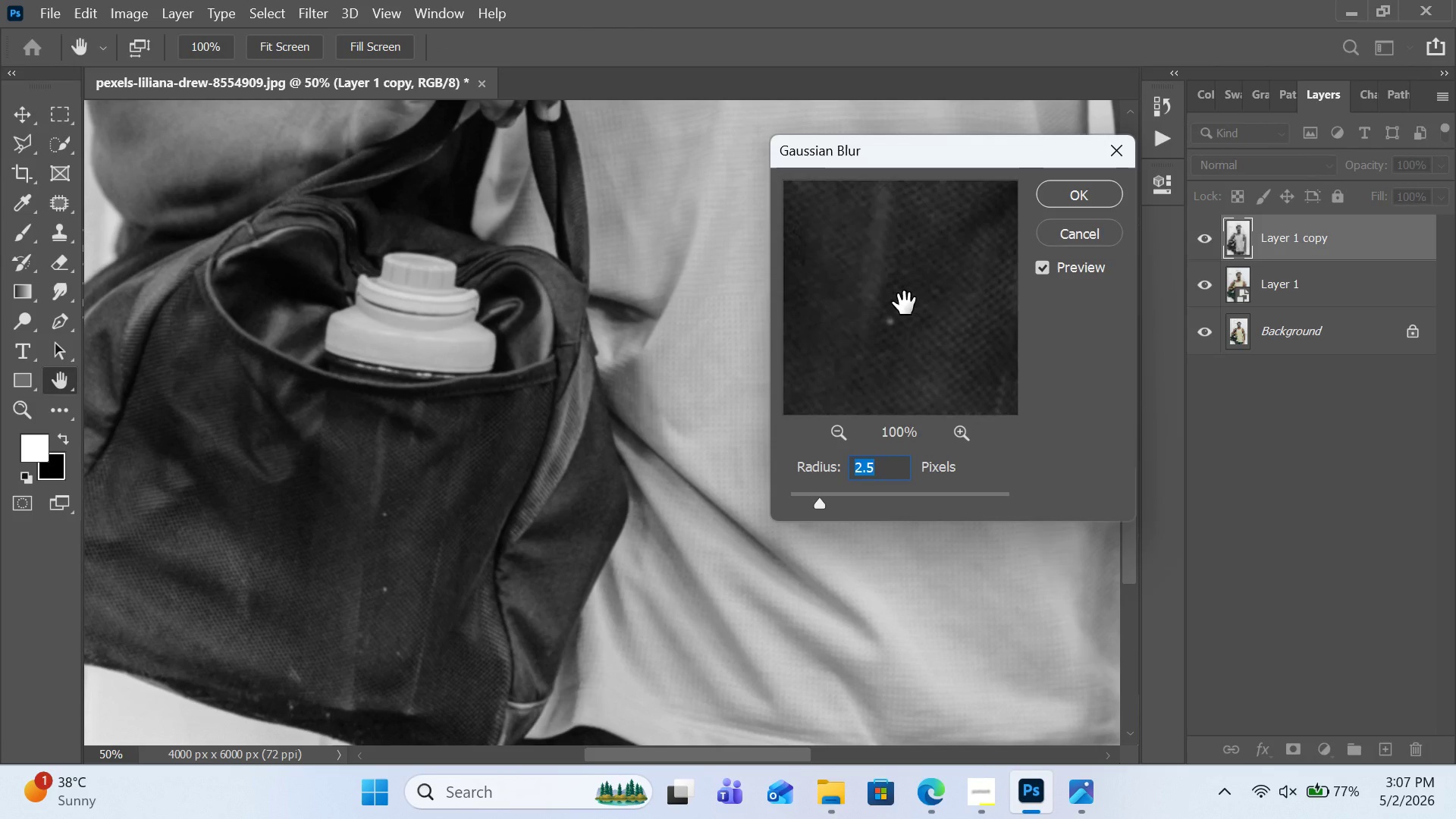 
left_click([905, 303])
 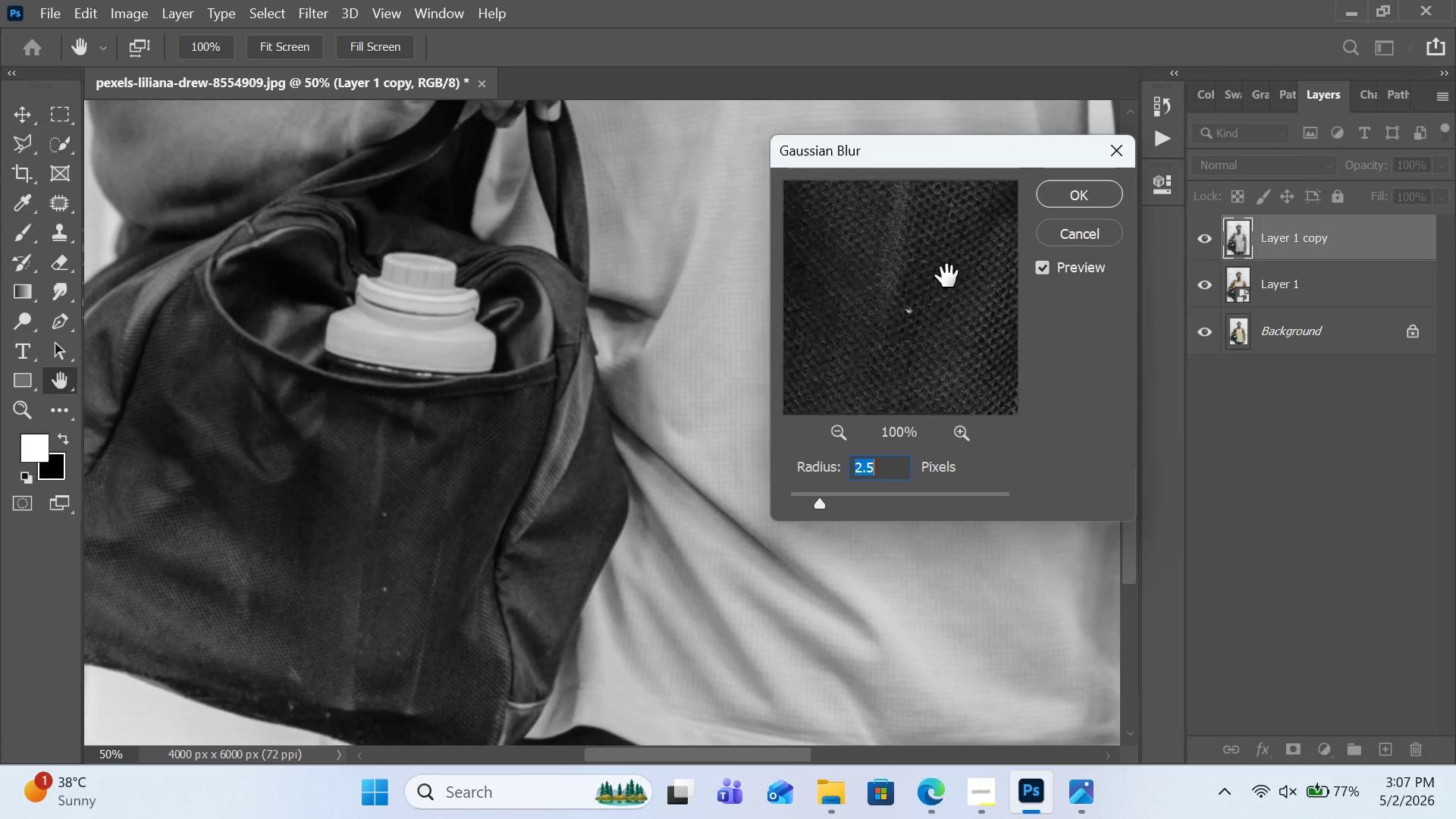 
left_click_drag(start_coordinate=[927, 287], to_coordinate=[956, 268])
 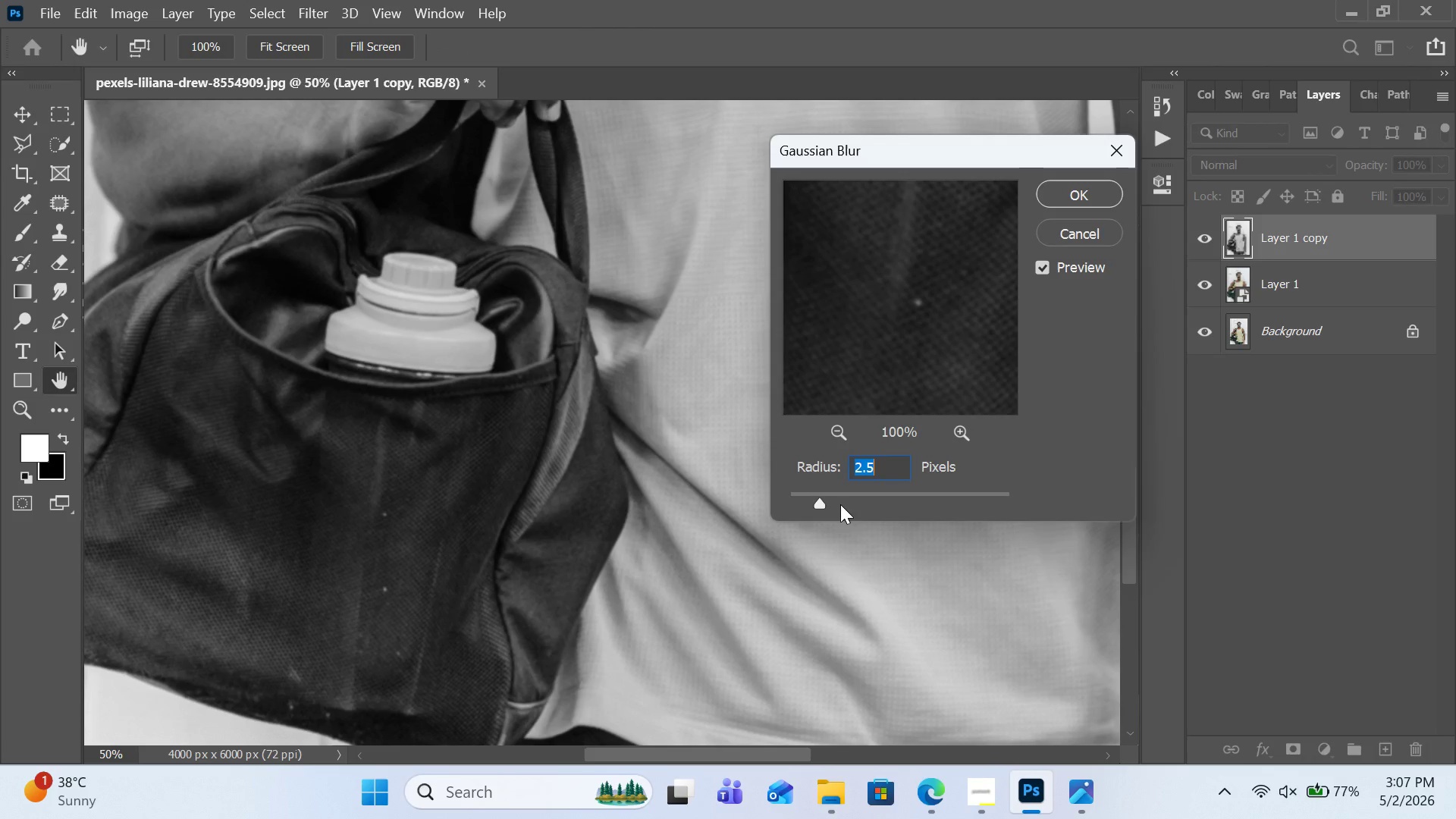 
left_click([830, 494])
 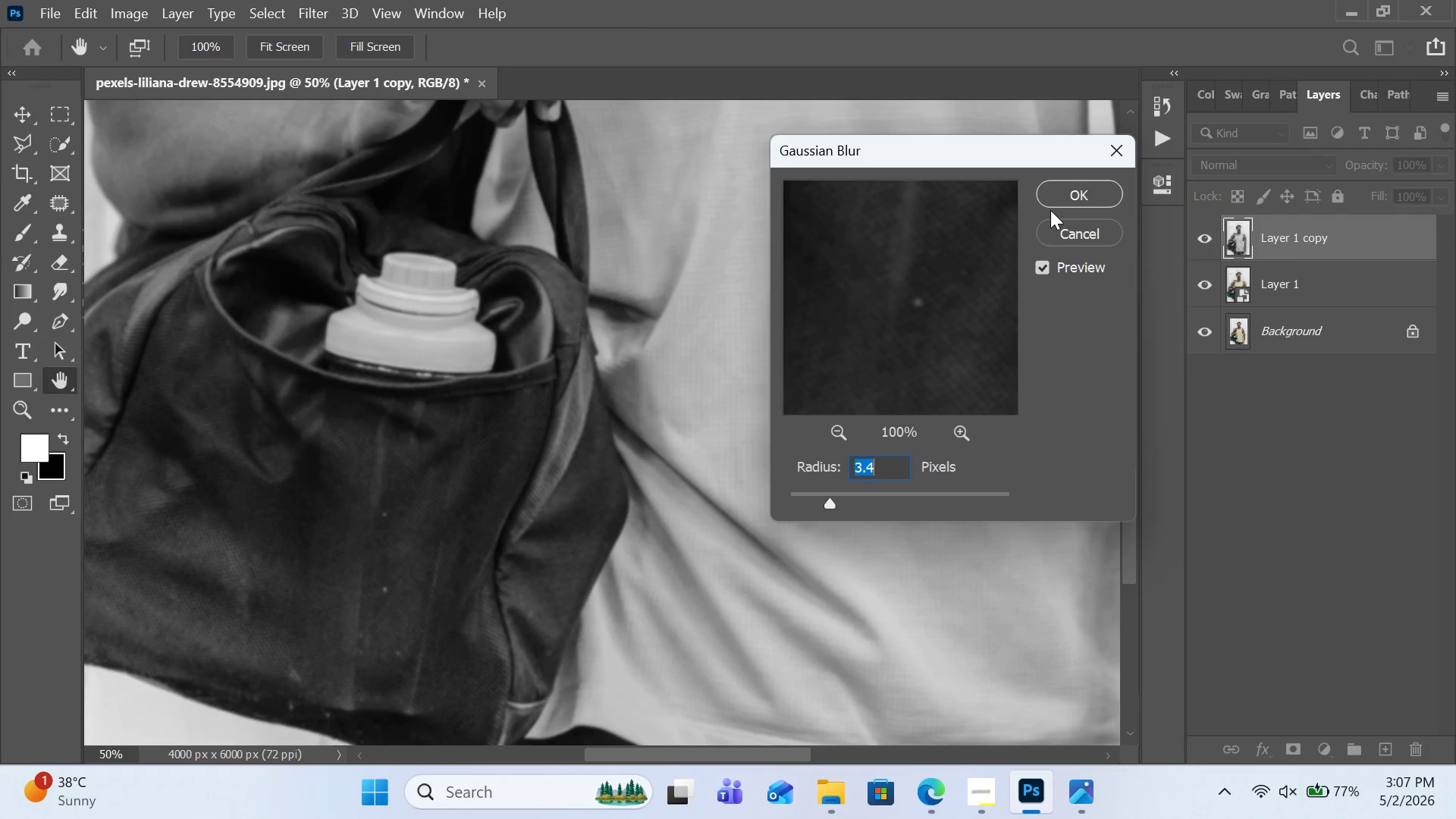 
left_click([1055, 199])
 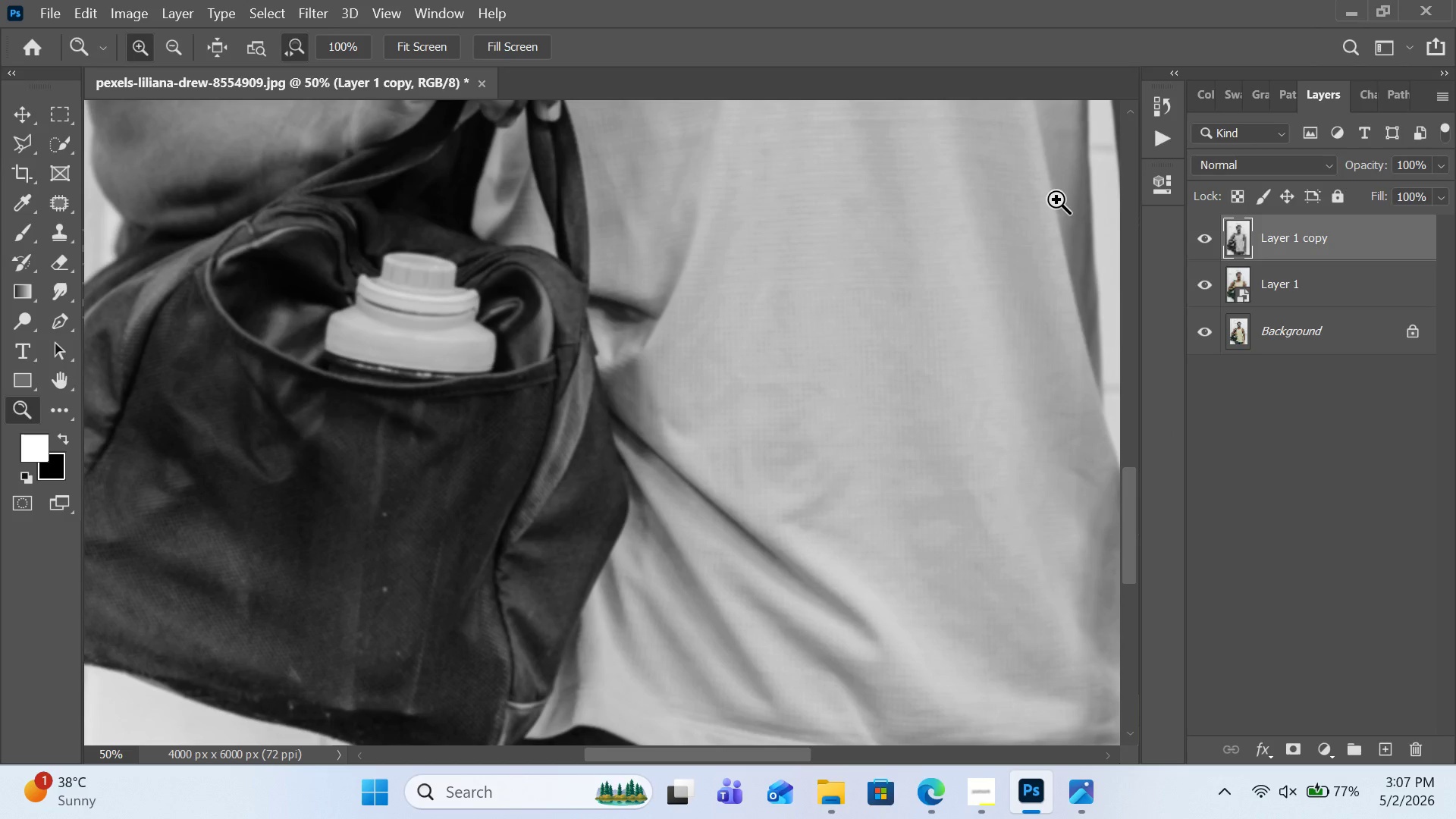 
wait(7.41)
 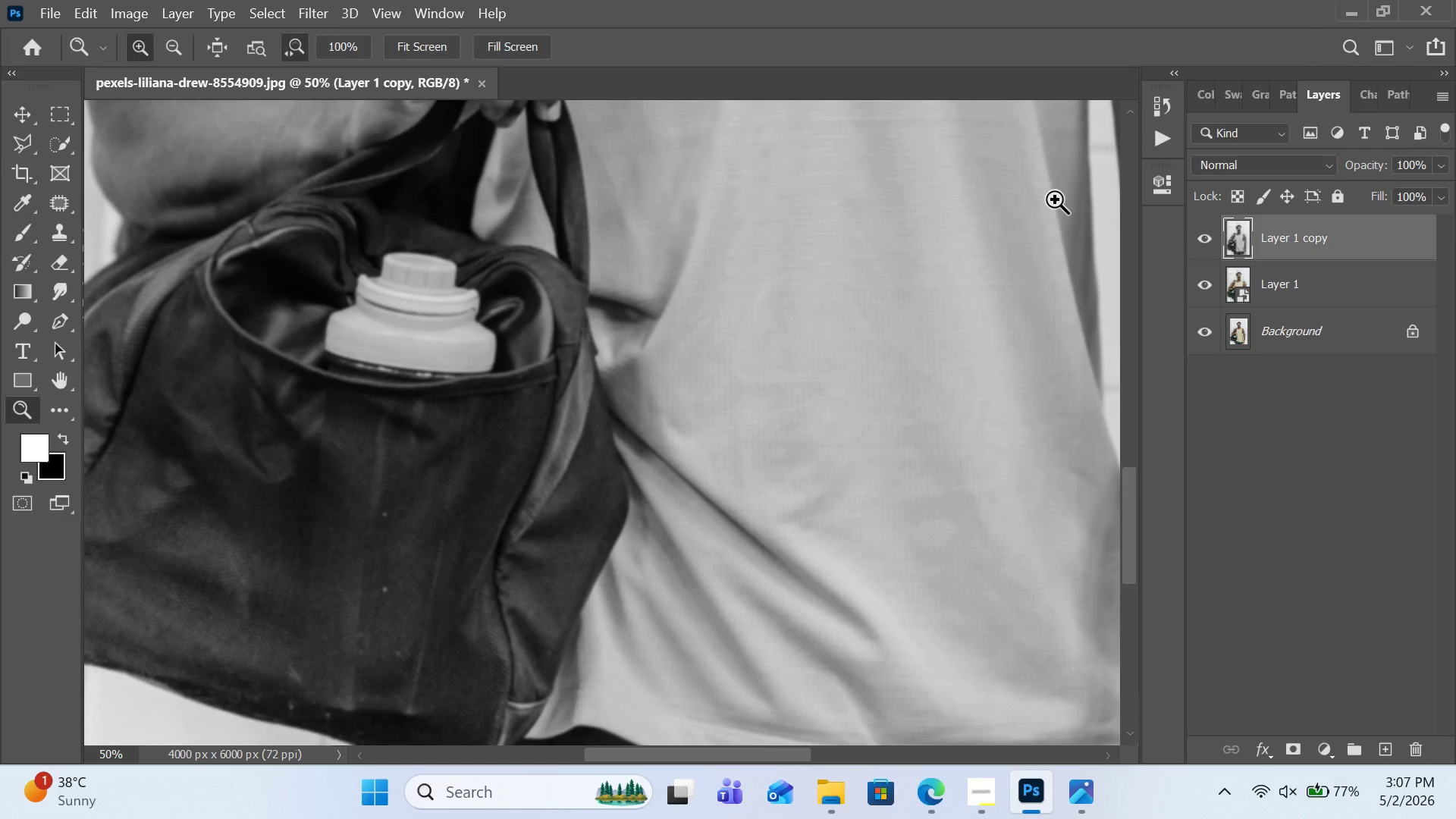 
key(Delete)
 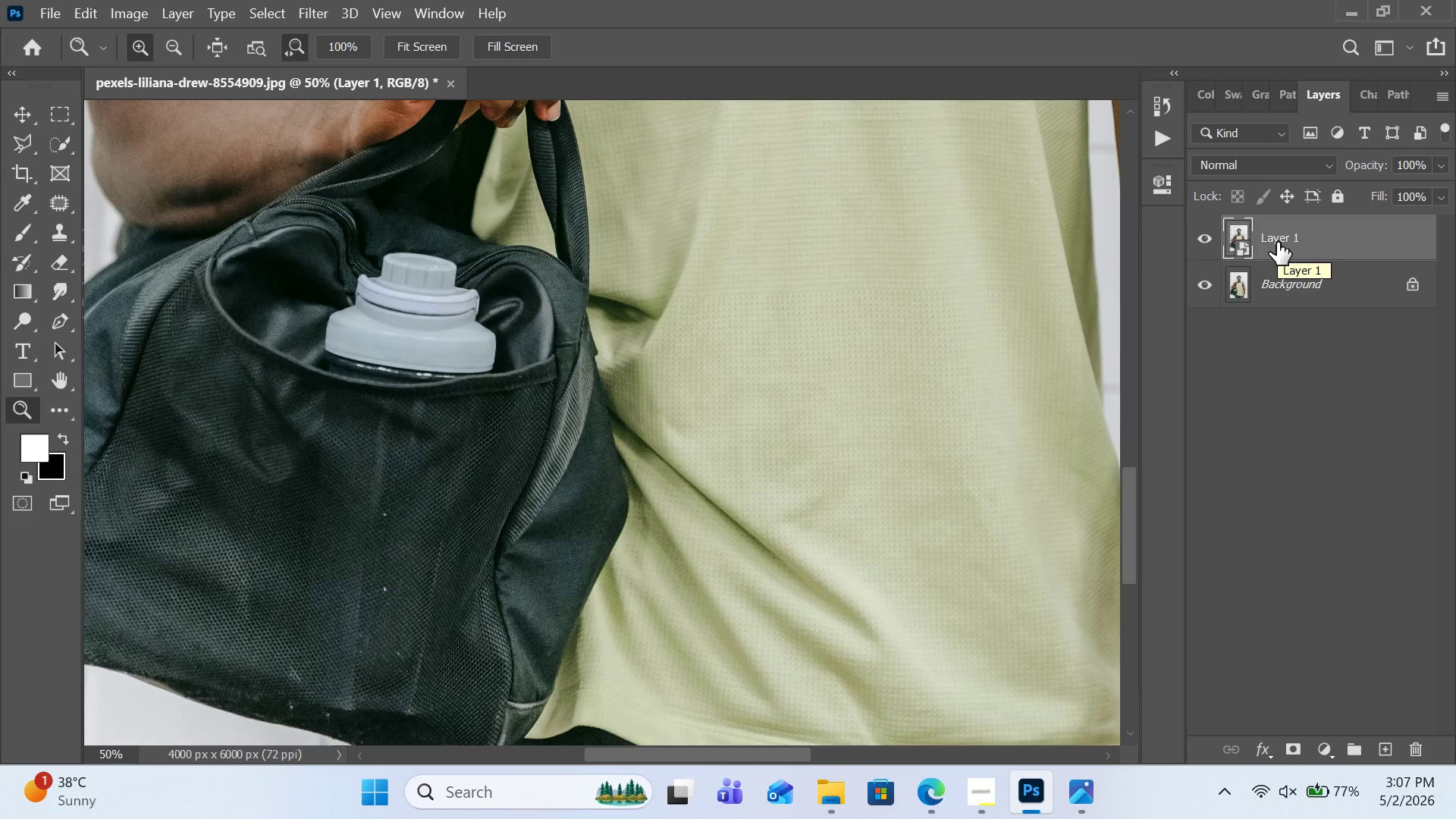 
left_click([1277, 242])
 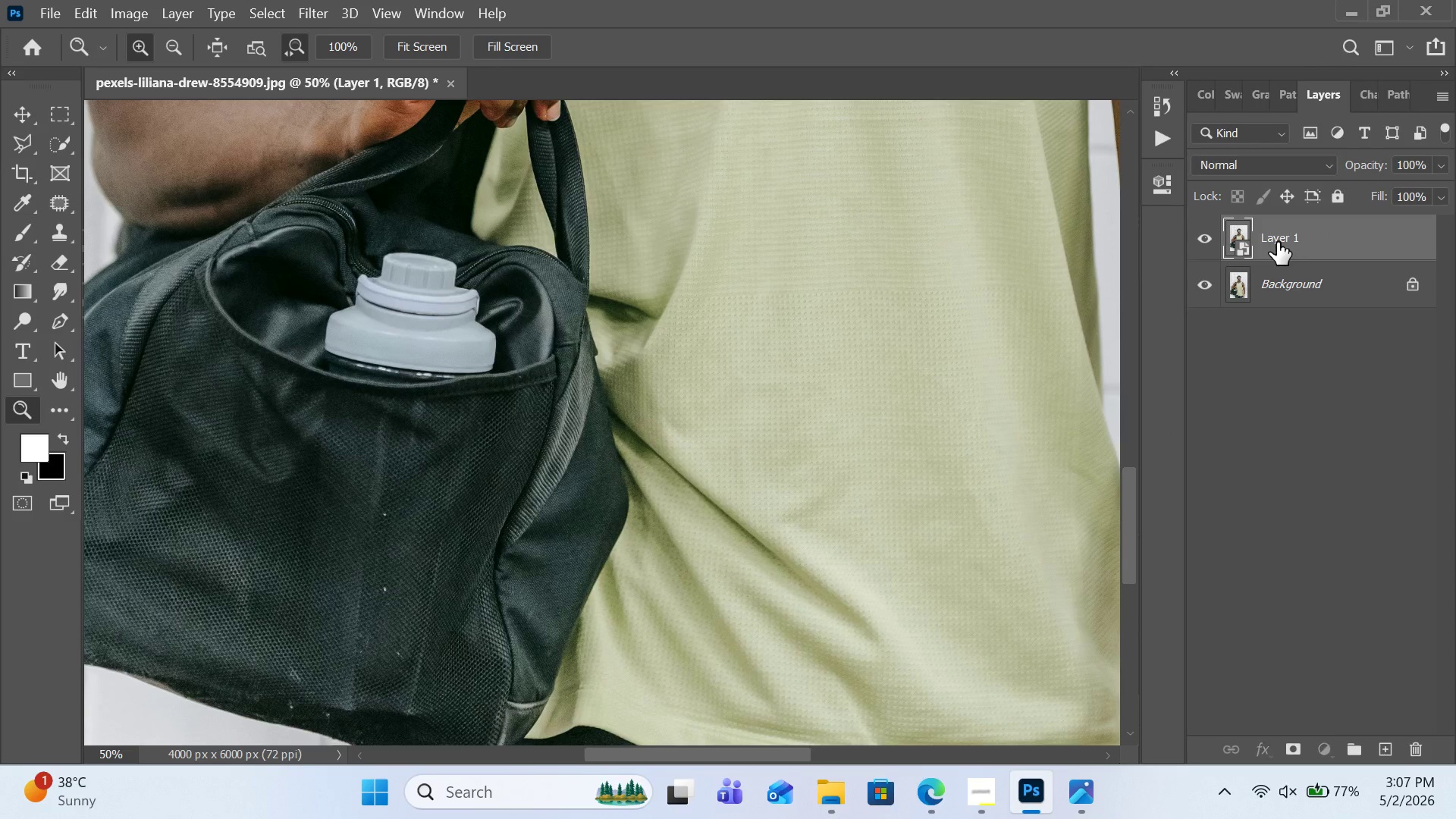 
right_click([1277, 242])
 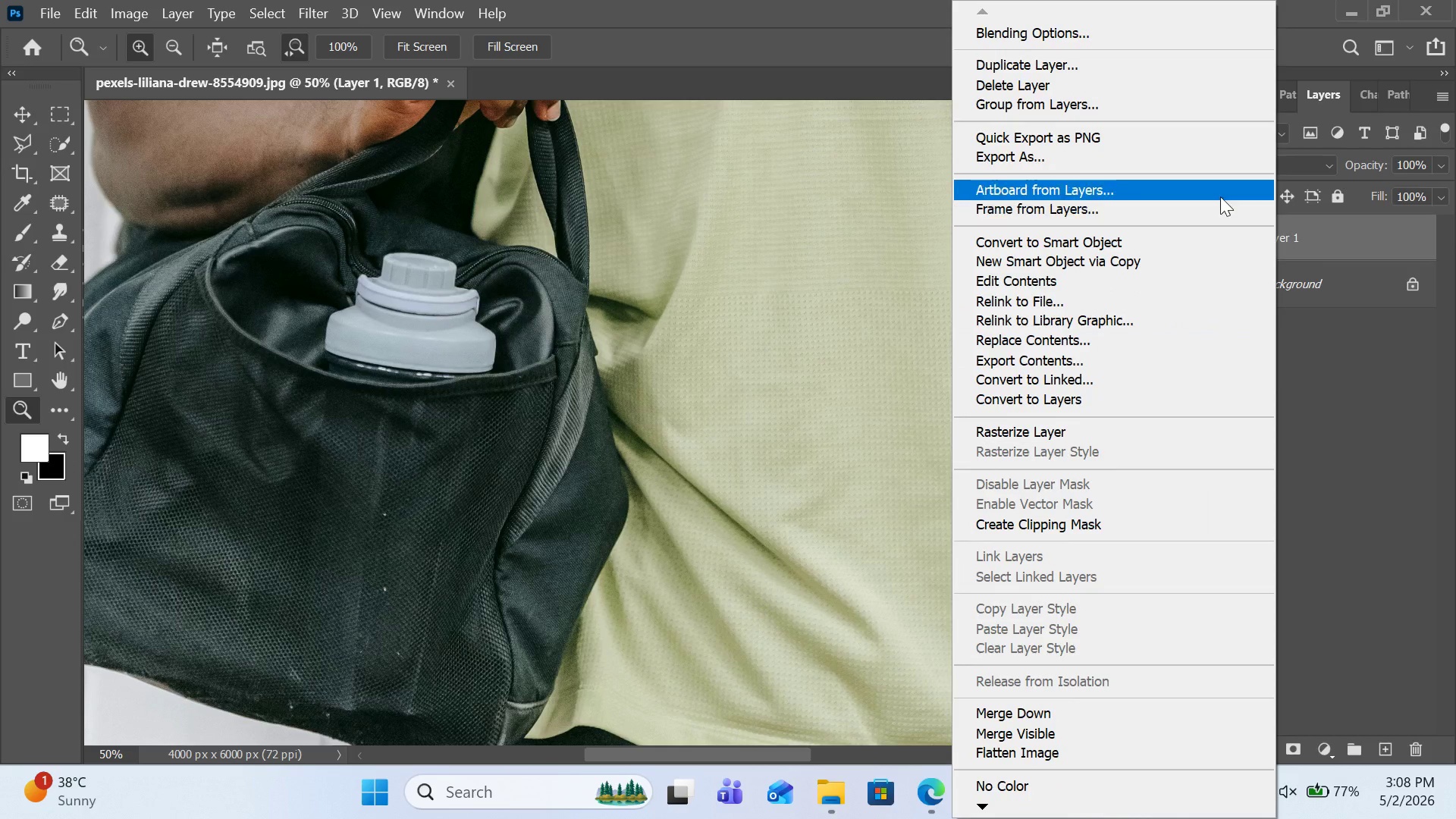 
double_click([1138, 73])
 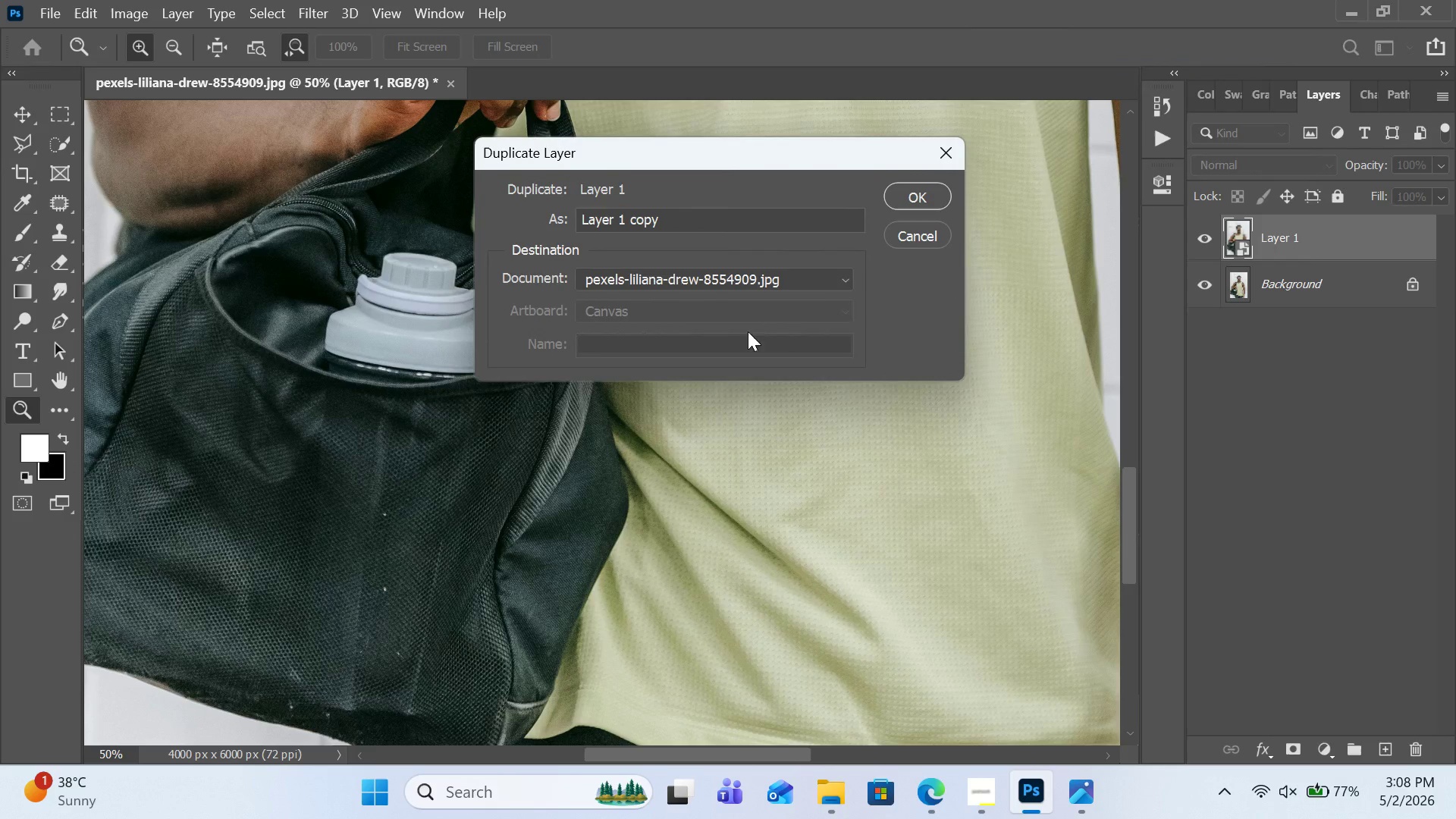 
left_click([748, 280])
 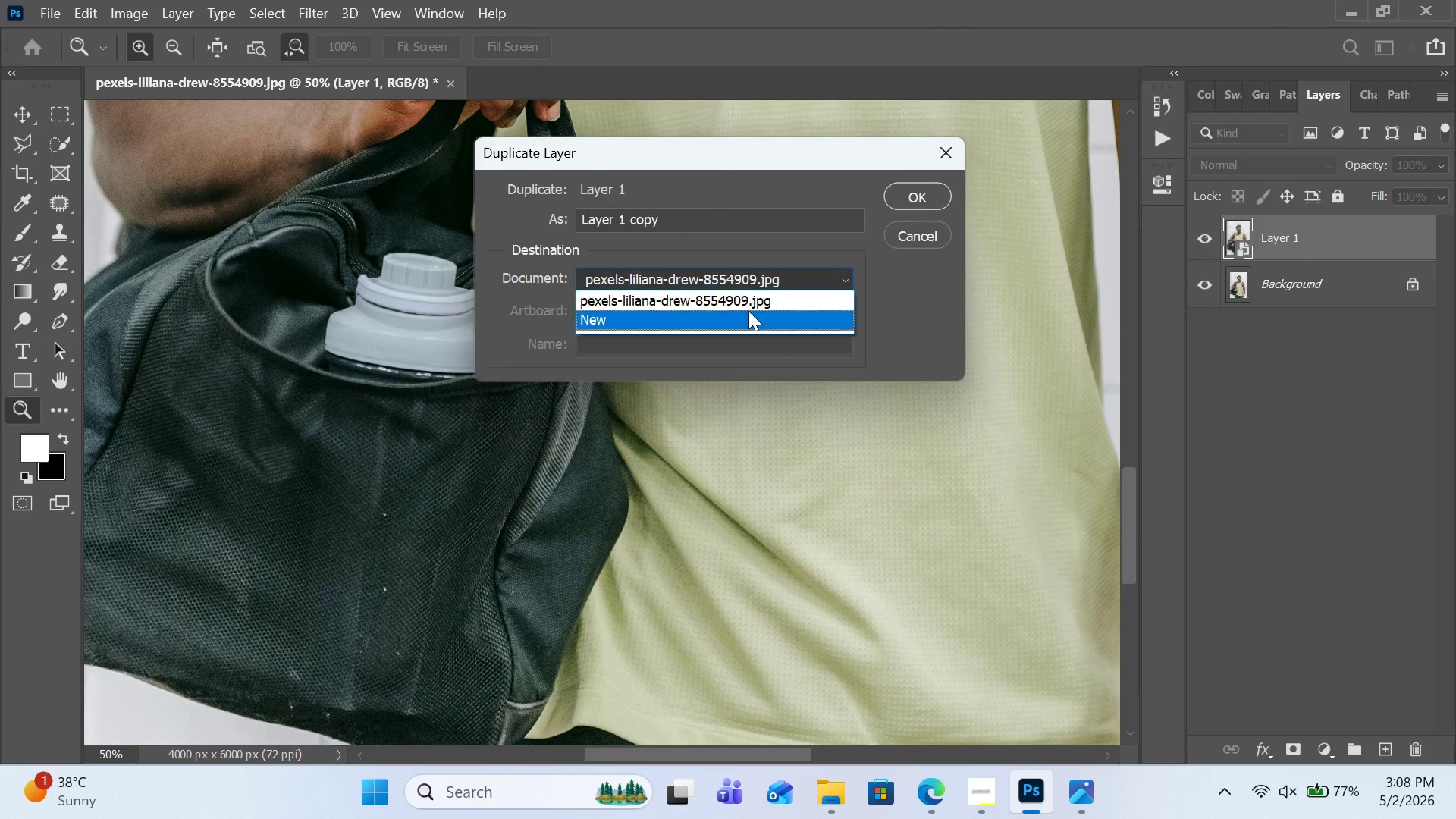 
double_click([748, 317])
 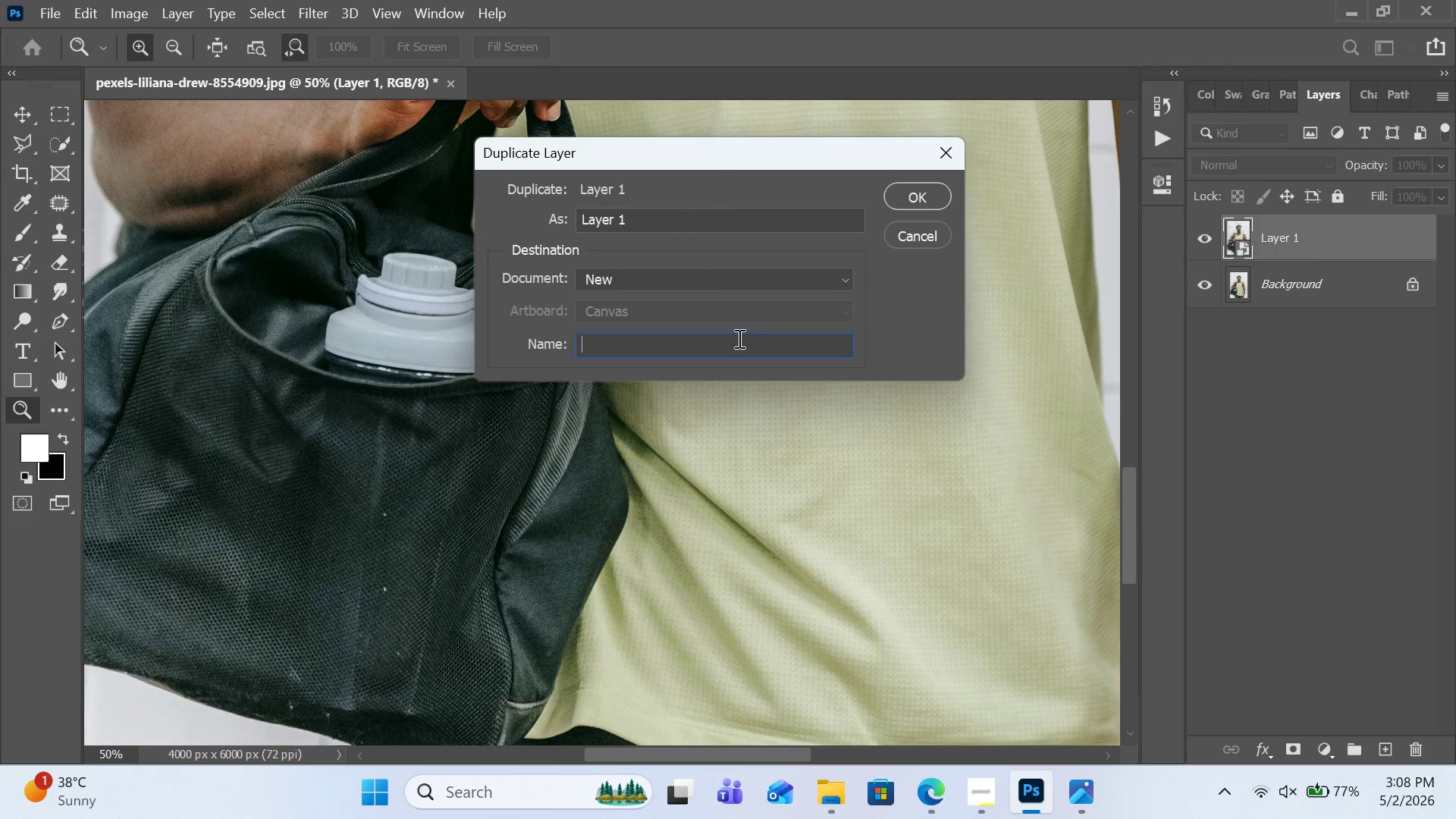 
type(displaysmnt_map)
 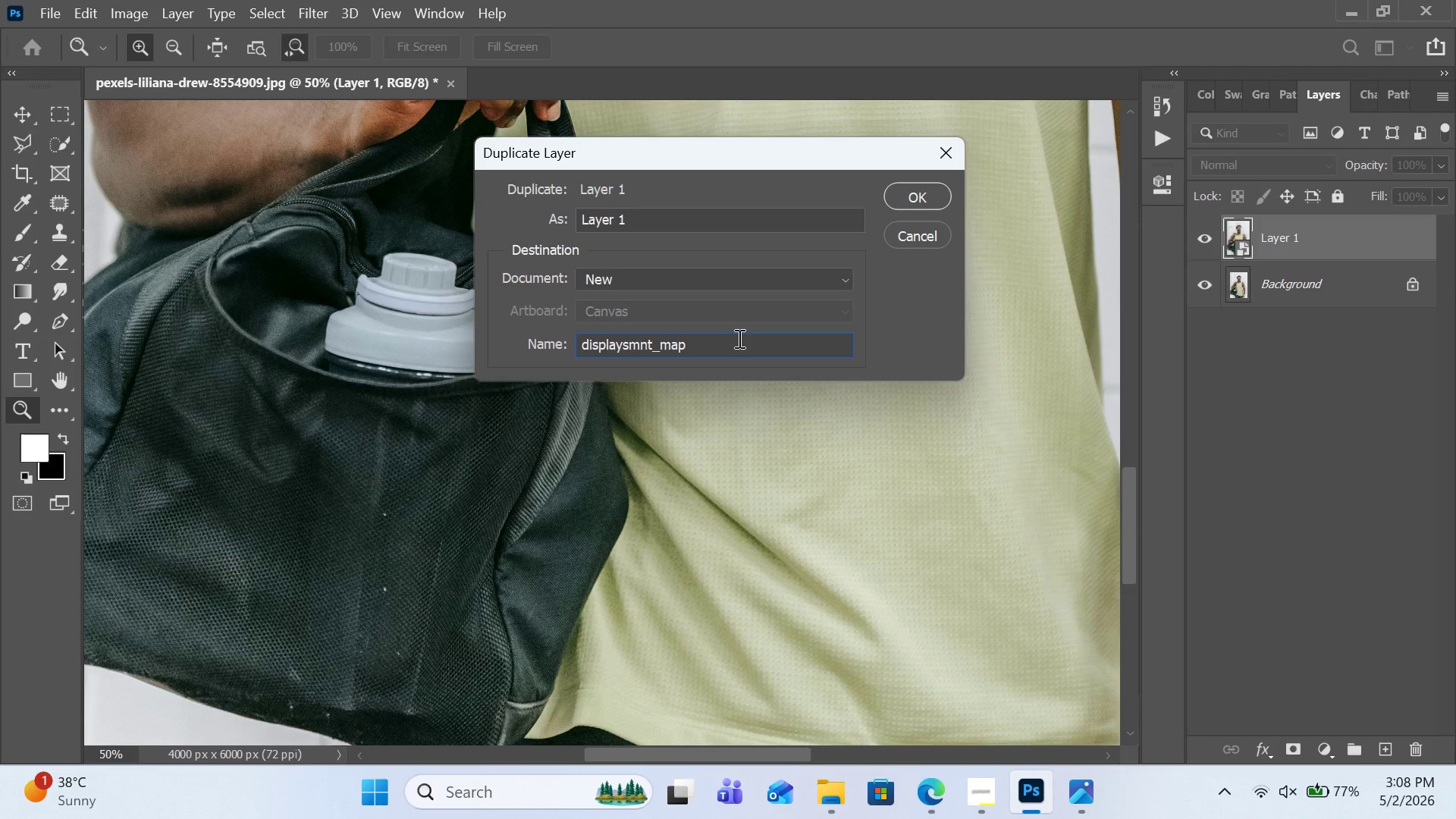 
type(gym_blur)
 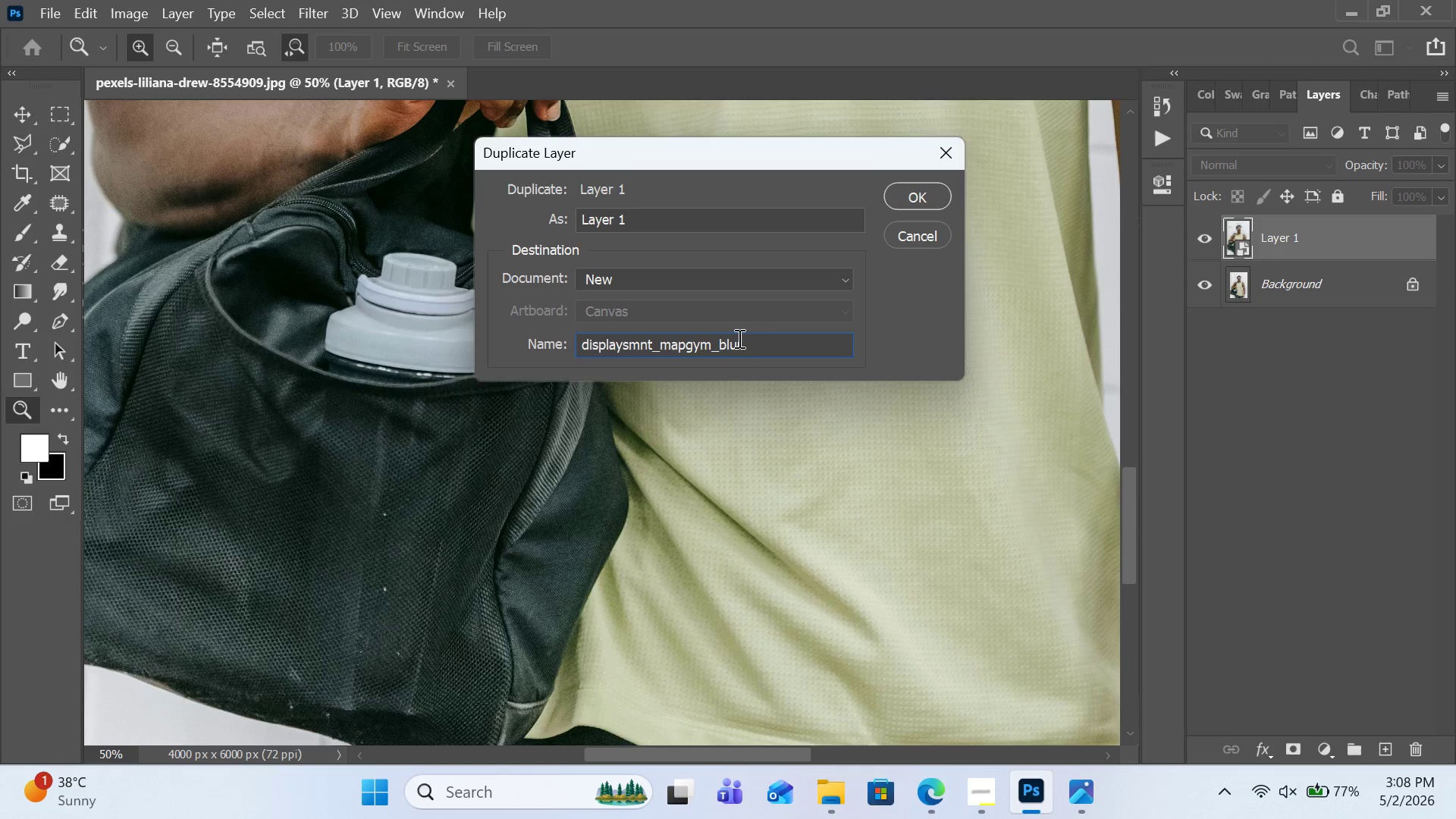 
left_click([689, 347])
 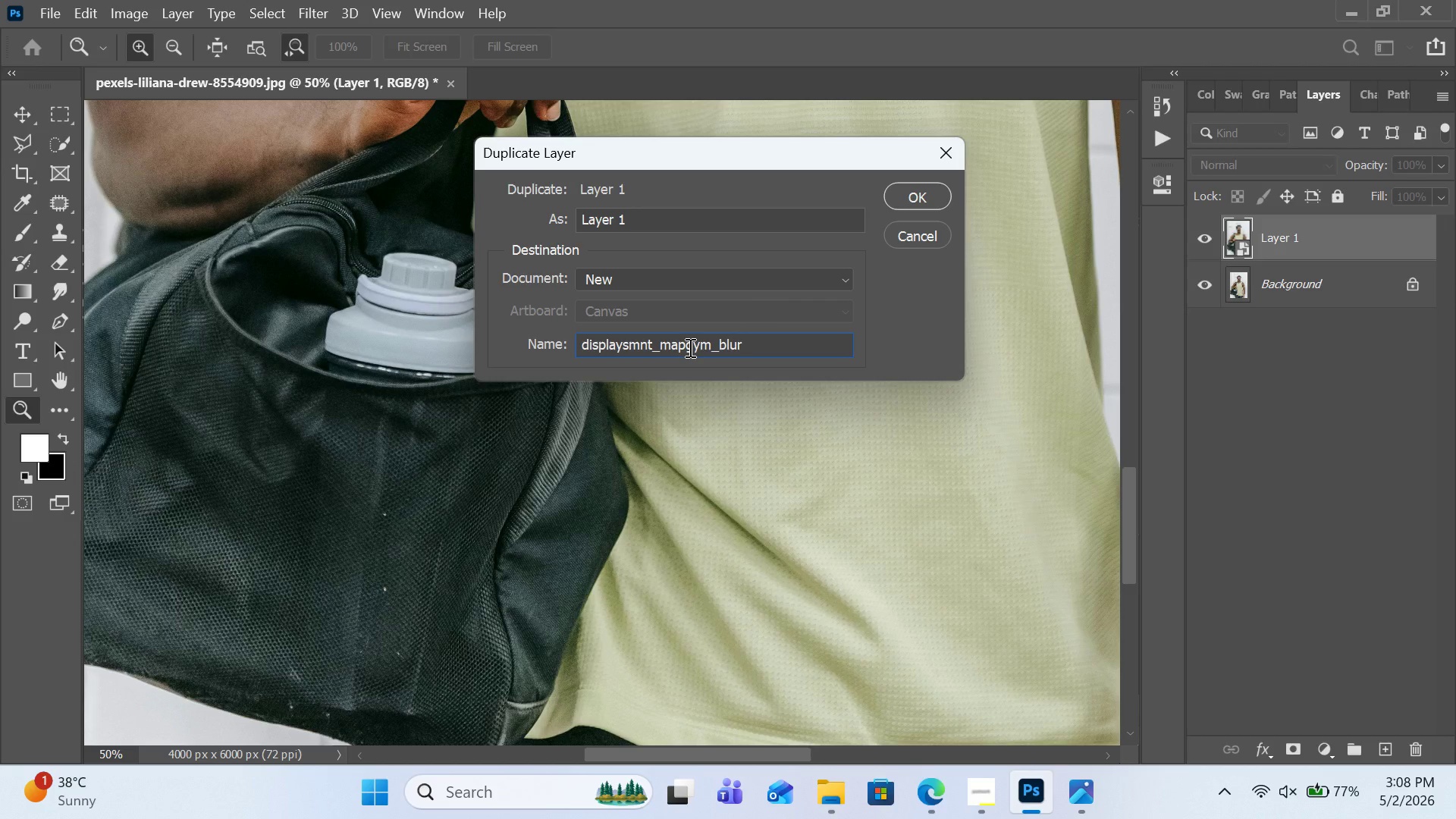 
key(Shift+Minus)
 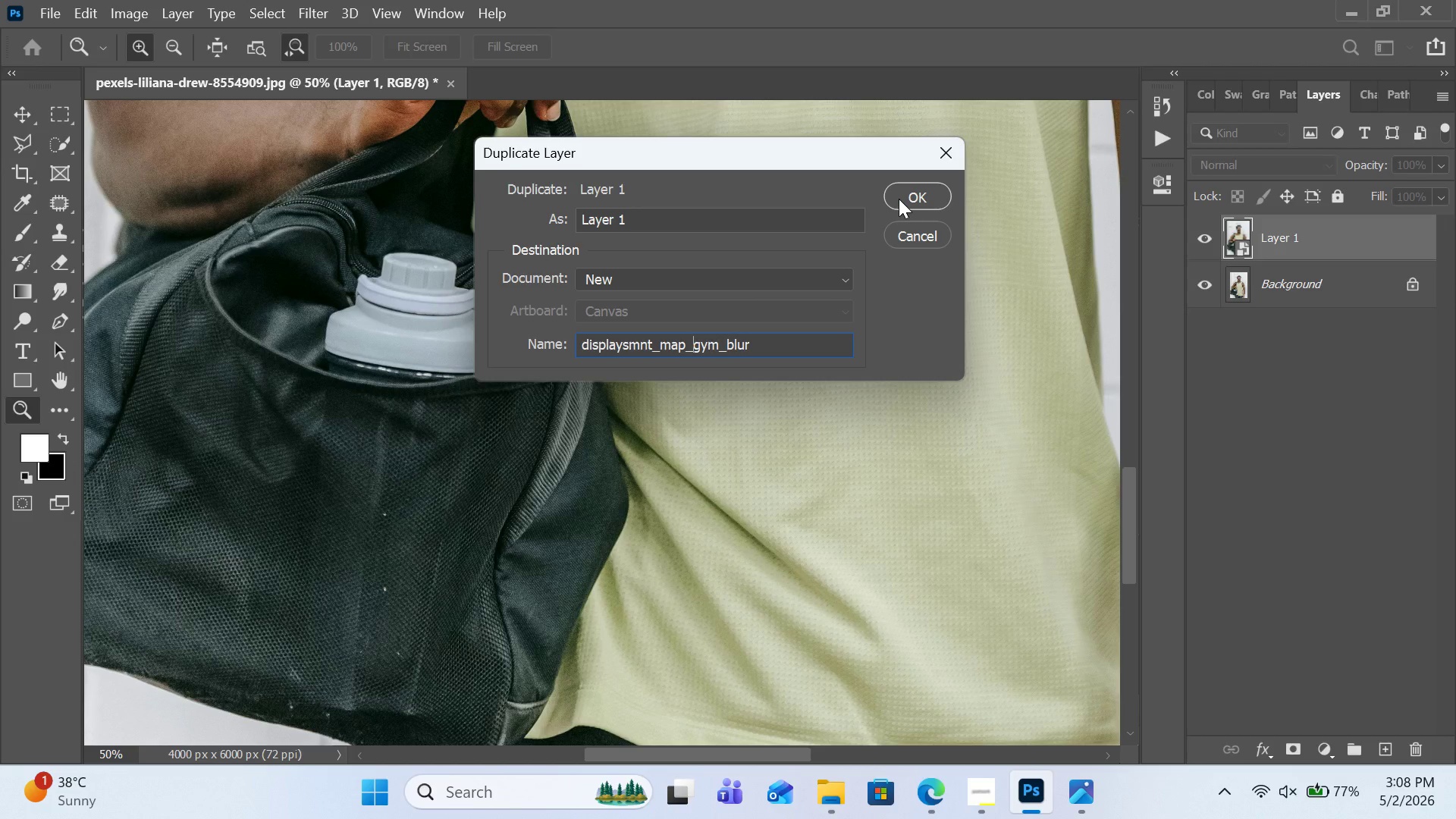 
left_click([899, 199])
 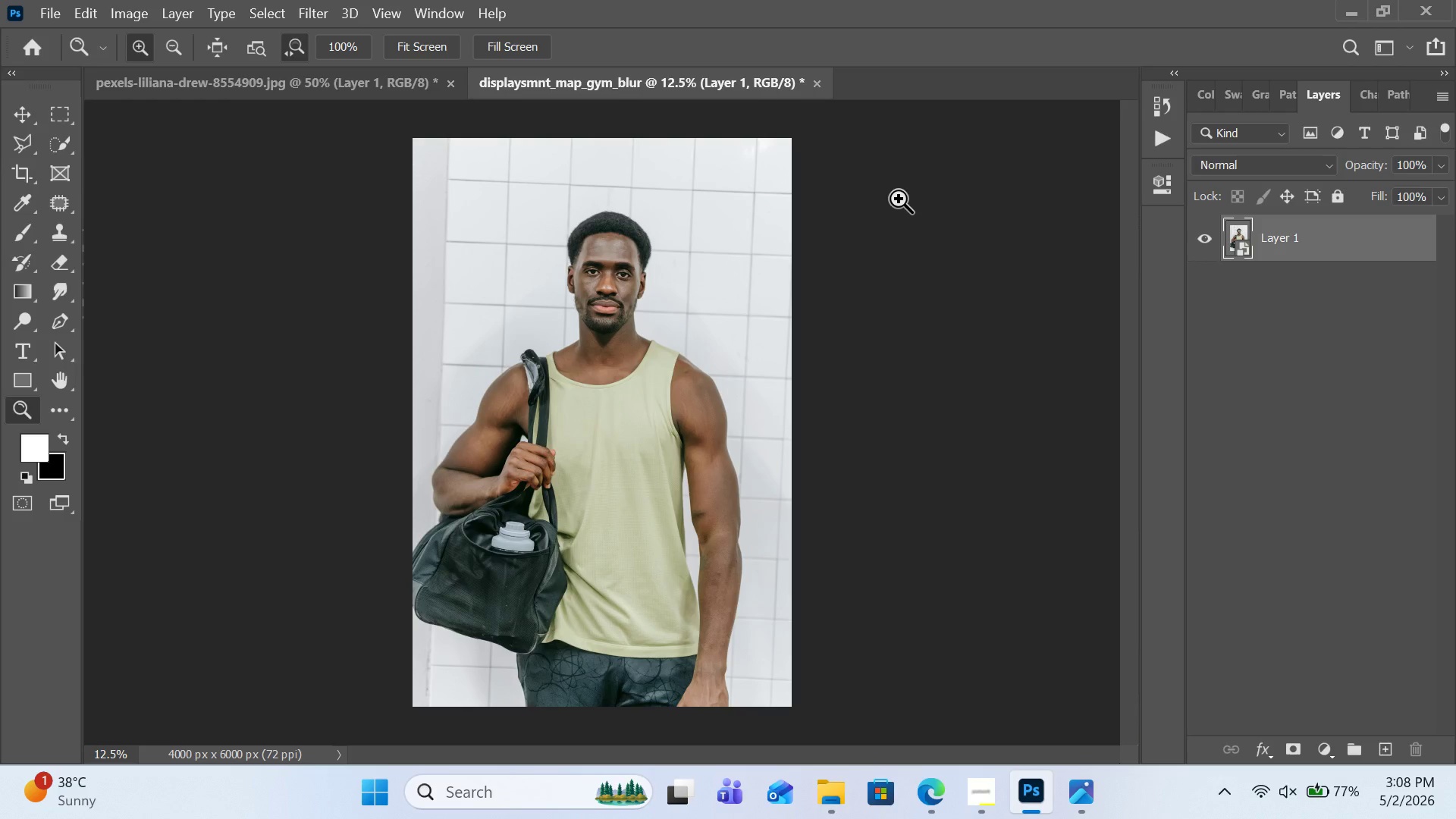 
wait(8.69)
 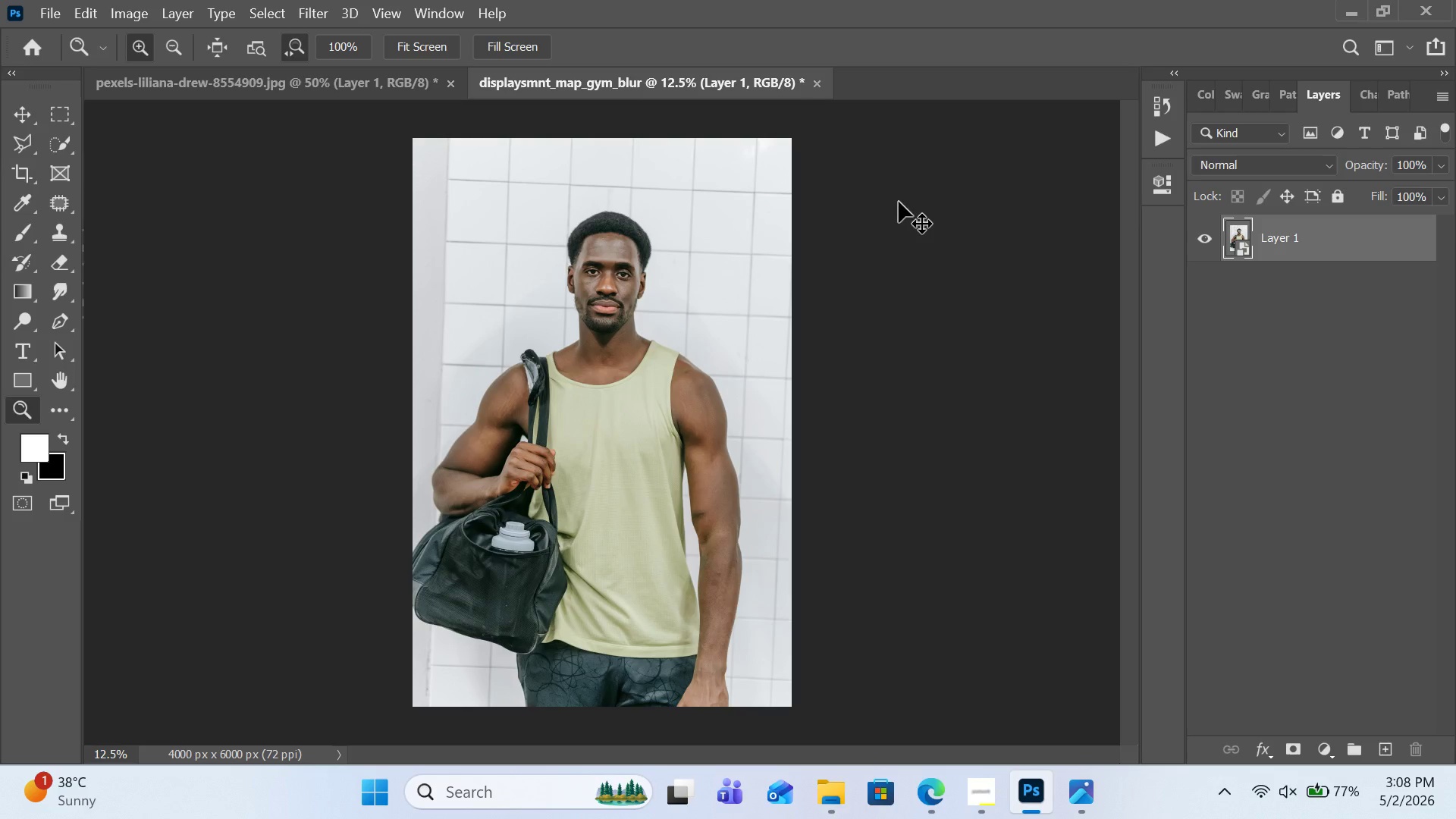 
key(Control+Shift+U)
 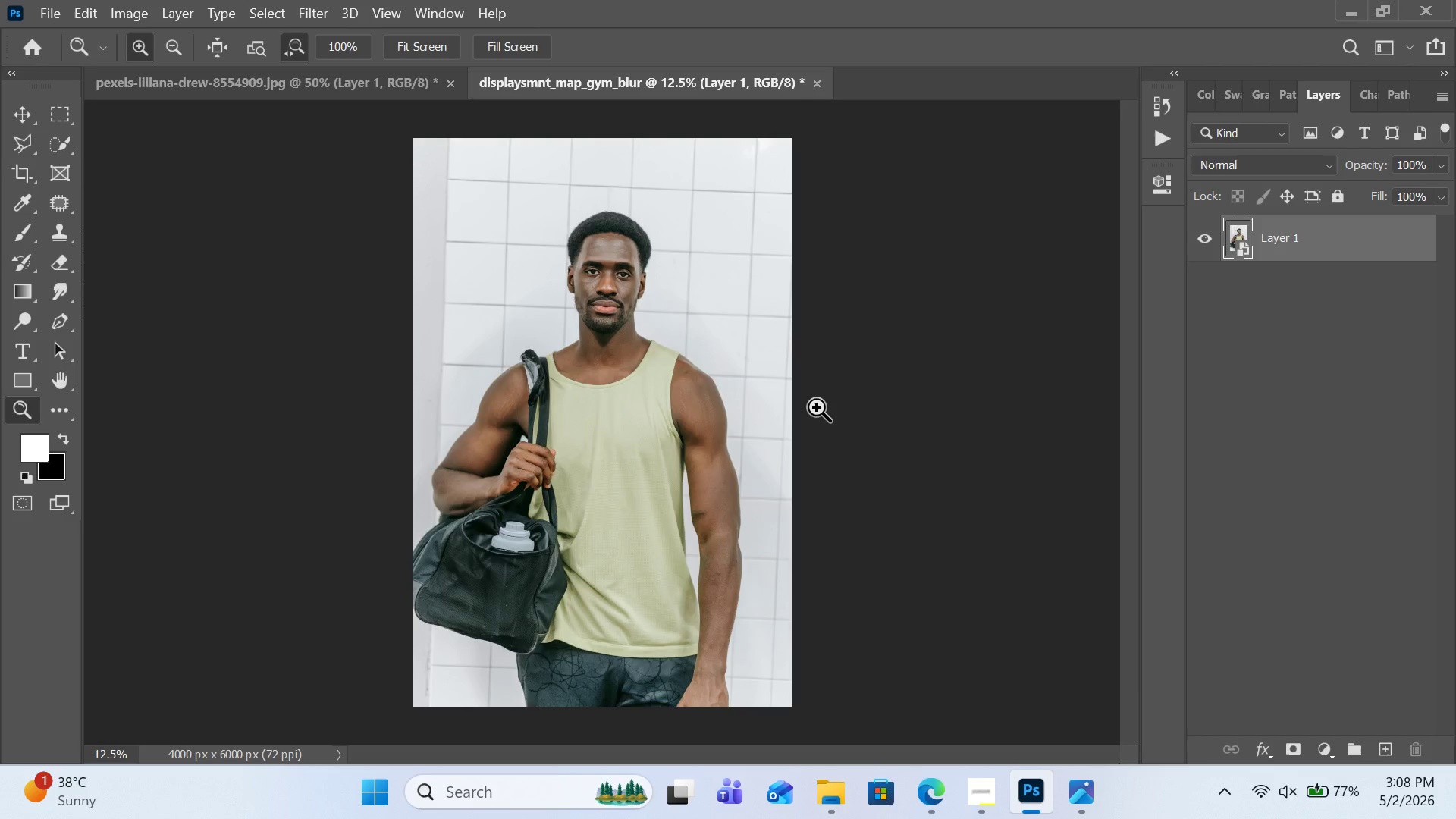 
wait(5.2)
 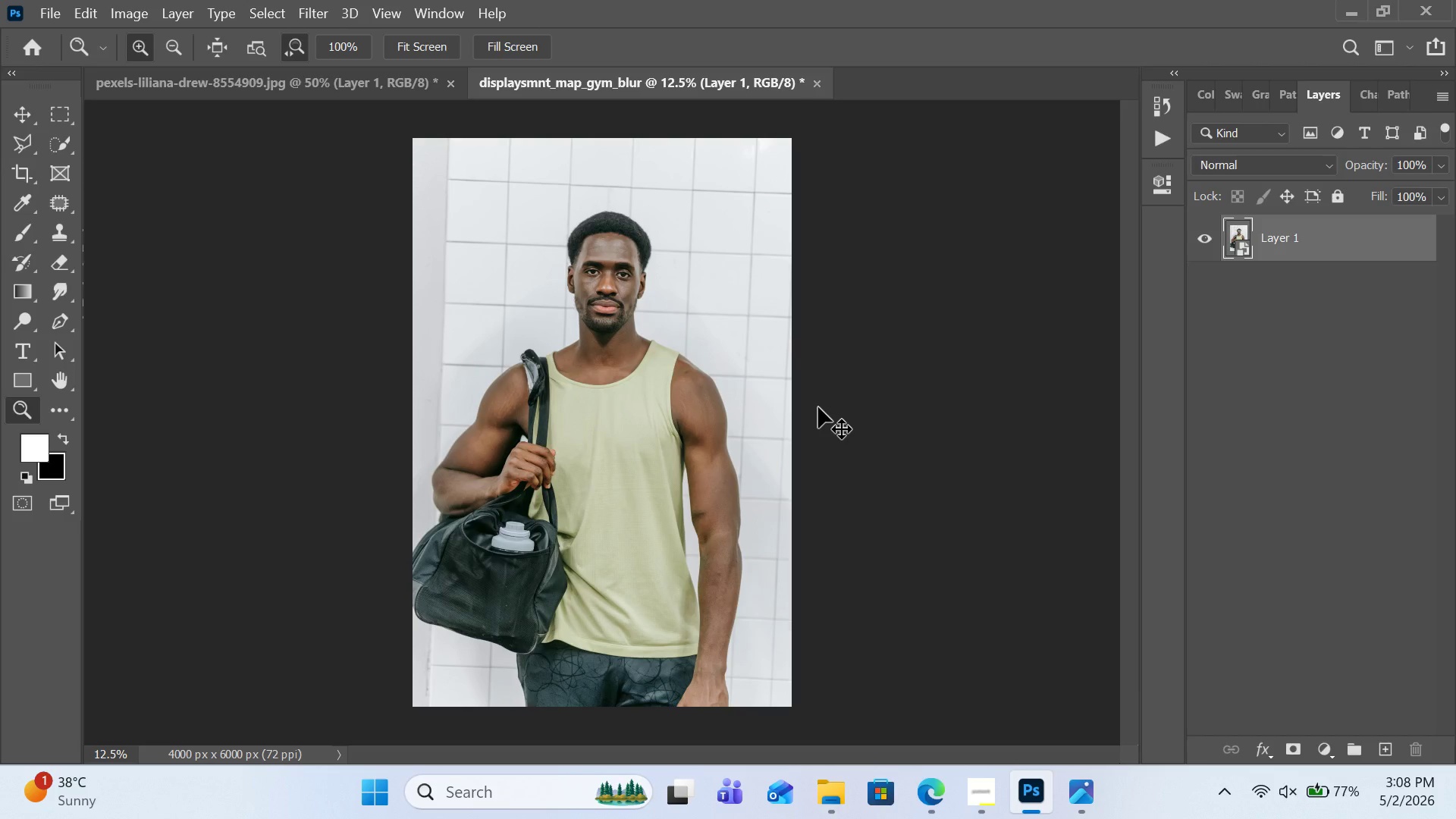 
key(Control+Shift+U)
 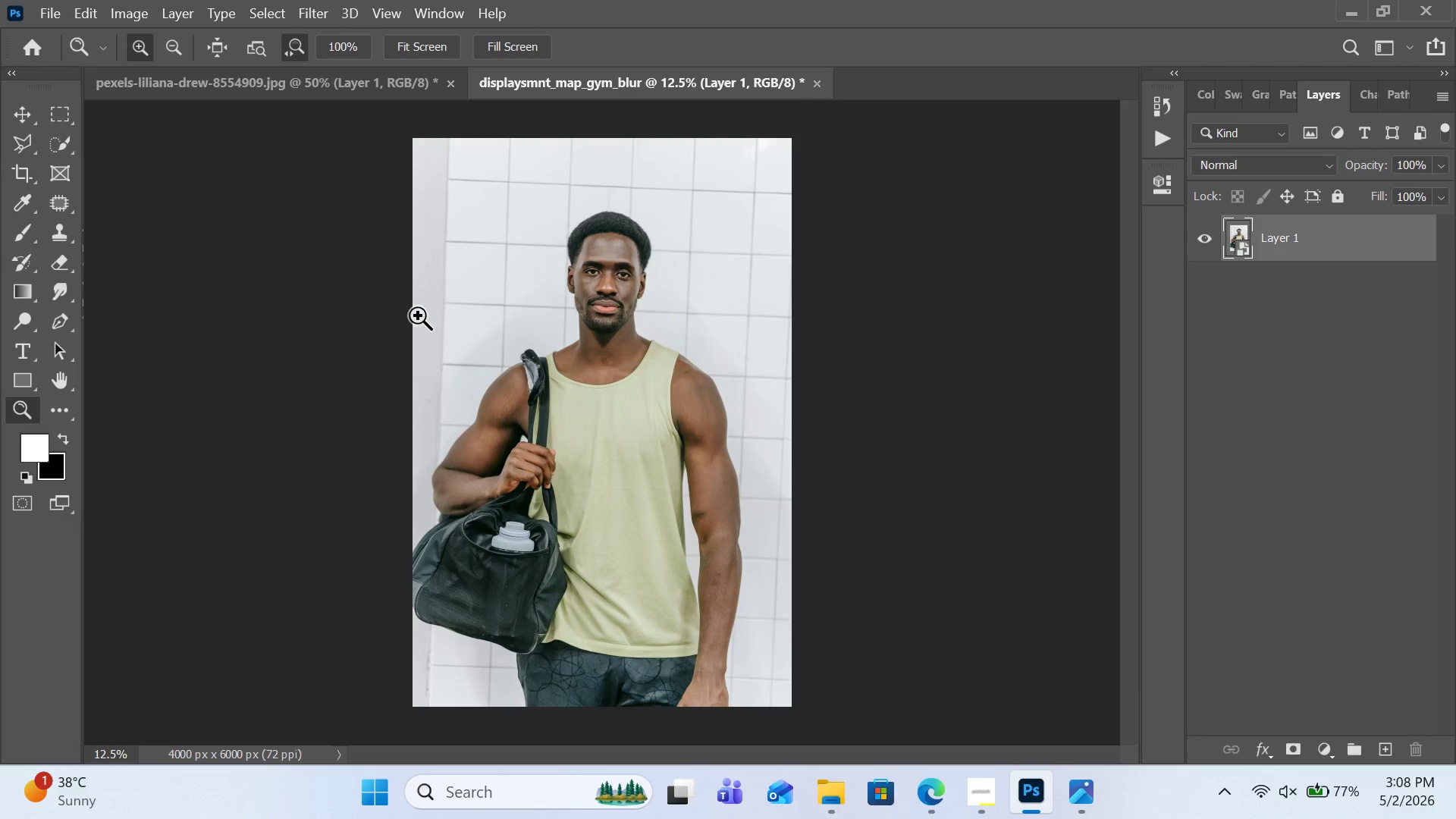 
left_click([549, 341])
 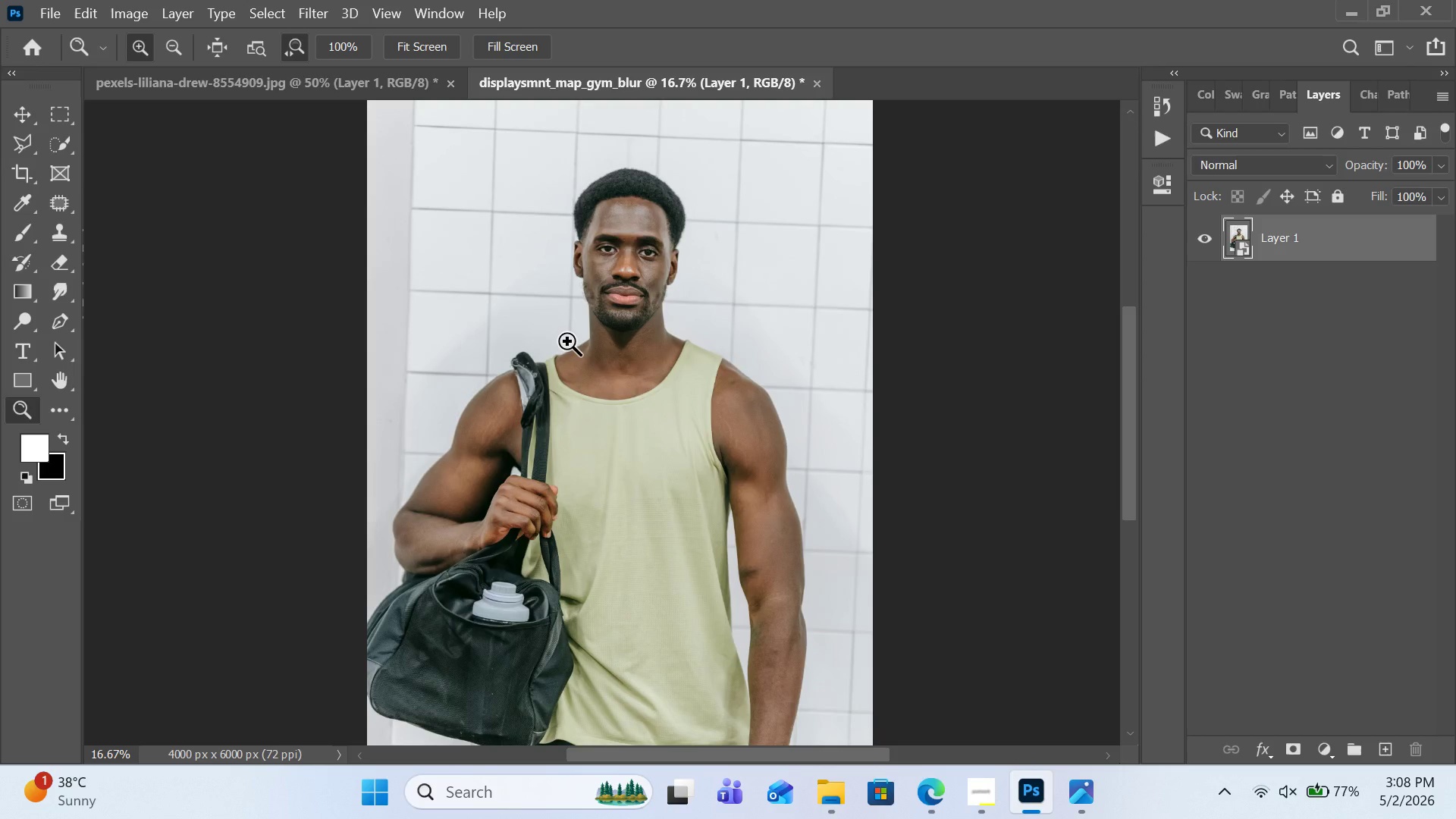 
wait(5.2)
 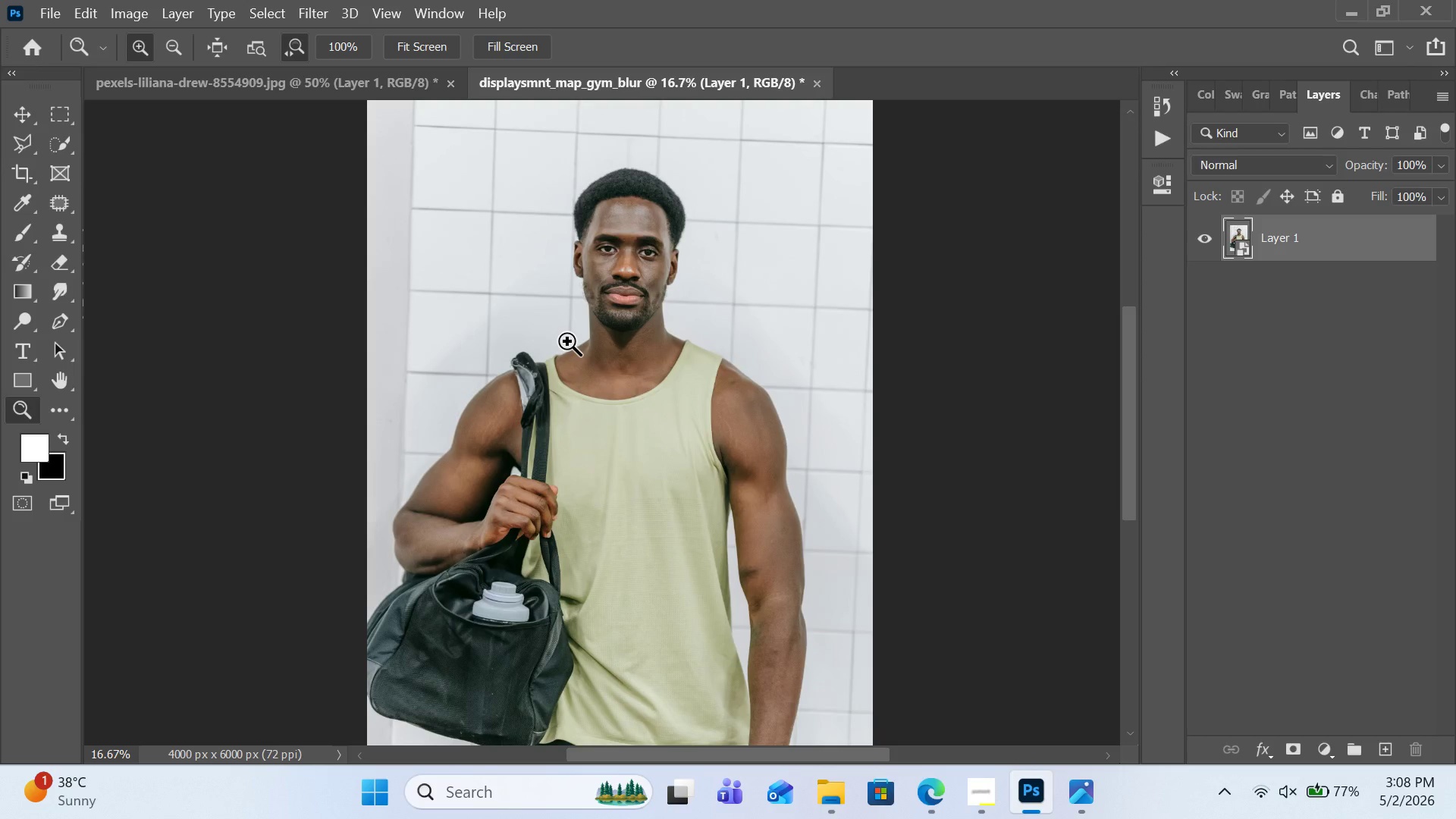 
key(Control+Shift+U)
 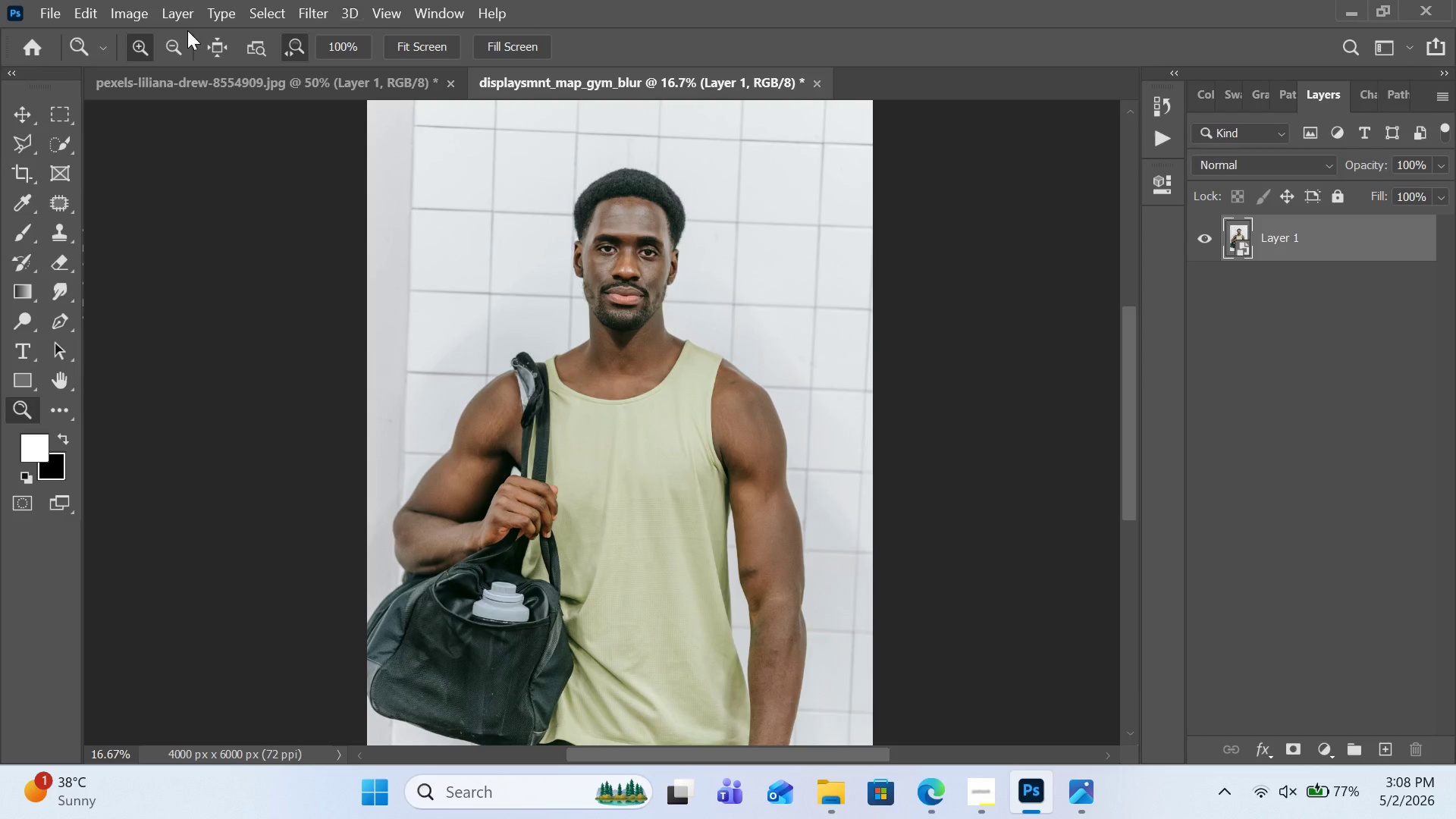 
left_click([110, 12])
 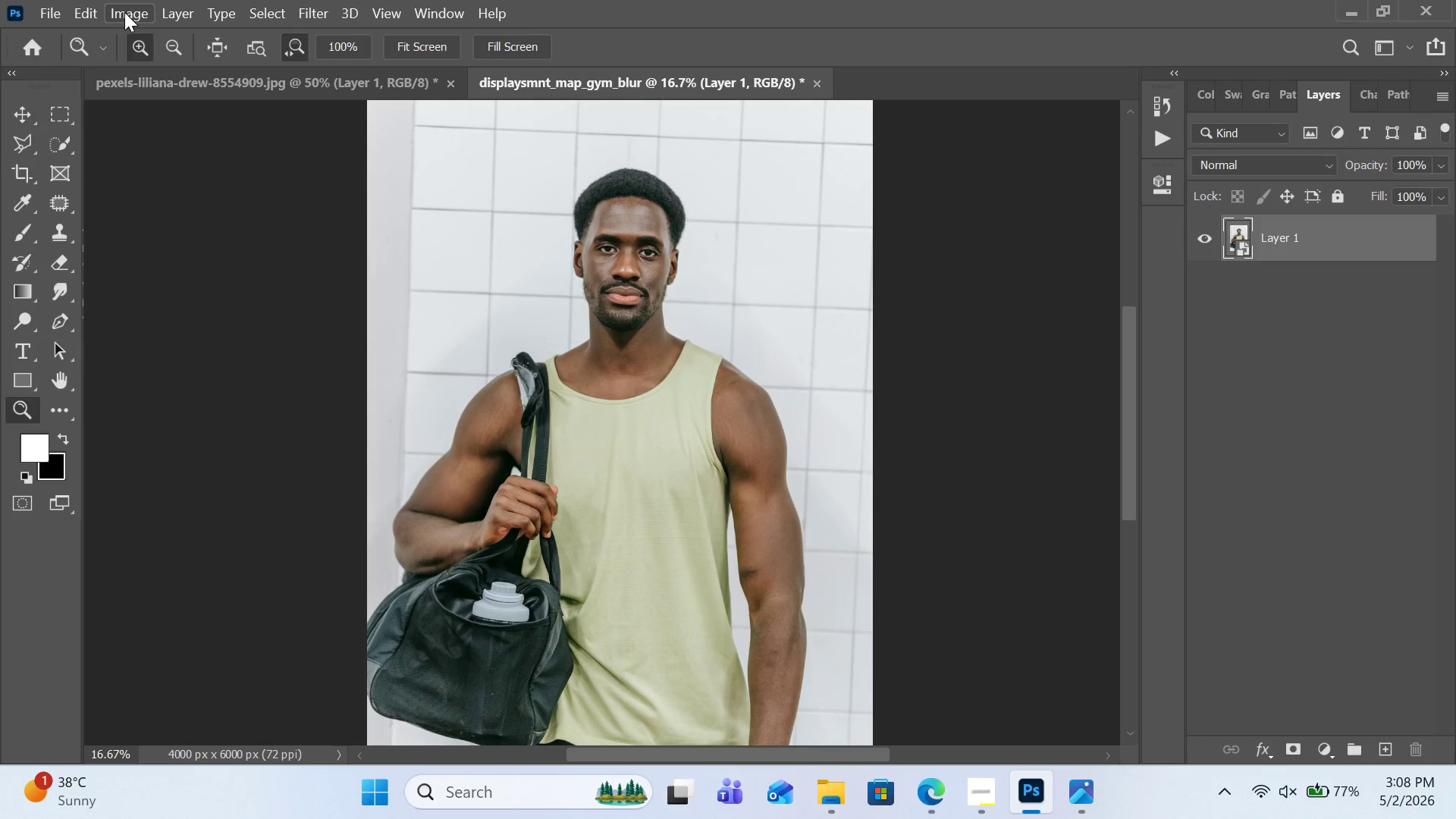 
left_click([110, 12])
 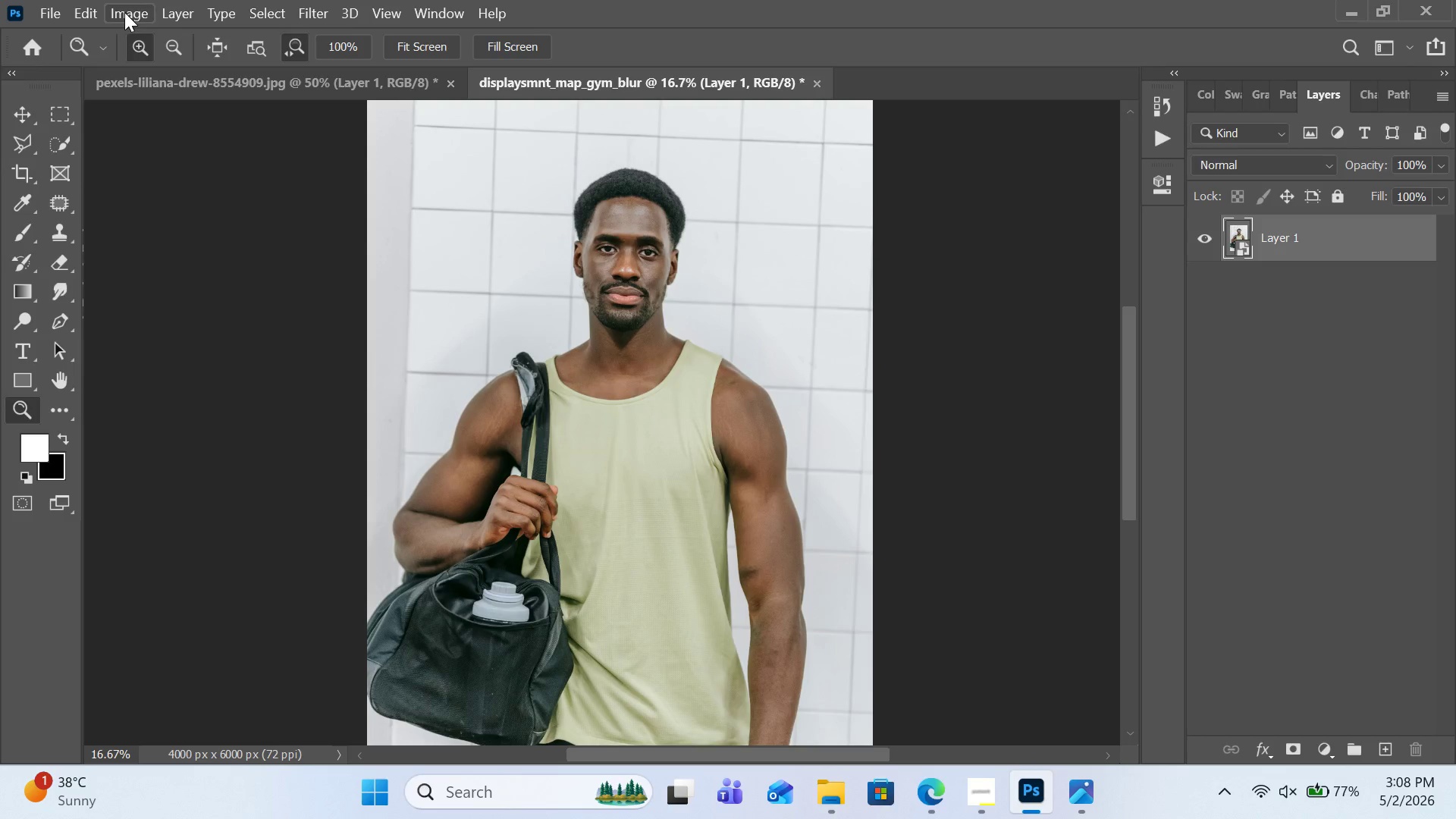 
left_click([124, 12])
 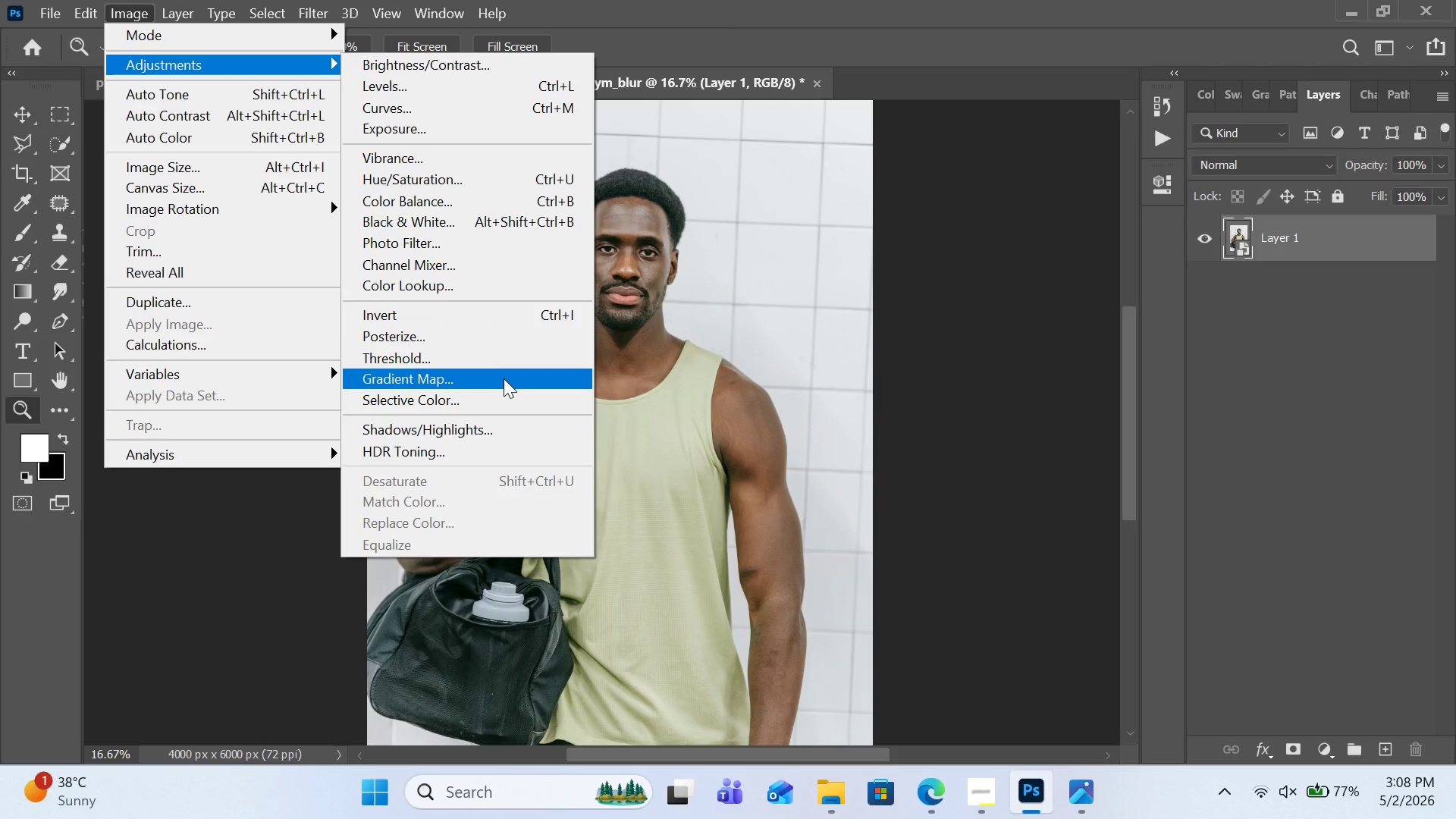 
wait(7.52)
 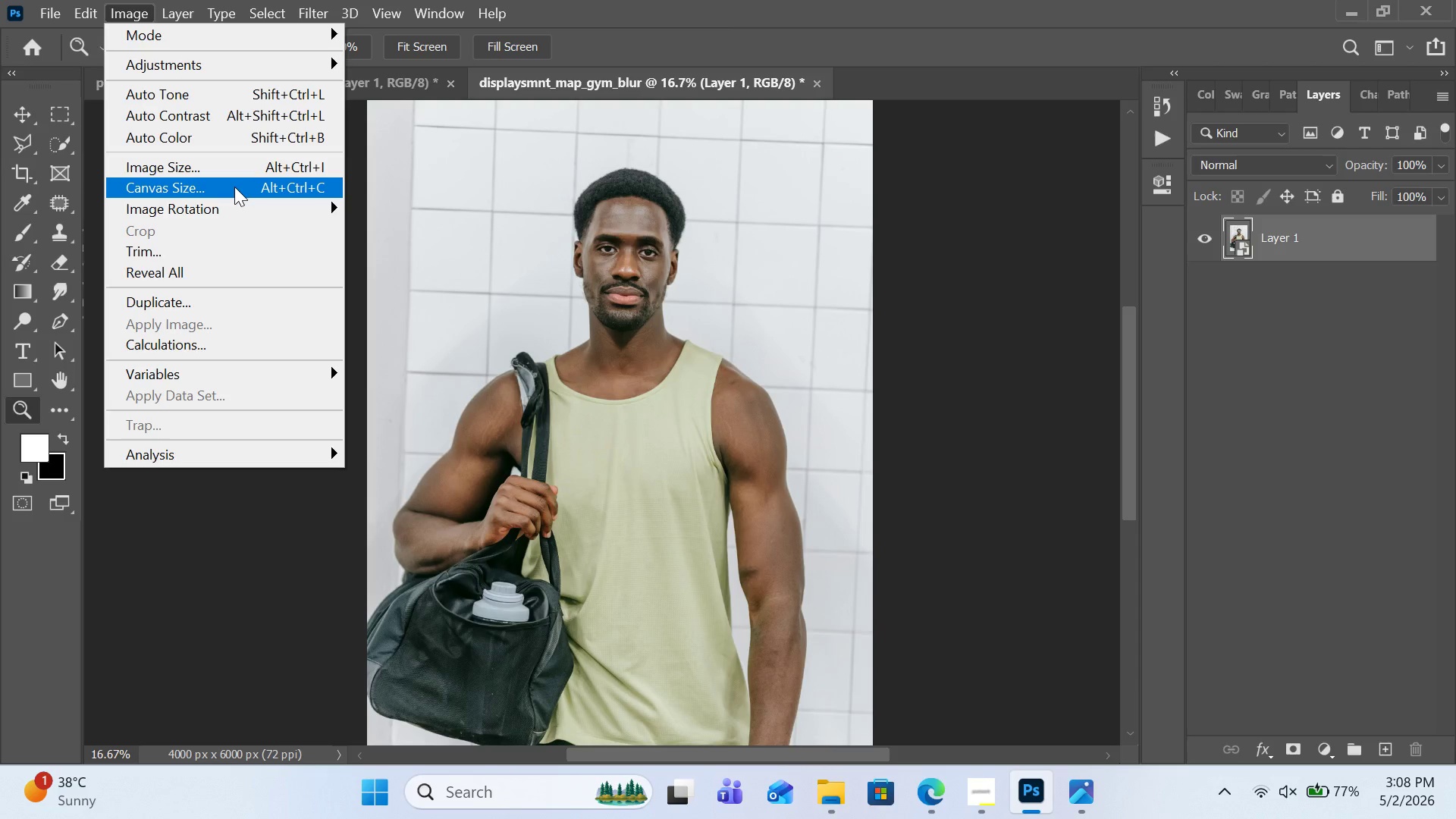 
left_click([1283, 245])
 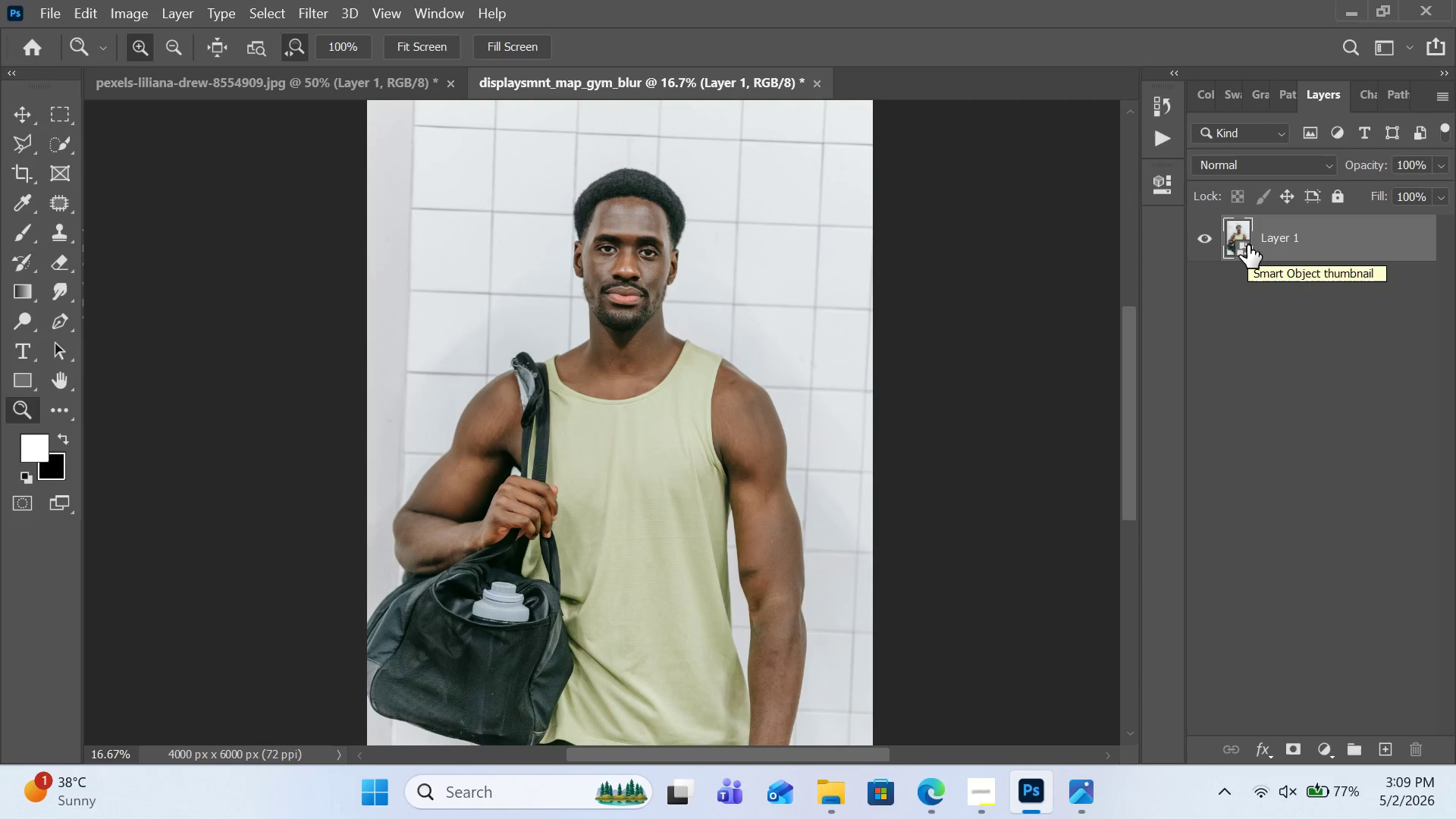 
right_click([1297, 237])
 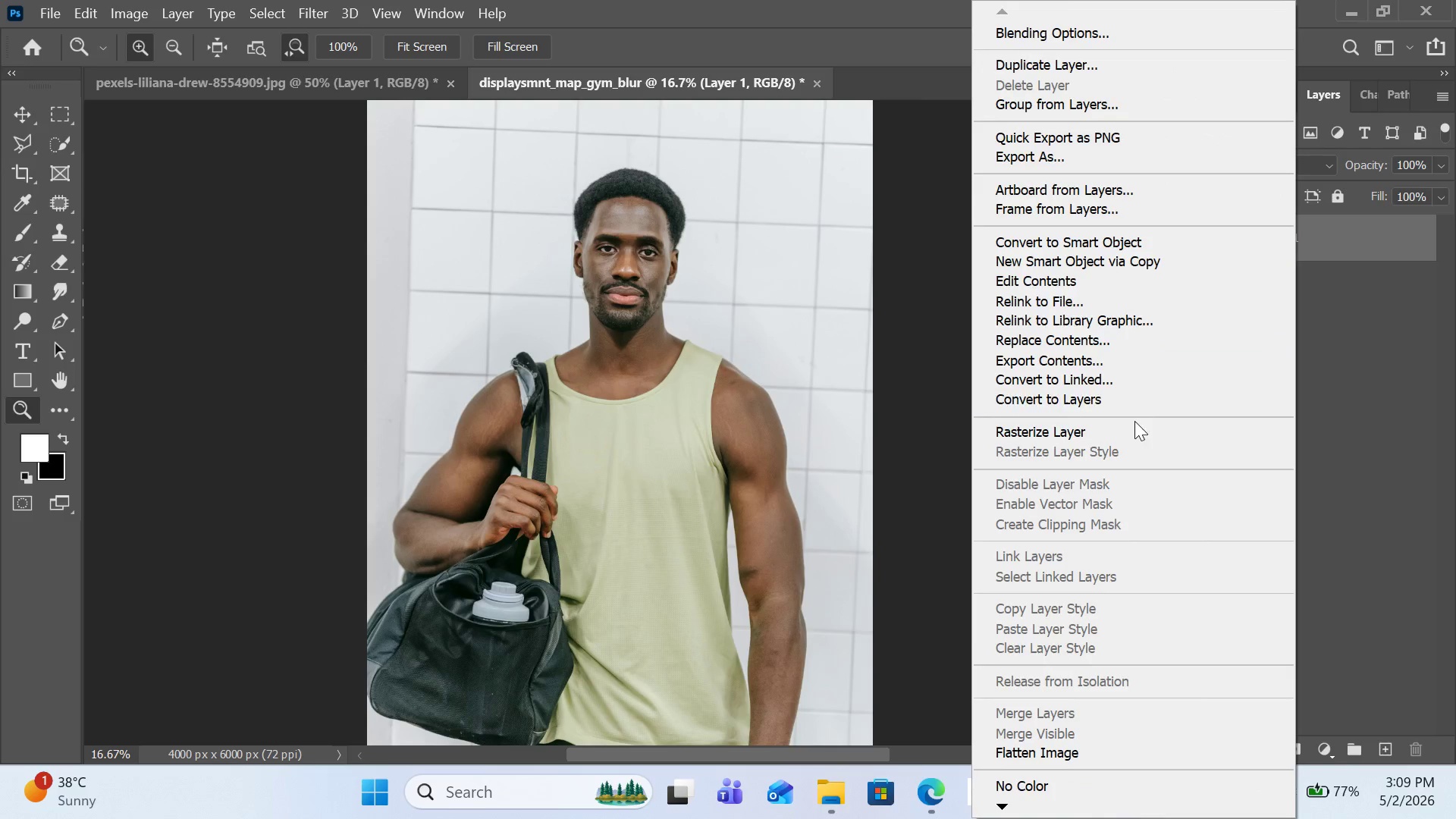 
left_click([1134, 423])
 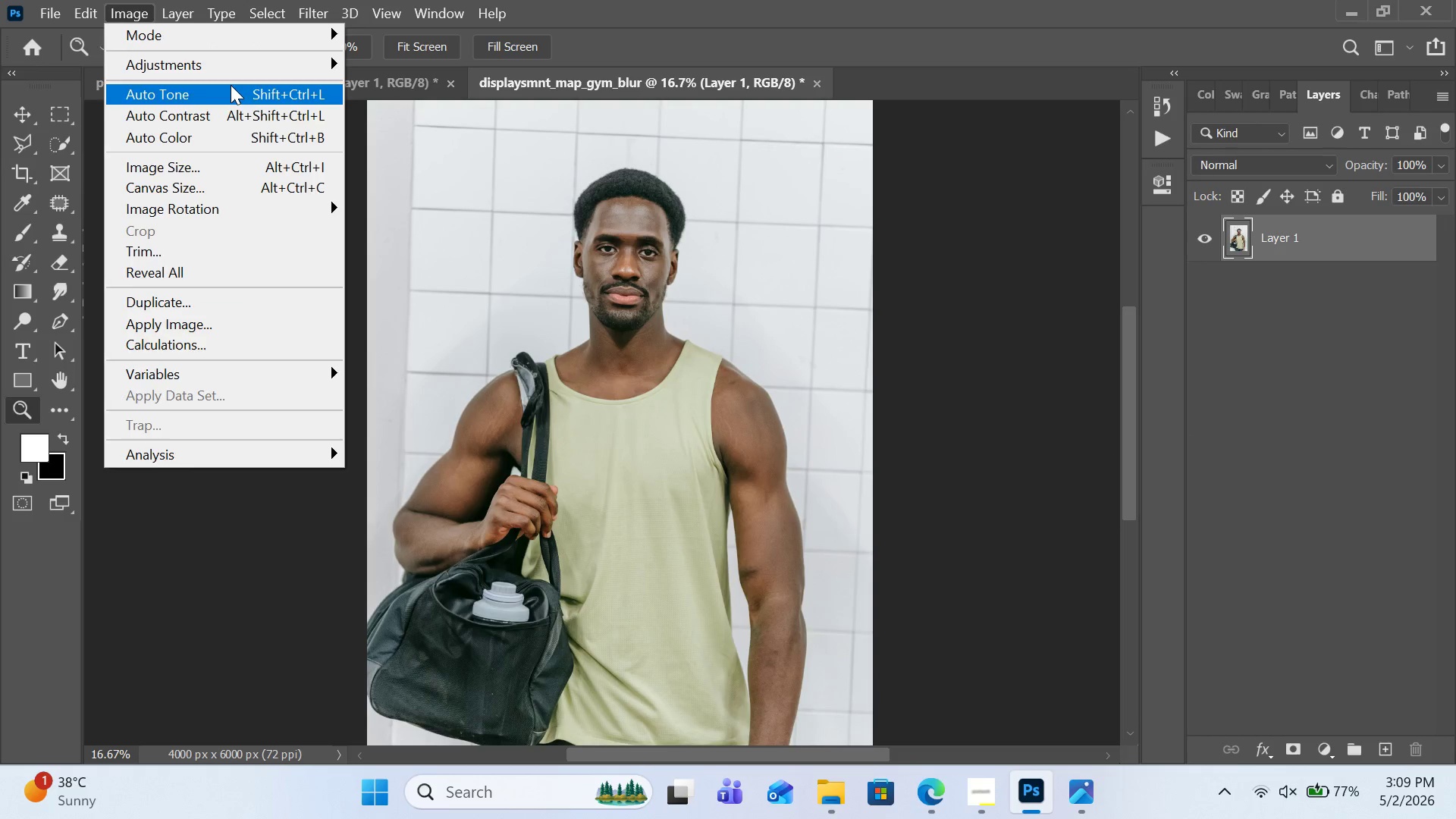 
wait(6.05)
 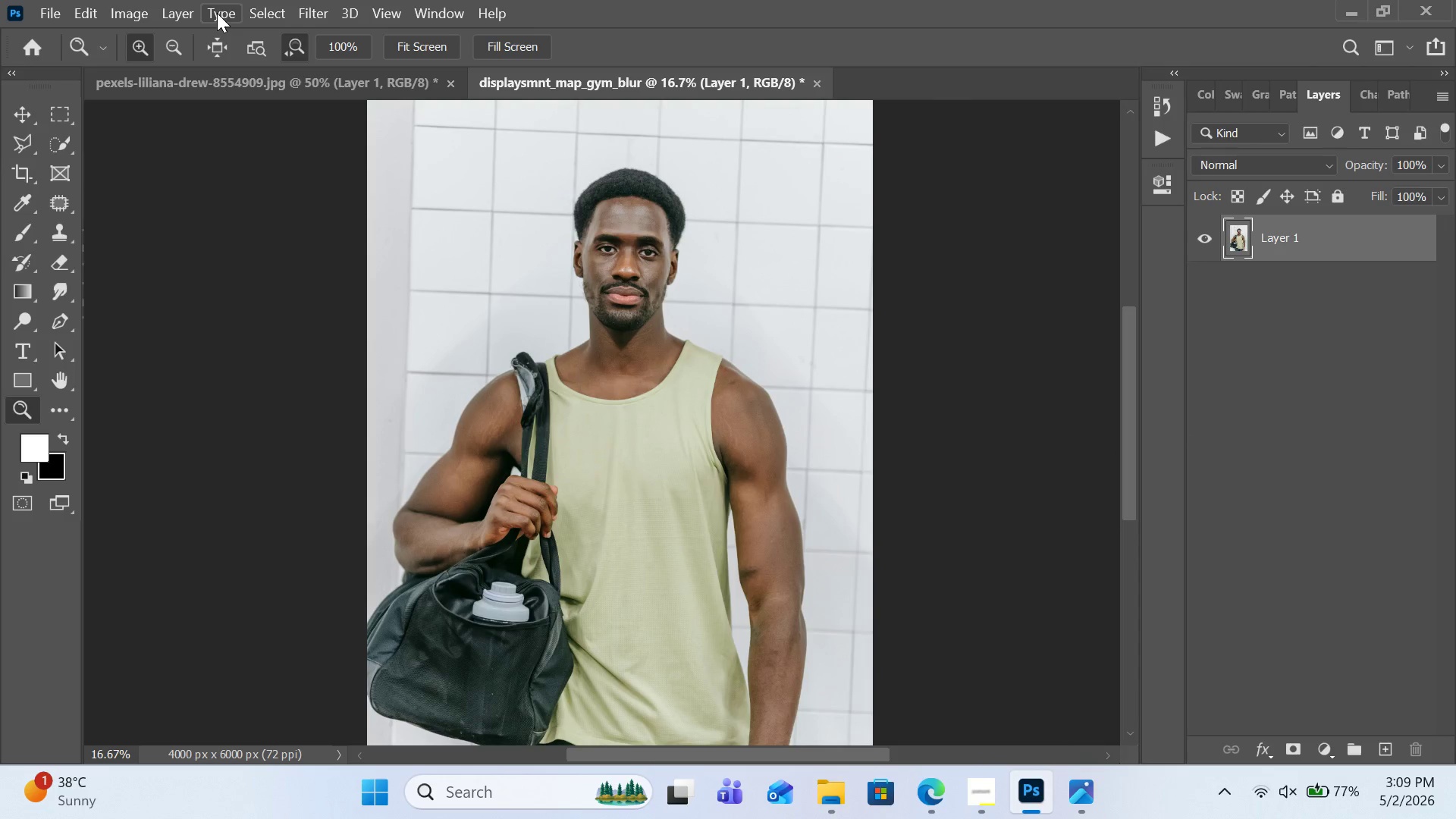 
left_click([532, 472])
 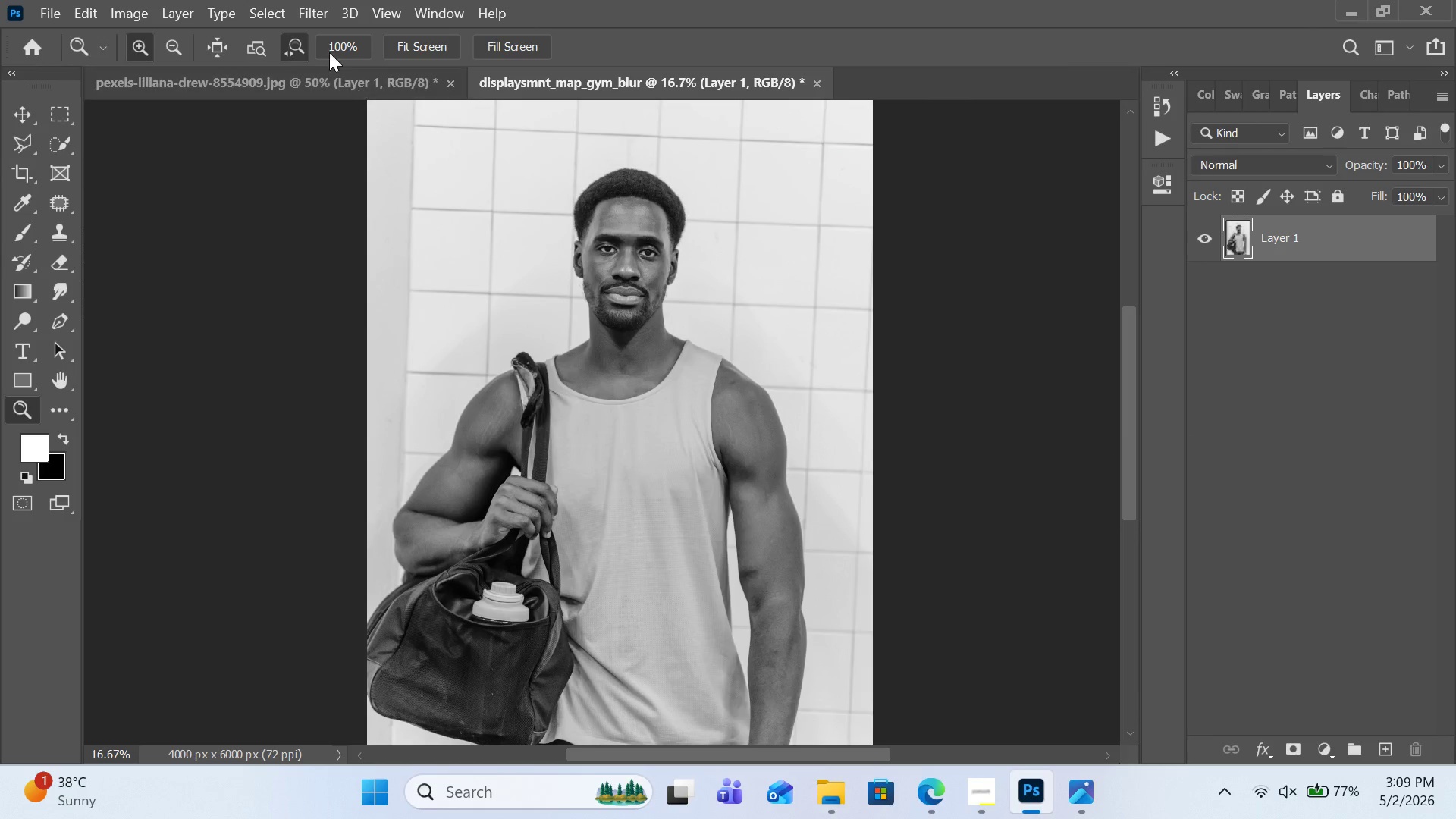 
left_click([299, 11])
 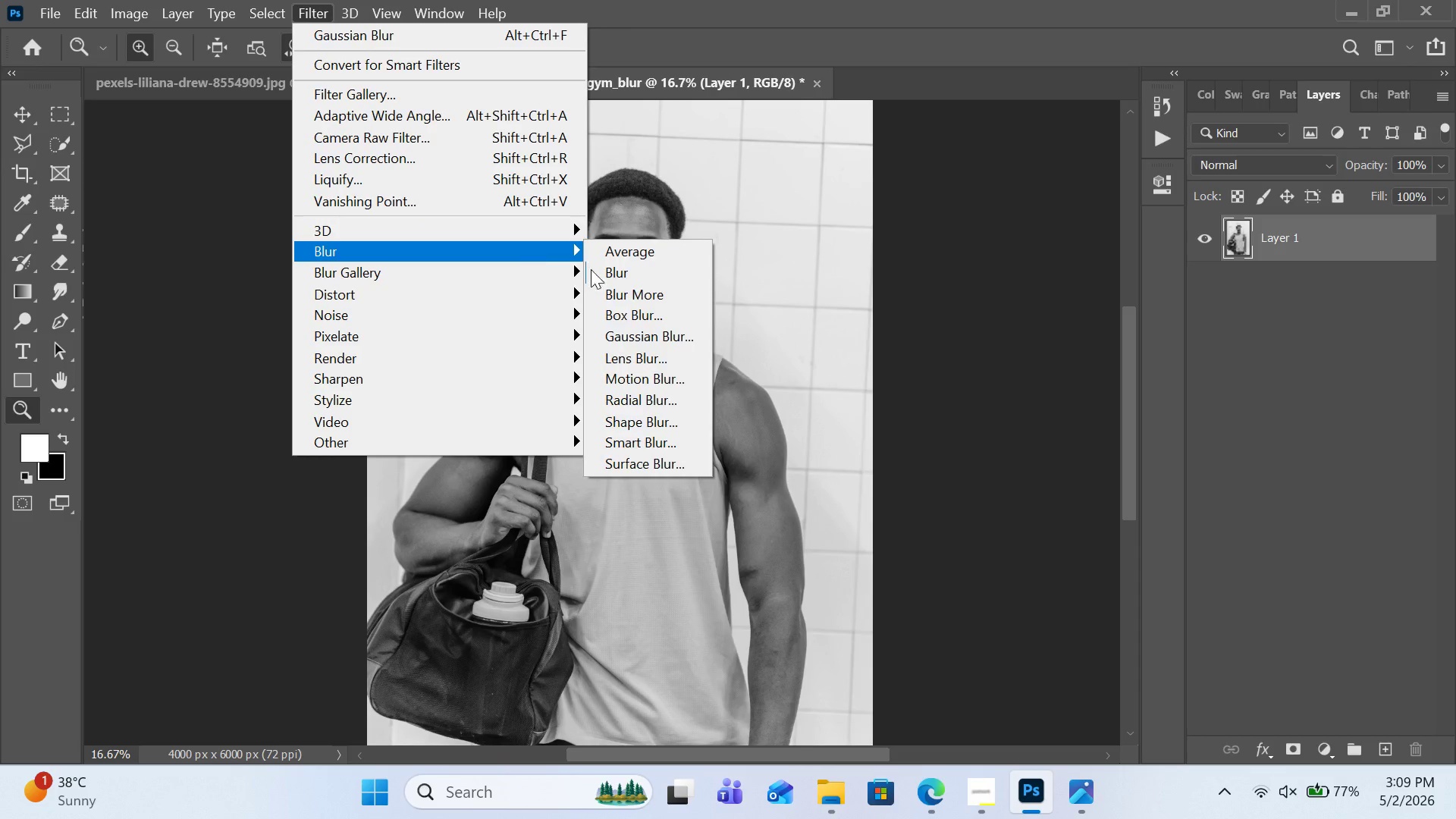 
left_click([629, 337])
 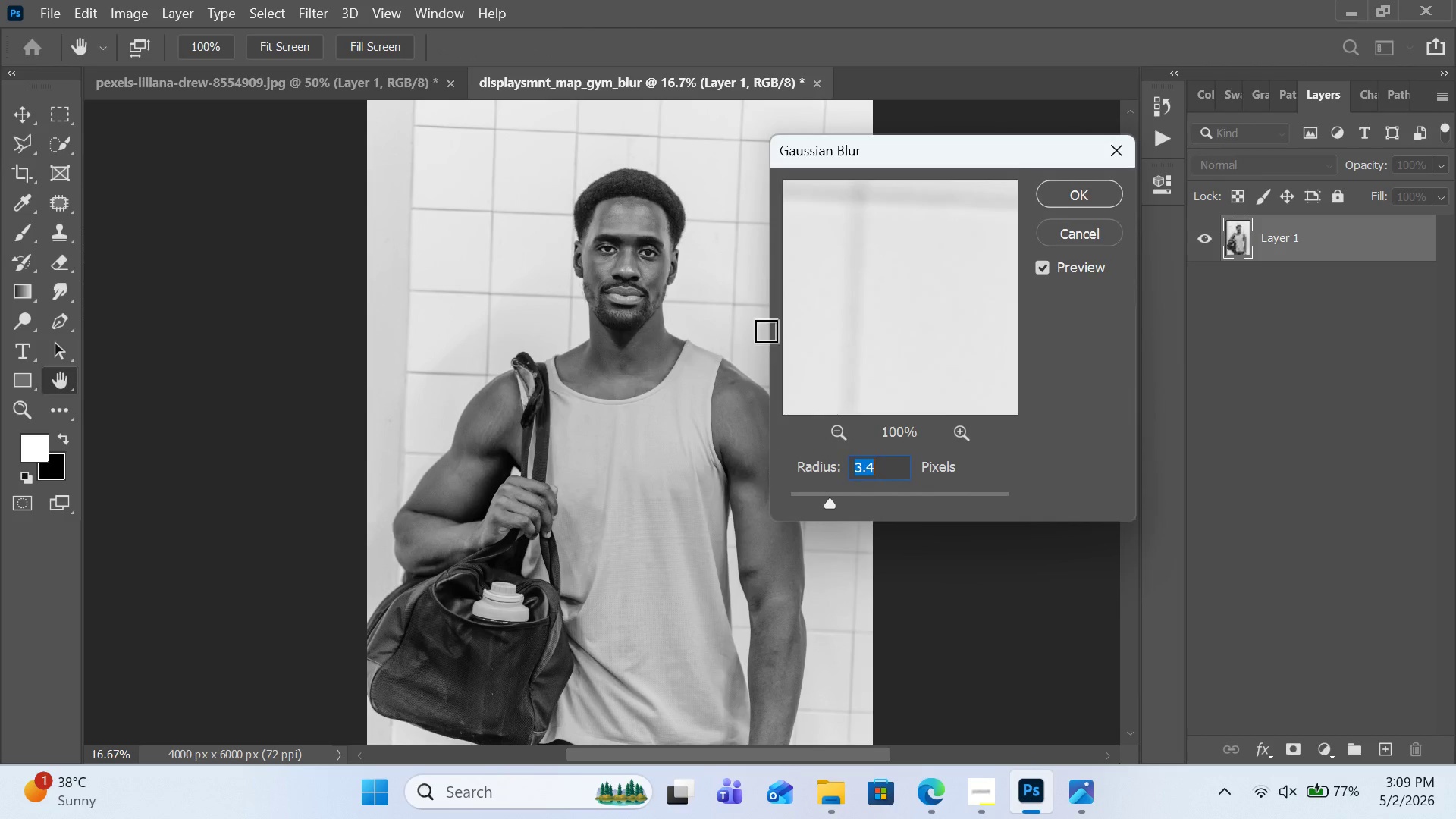 
left_click_drag(start_coordinate=[831, 335], to_coordinate=[953, 228])
 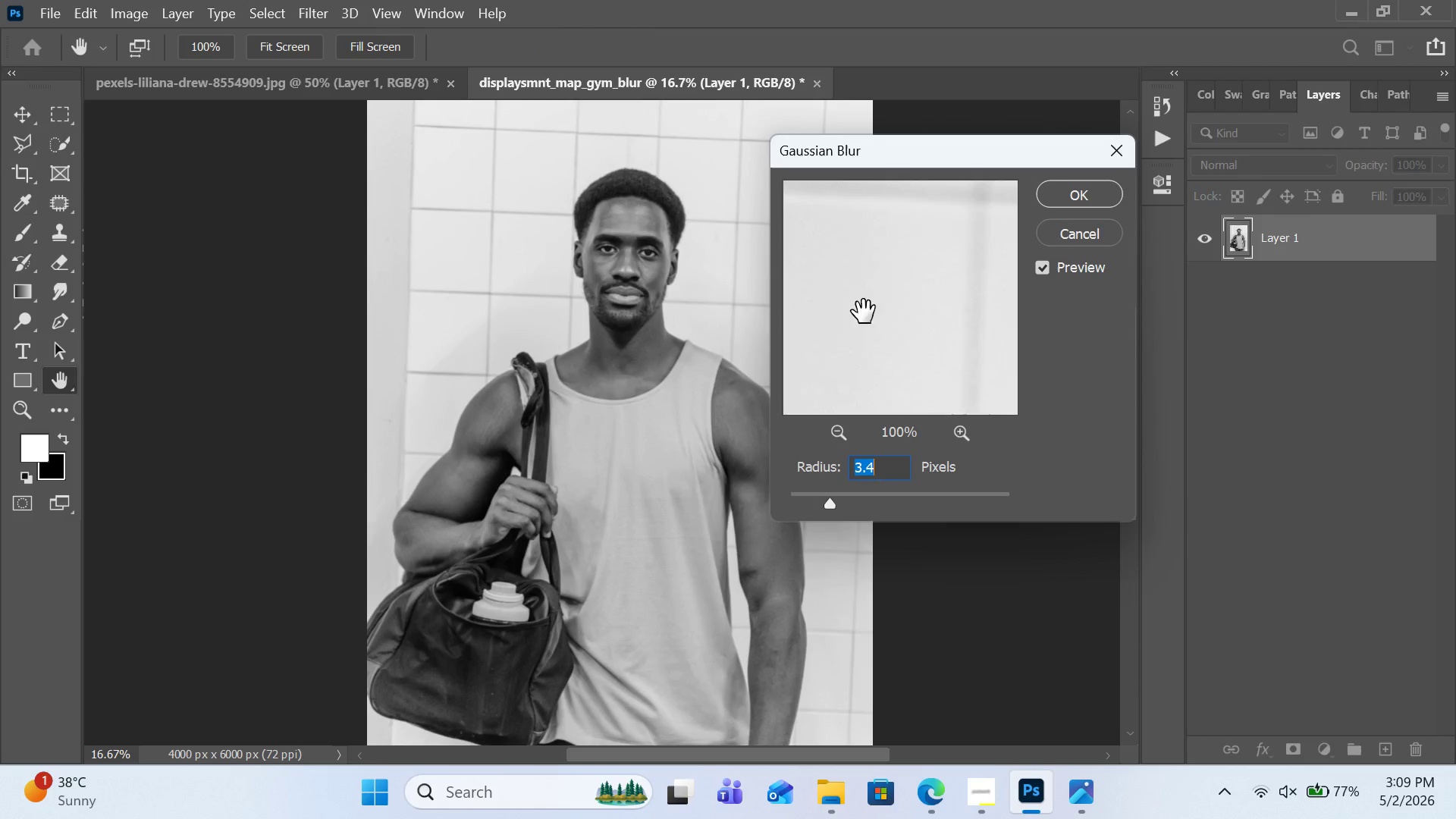 
left_click_drag(start_coordinate=[852, 334], to_coordinate=[946, 215])
 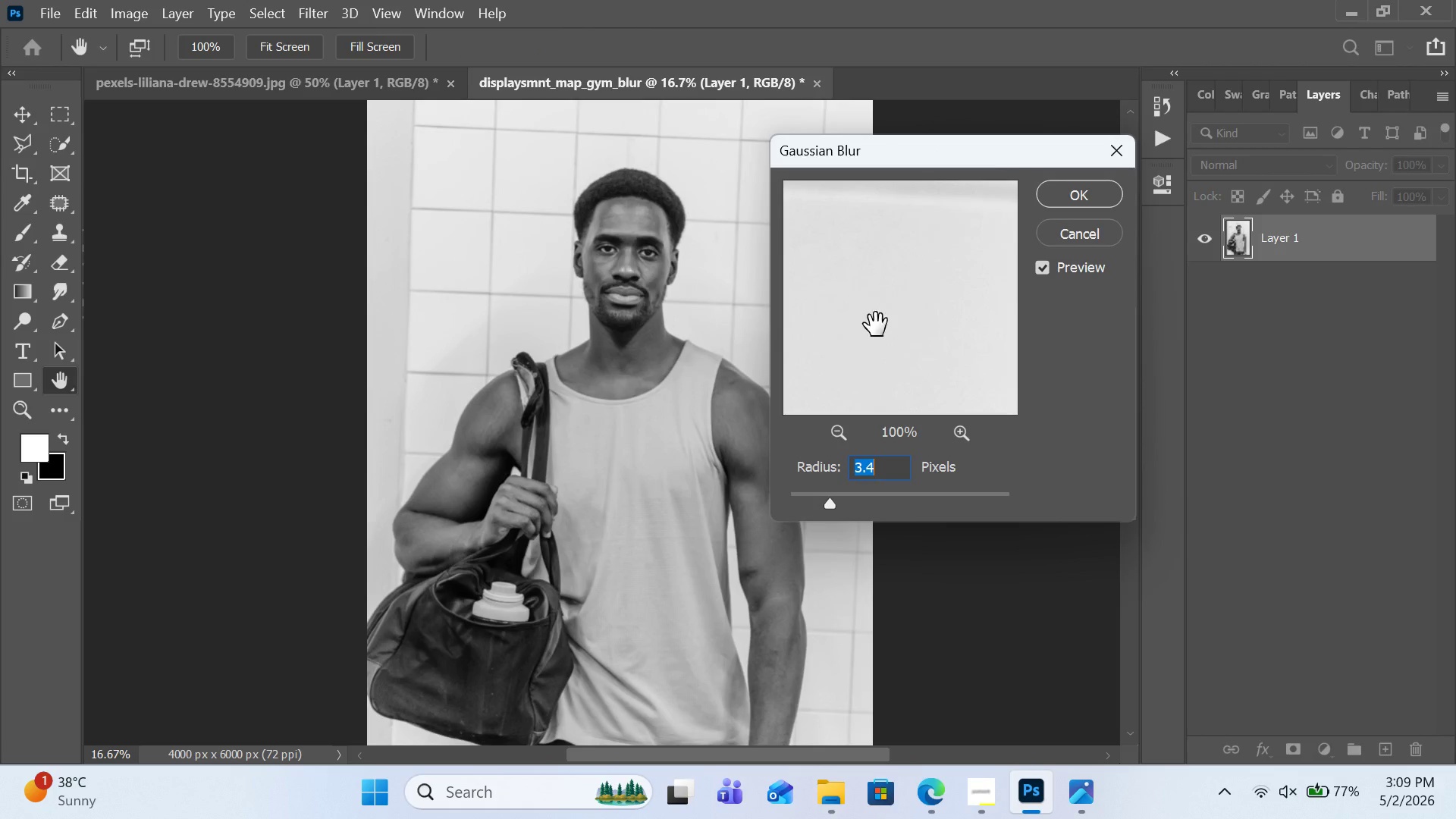 
left_click_drag(start_coordinate=[864, 339], to_coordinate=[958, 218])
 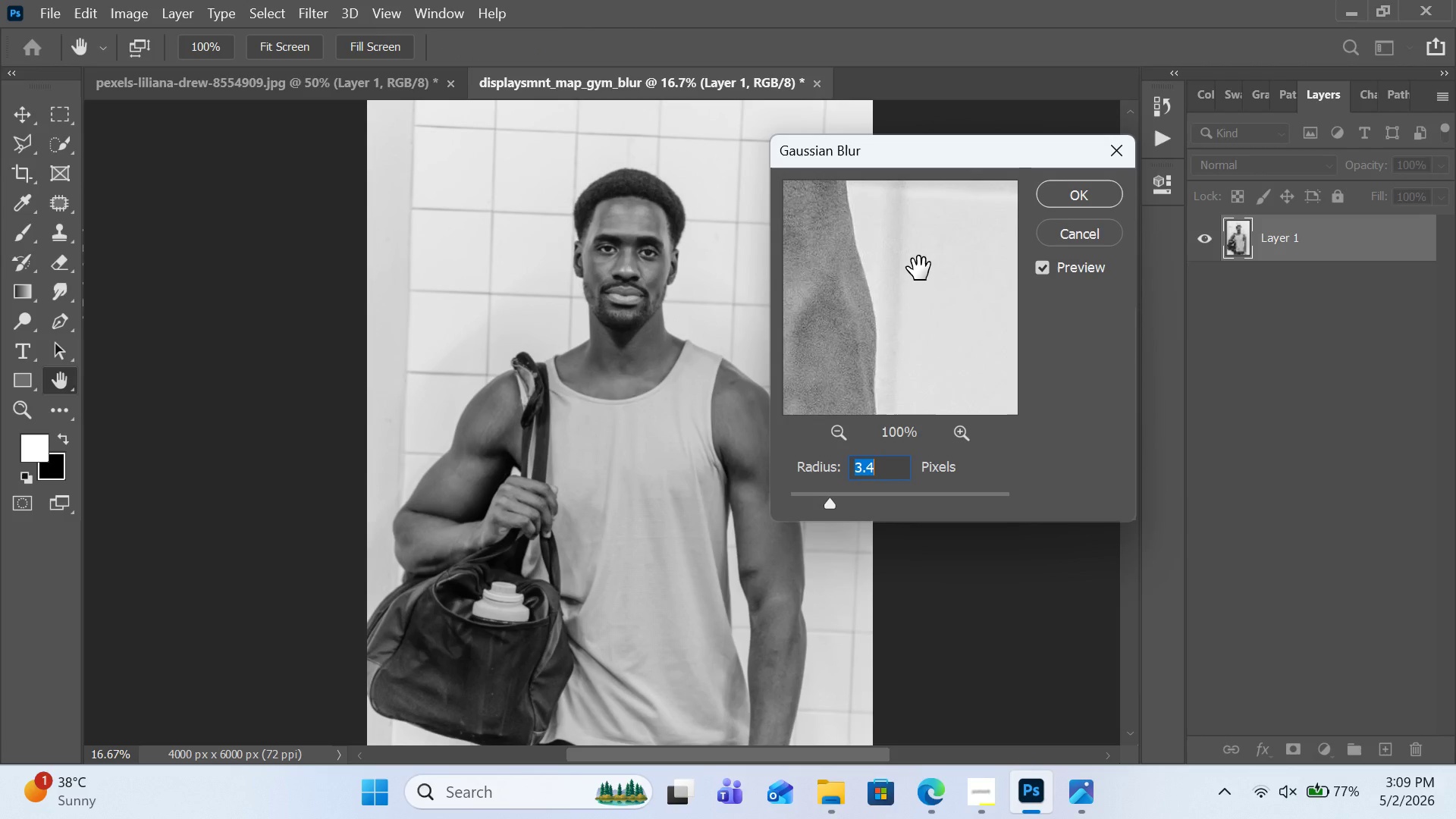 
left_click_drag(start_coordinate=[858, 342], to_coordinate=[967, 231])
 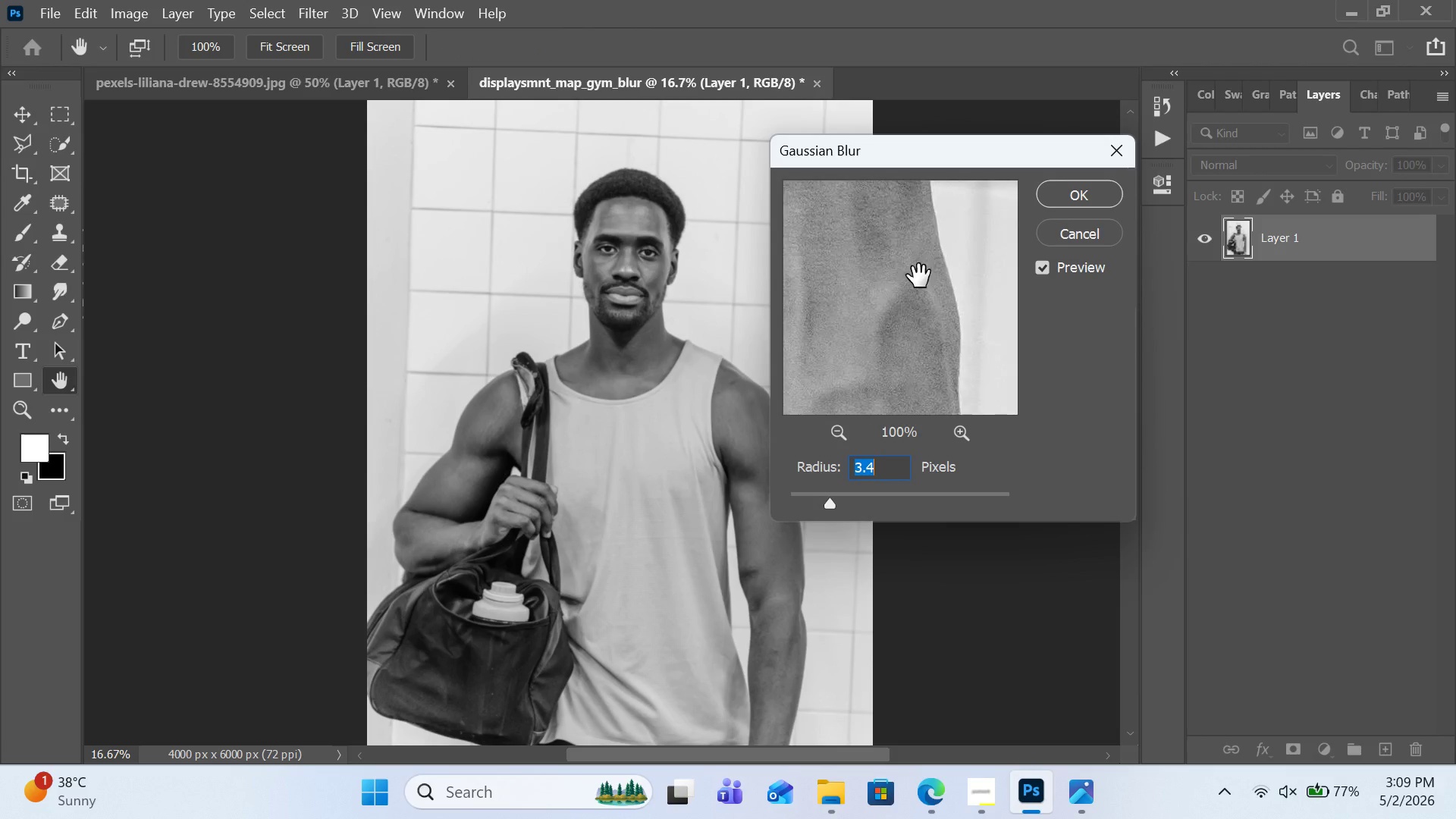 
left_click_drag(start_coordinate=[864, 351], to_coordinate=[971, 239])
 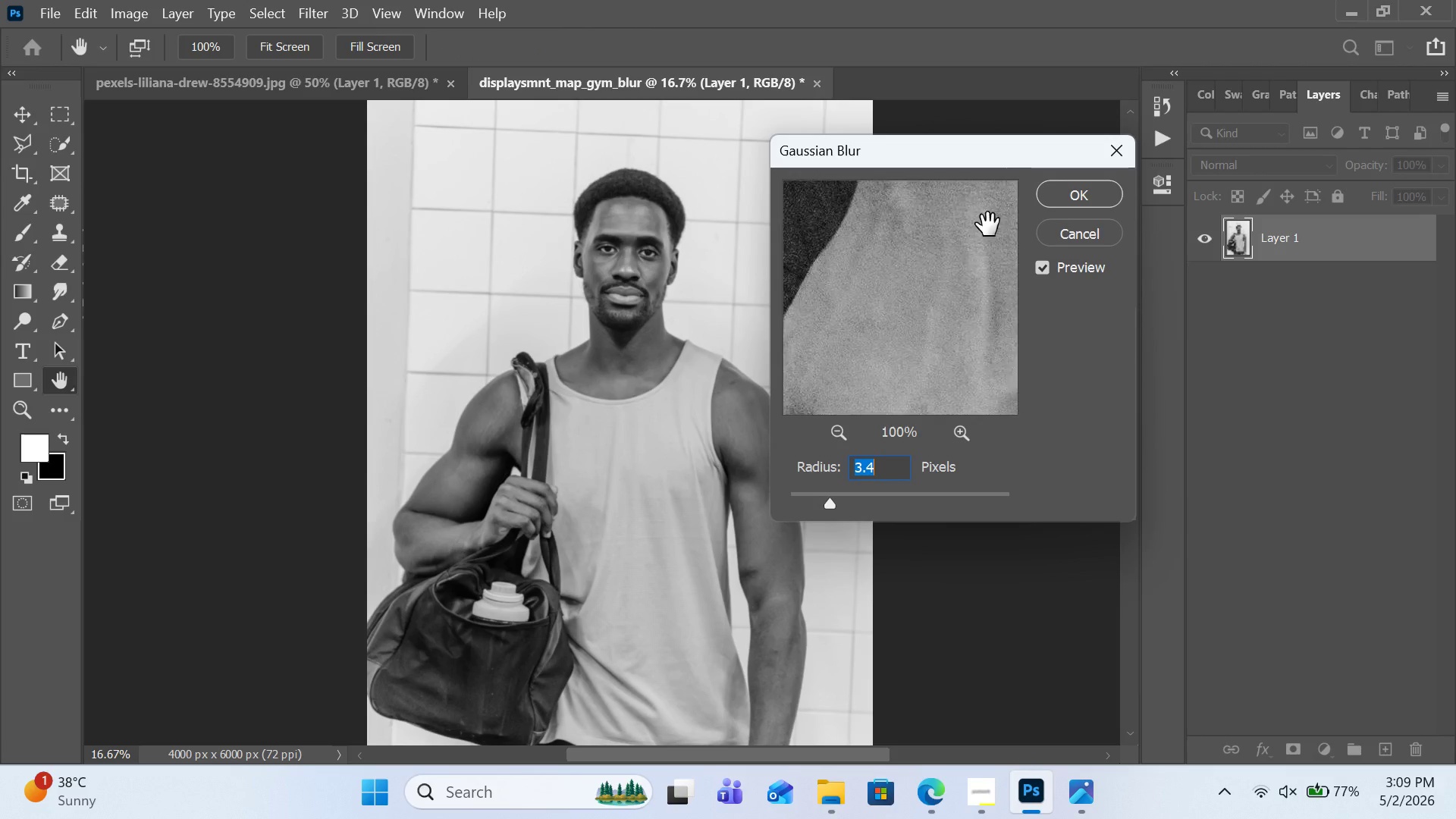 
left_click_drag(start_coordinate=[880, 318], to_coordinate=[1016, 210])
 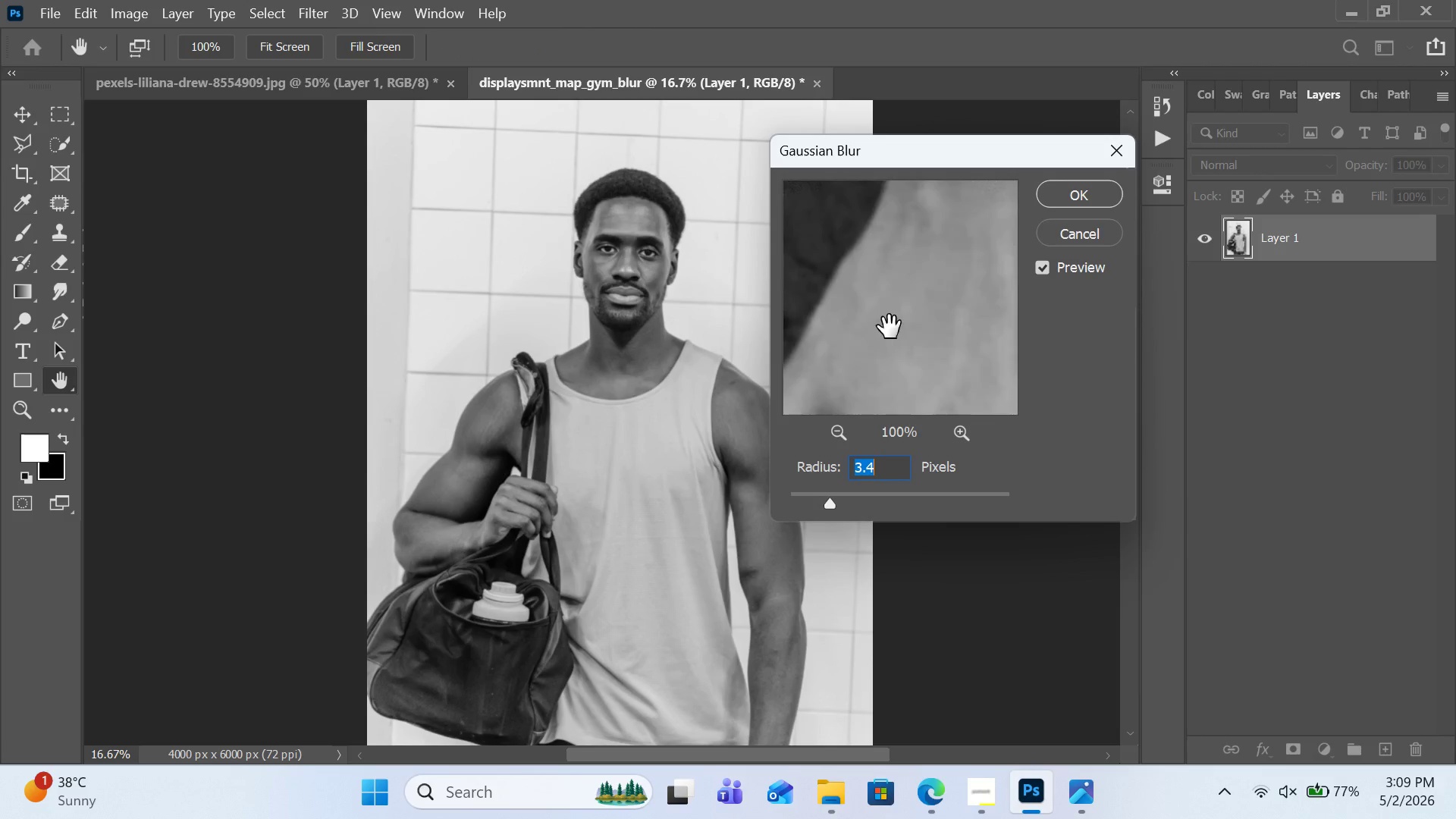 
triple_click([873, 318])
 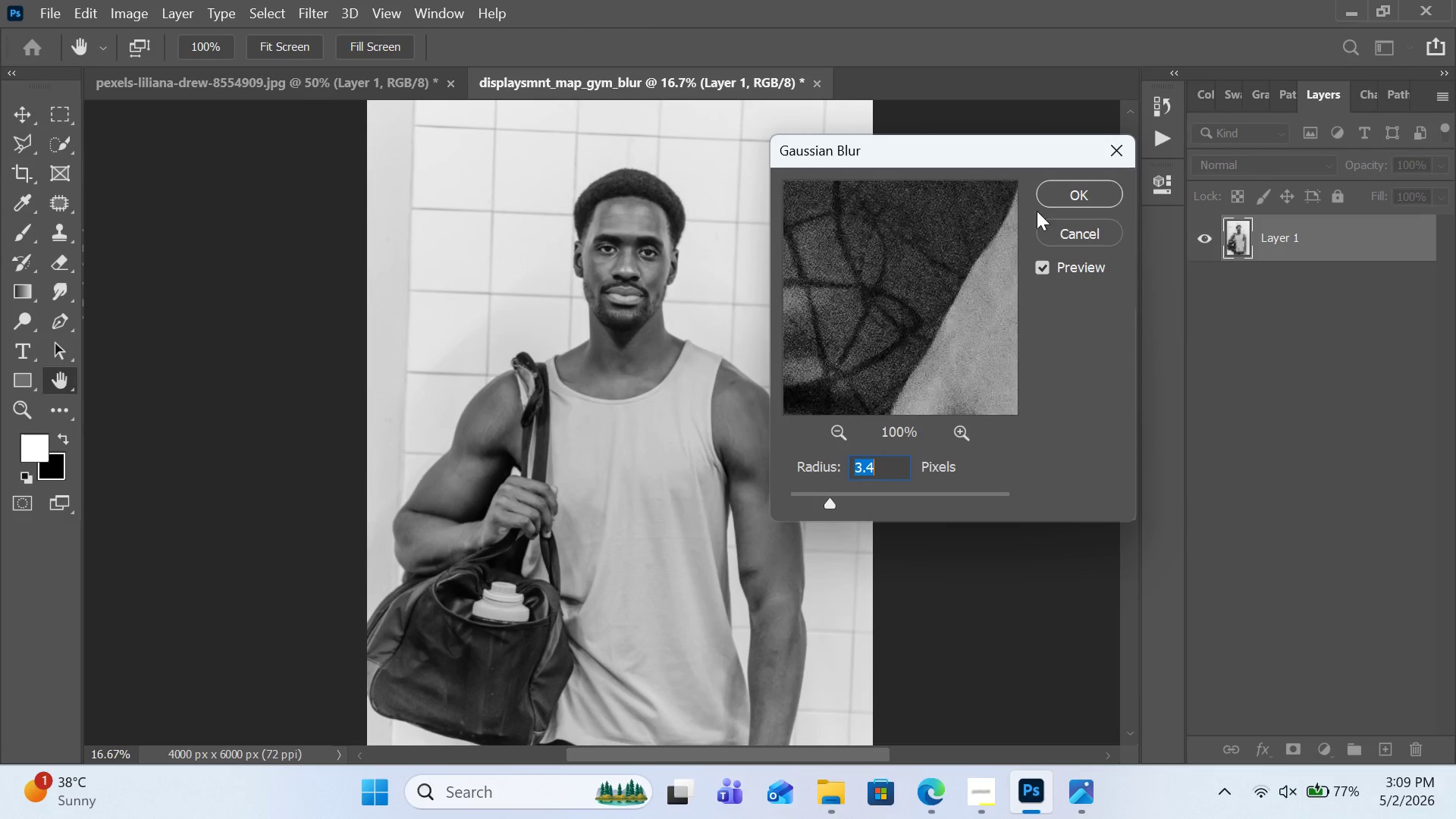 
left_click_drag(start_coordinate=[891, 325], to_coordinate=[1034, 211])
 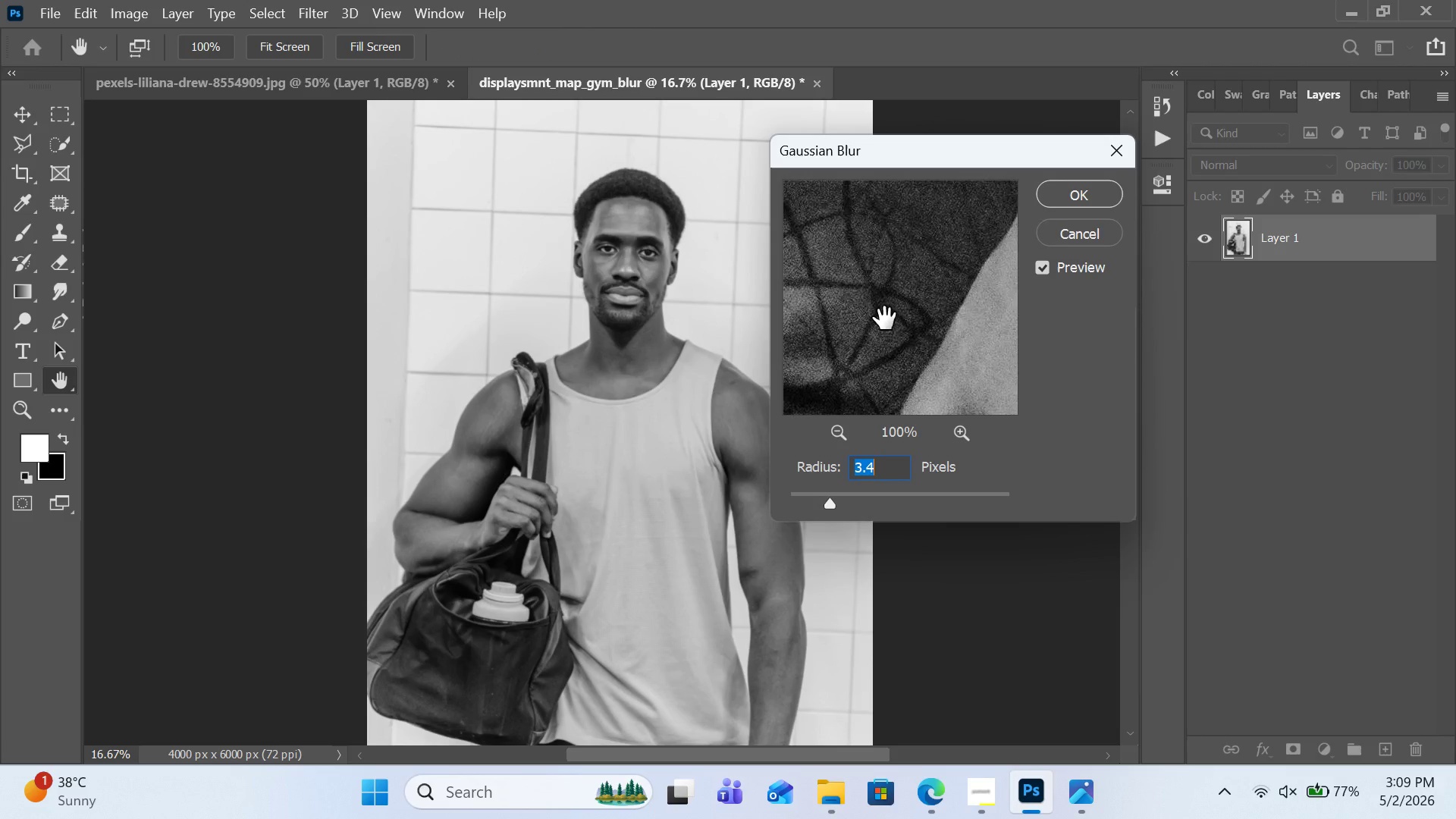 
left_click_drag(start_coordinate=[873, 318], to_coordinate=[969, 317])
 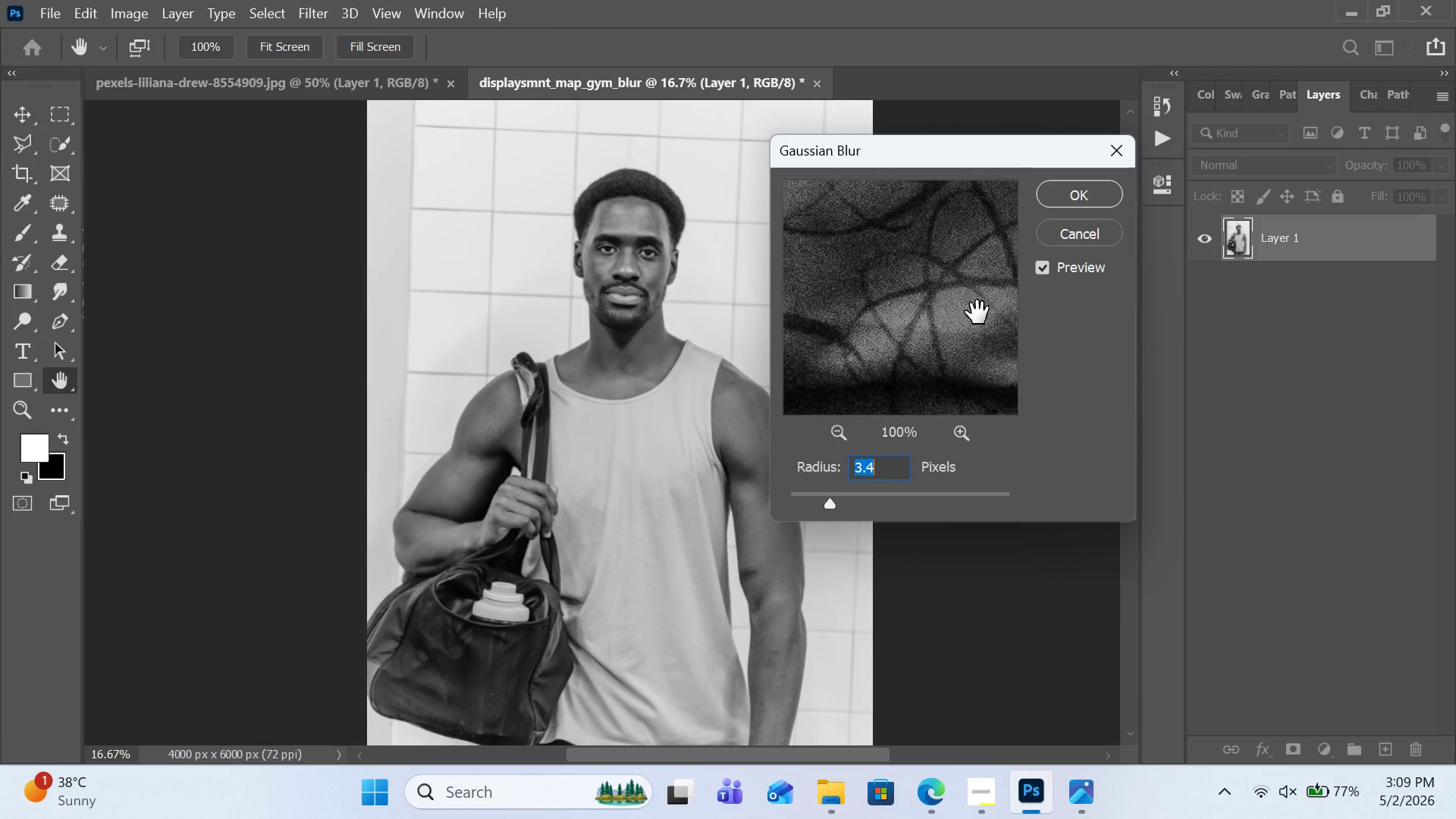 
left_click_drag(start_coordinate=[855, 321], to_coordinate=[996, 312])
 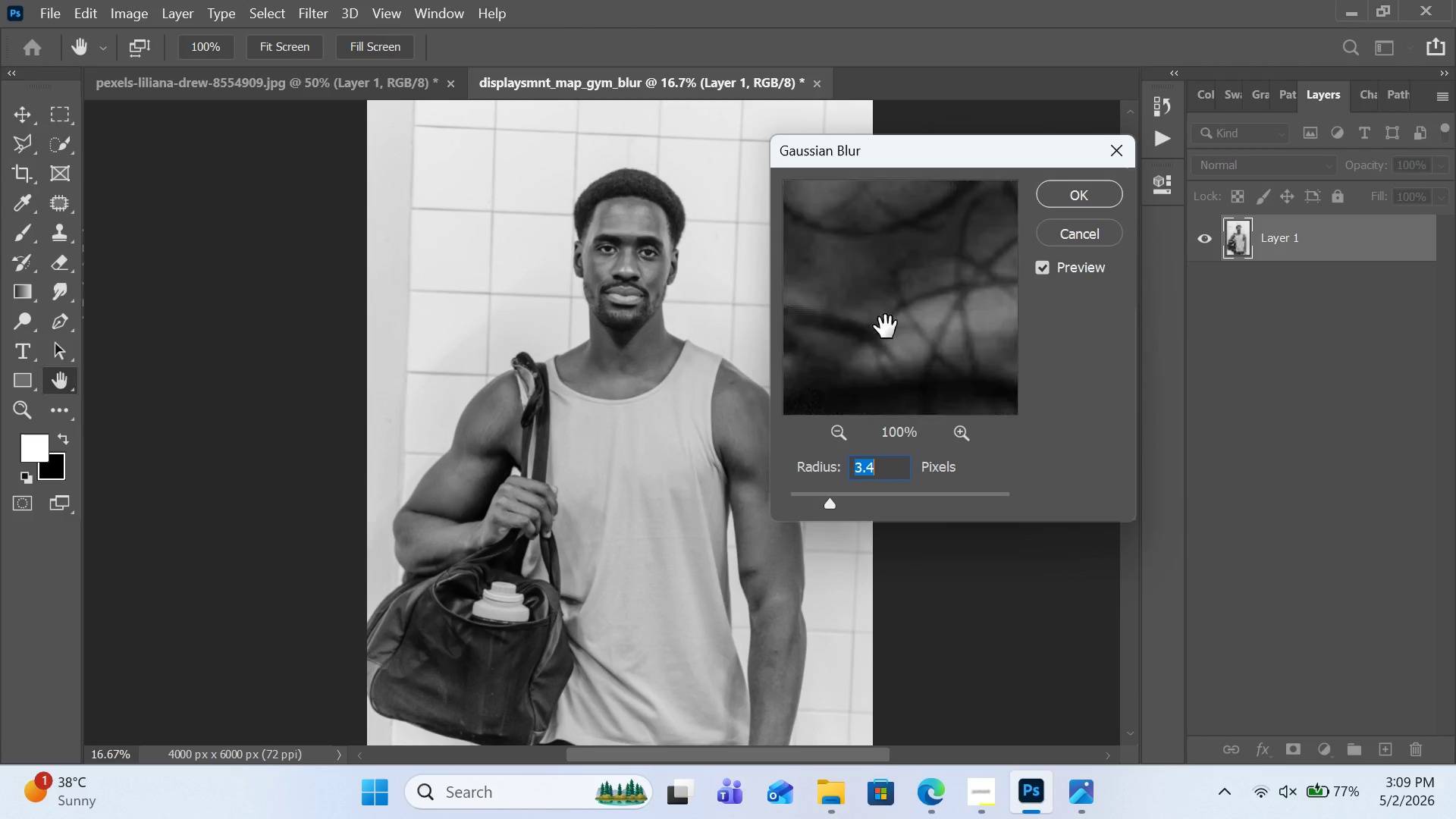 
left_click_drag(start_coordinate=[885, 327], to_coordinate=[997, 326])
 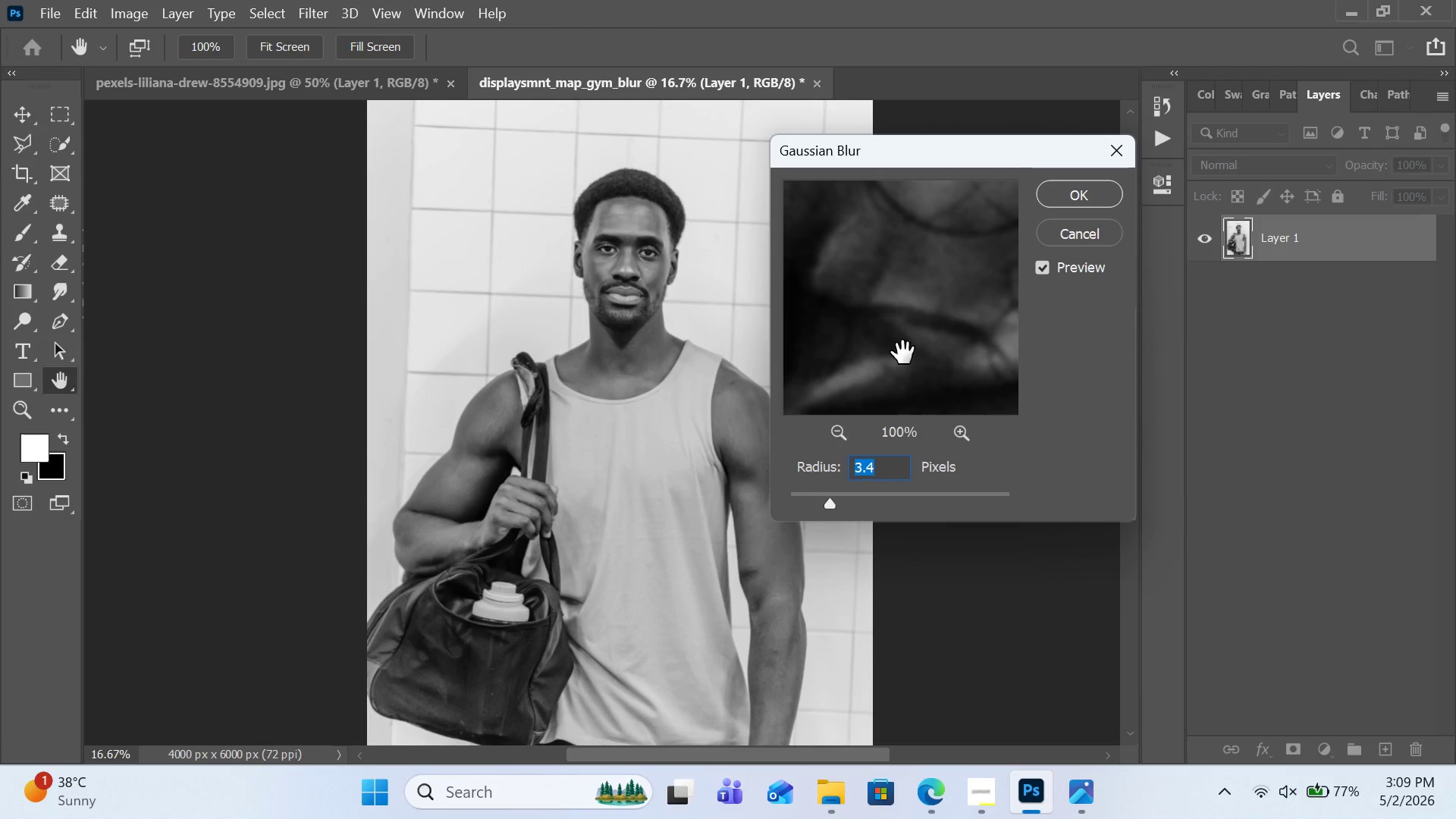 
left_click_drag(start_coordinate=[903, 353], to_coordinate=[997, 425])
 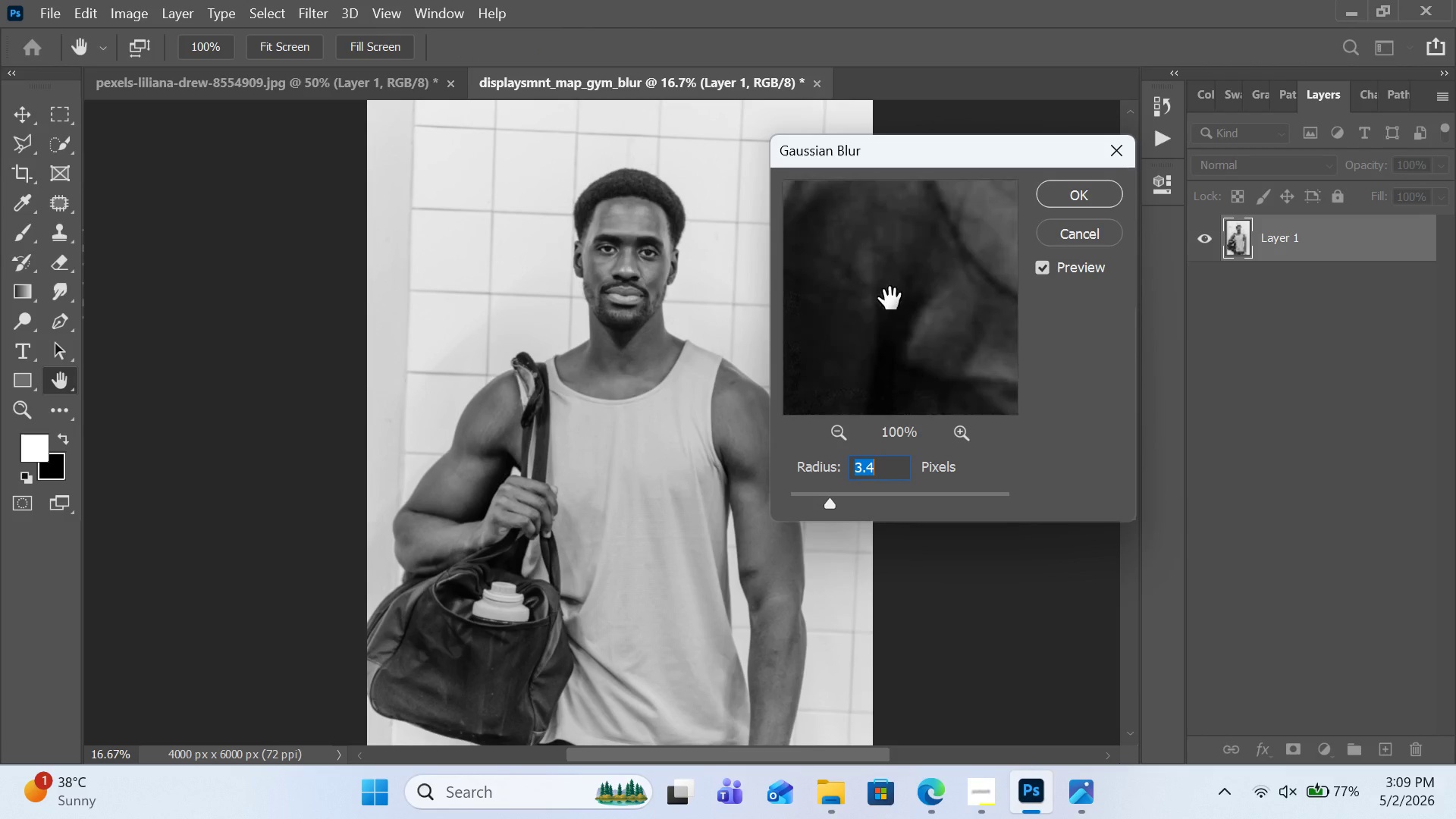 
left_click_drag(start_coordinate=[874, 287], to_coordinate=[1015, 347])
 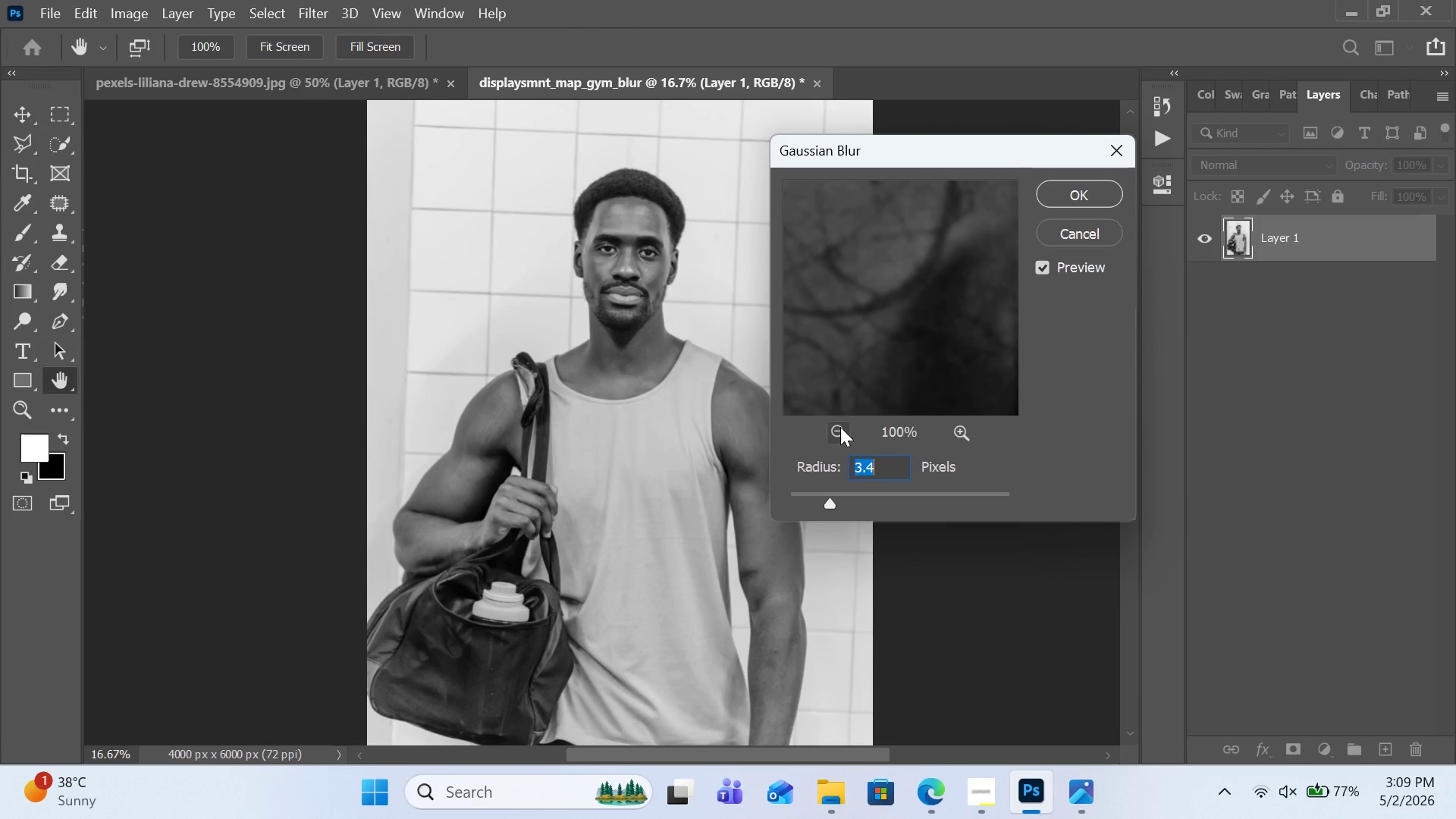 
left_click([843, 427])
 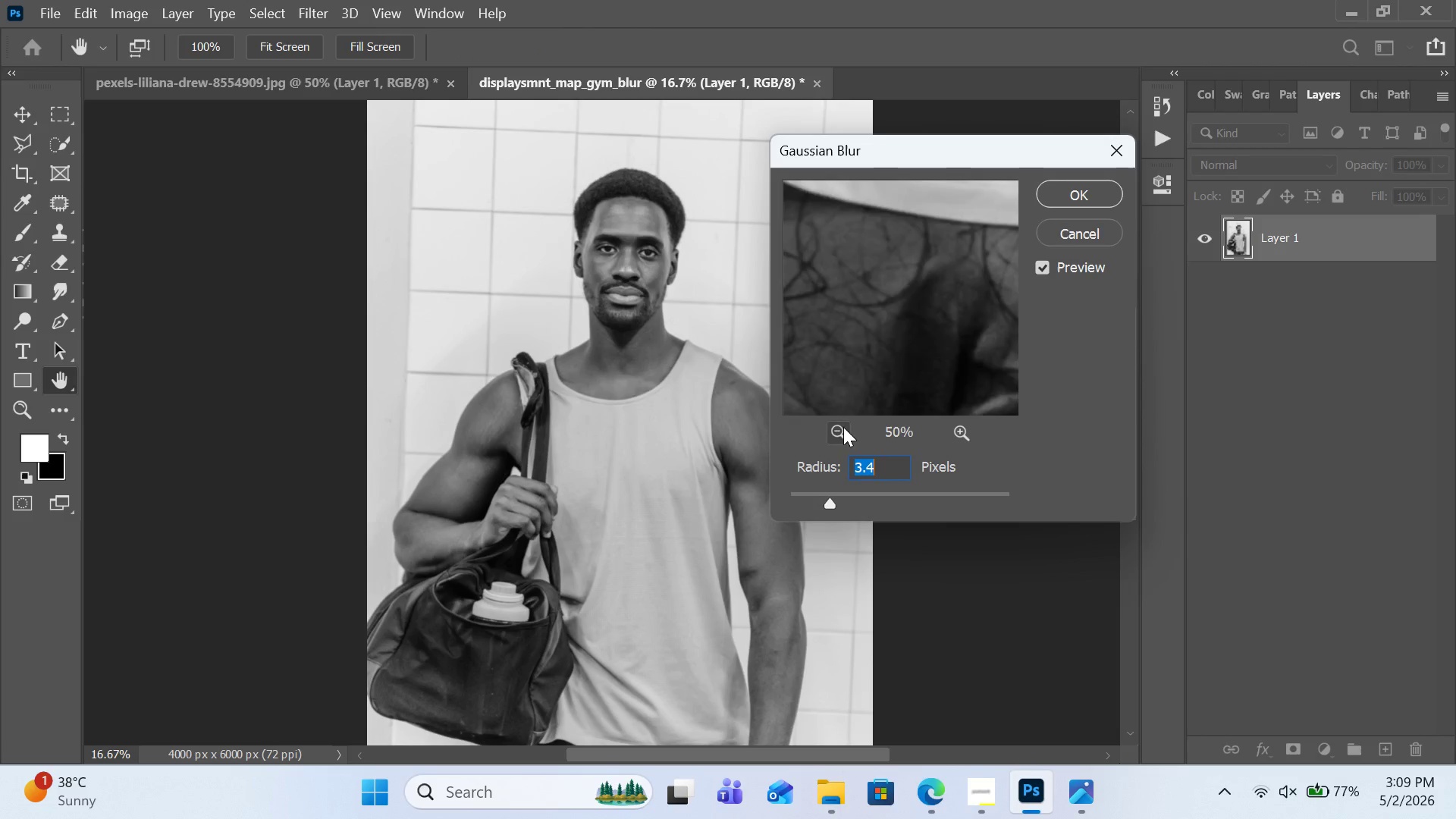 
triple_click([843, 427])
 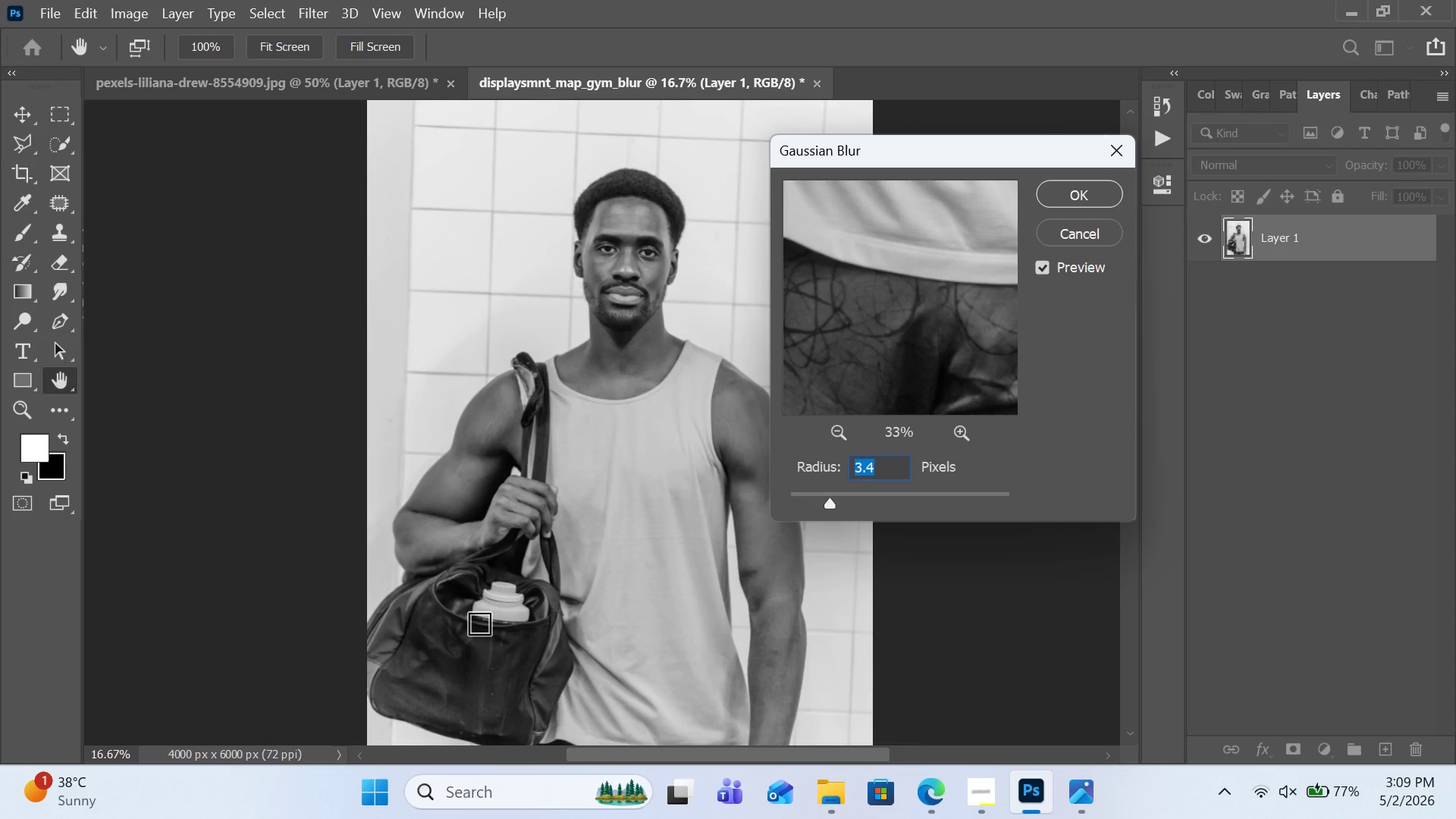 
left_click_drag(start_coordinate=[473, 644], to_coordinate=[489, 616])
 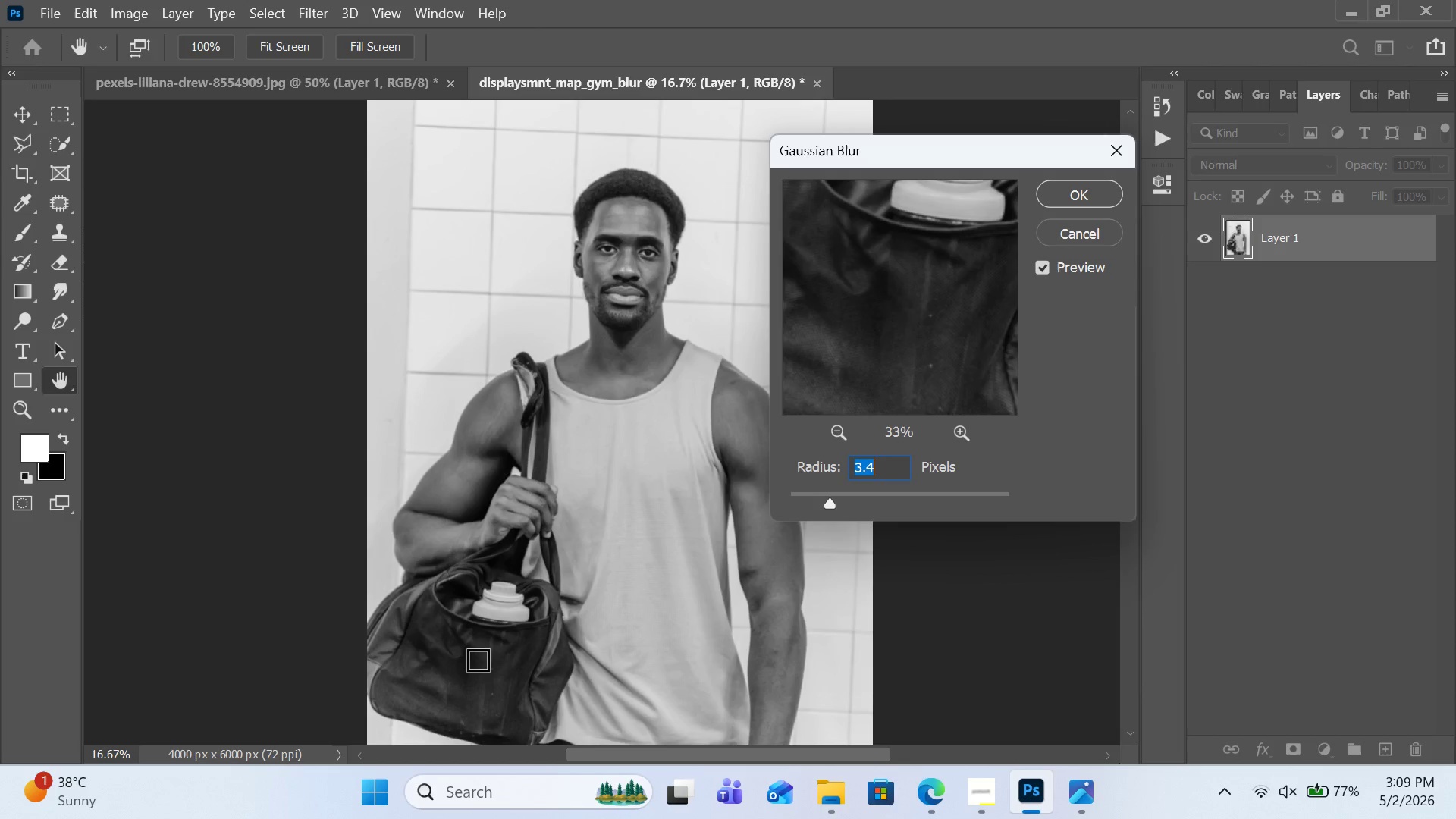 
double_click([478, 660])
 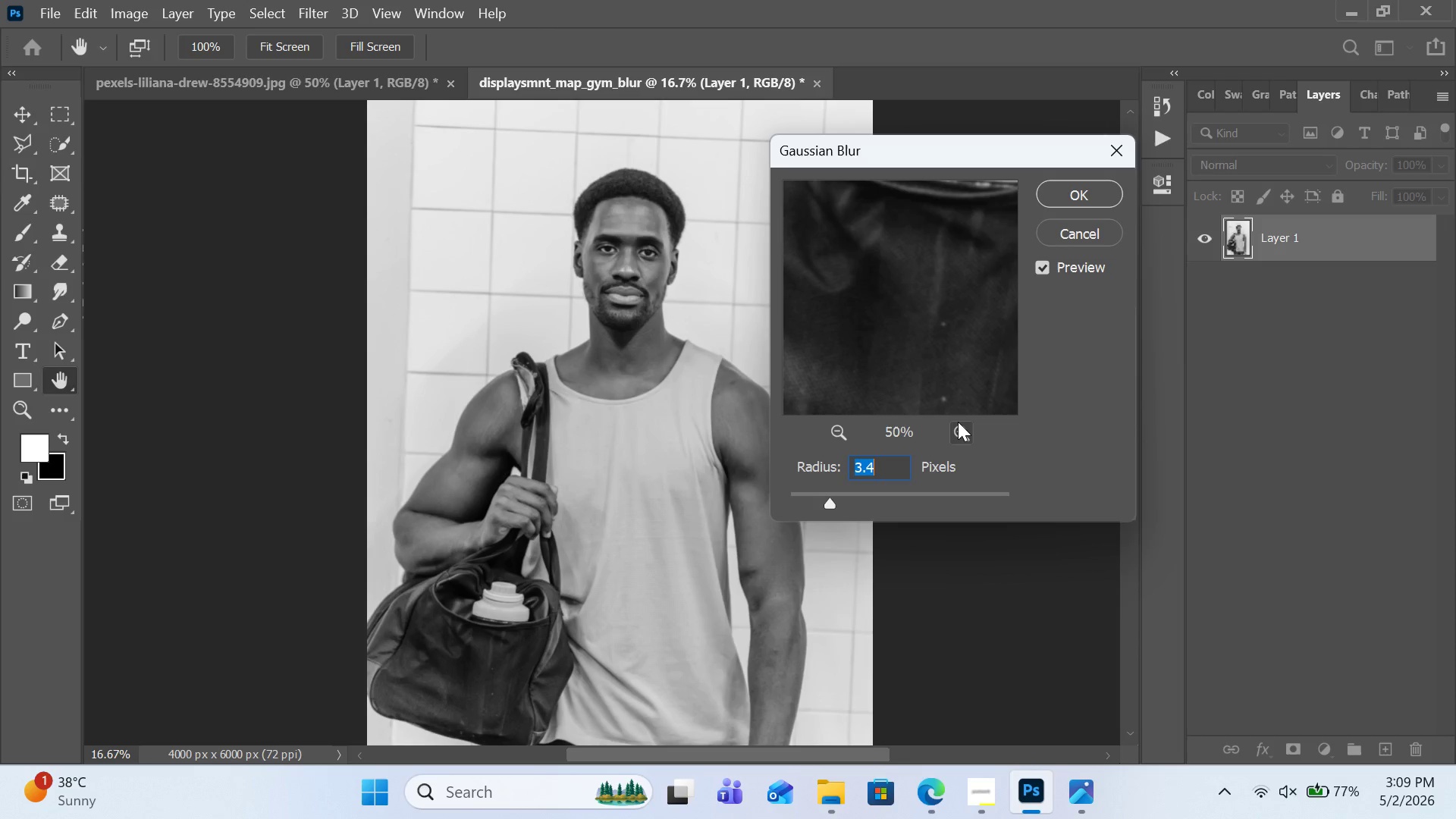 
double_click([958, 422])
 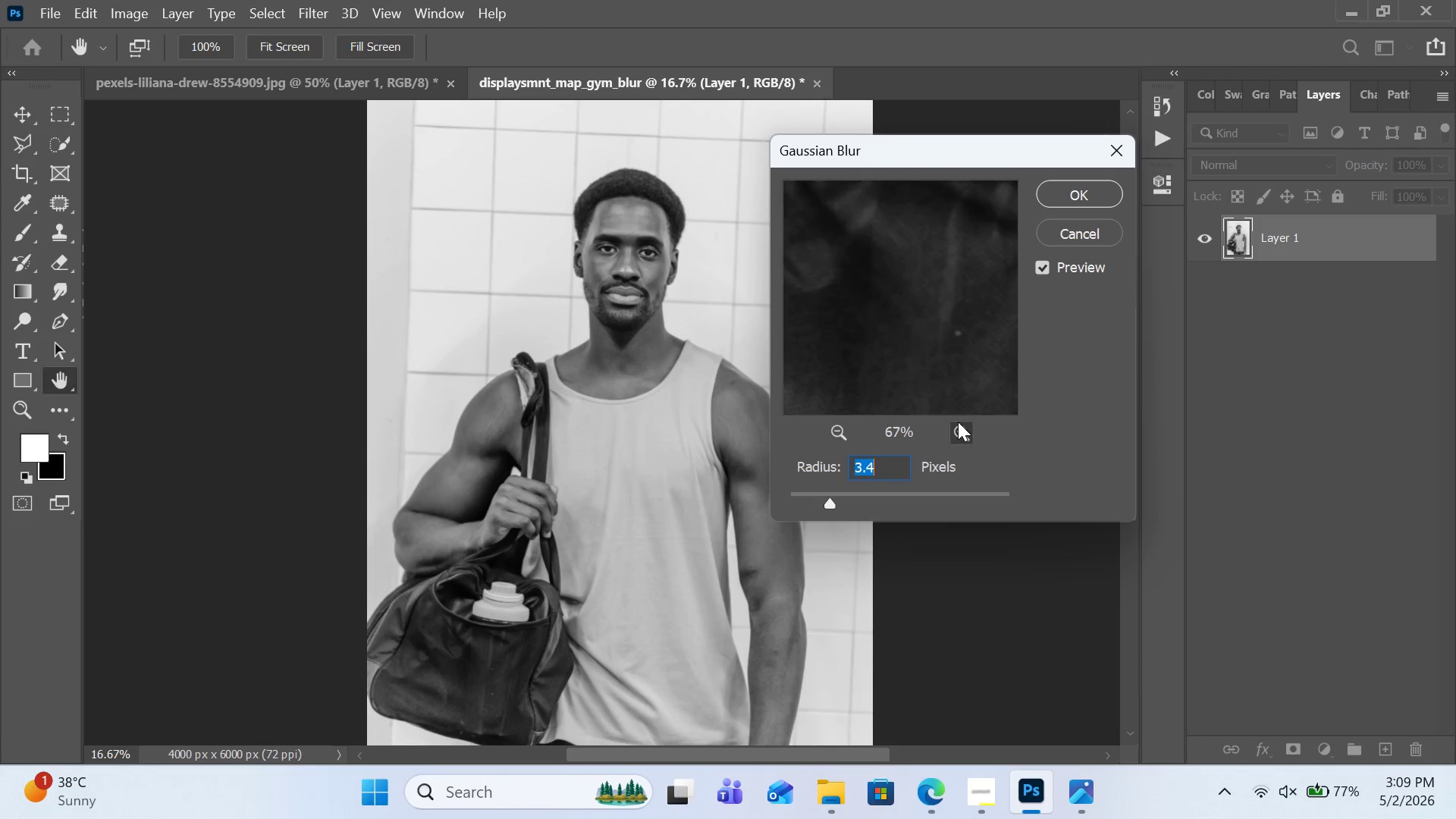 
triple_click([958, 422])
 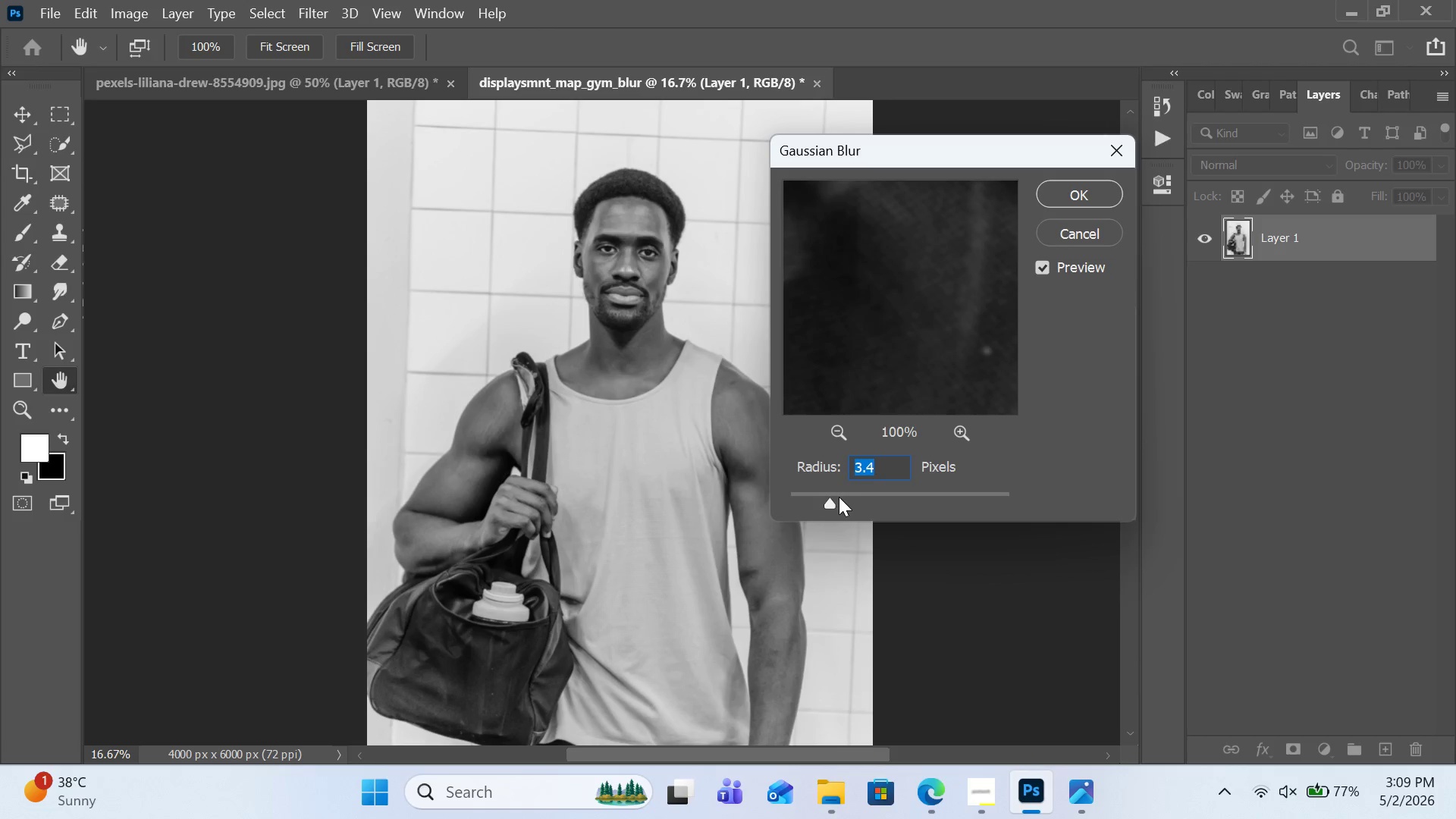 
left_click([840, 497])
 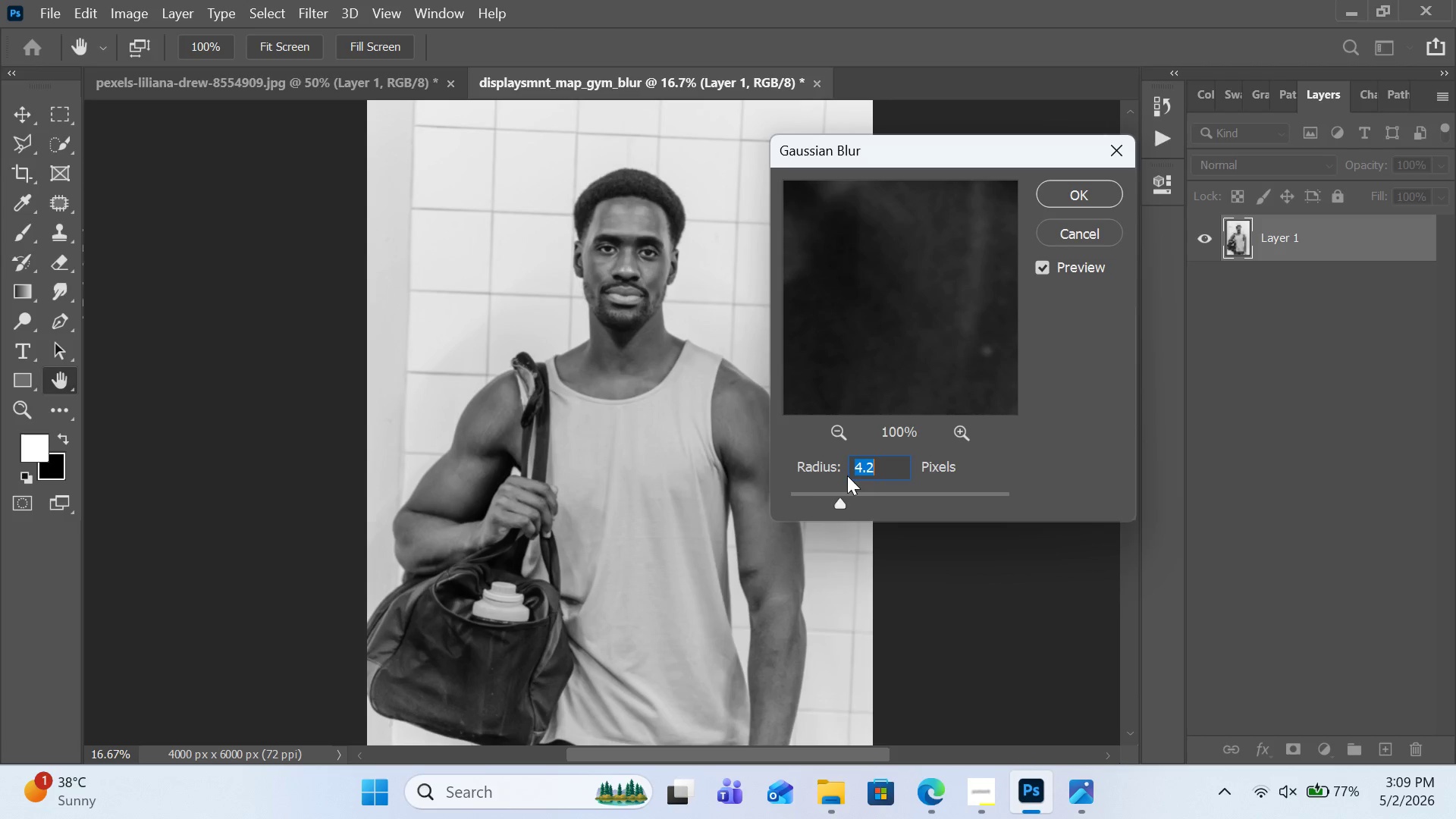 
left_click([835, 500])
 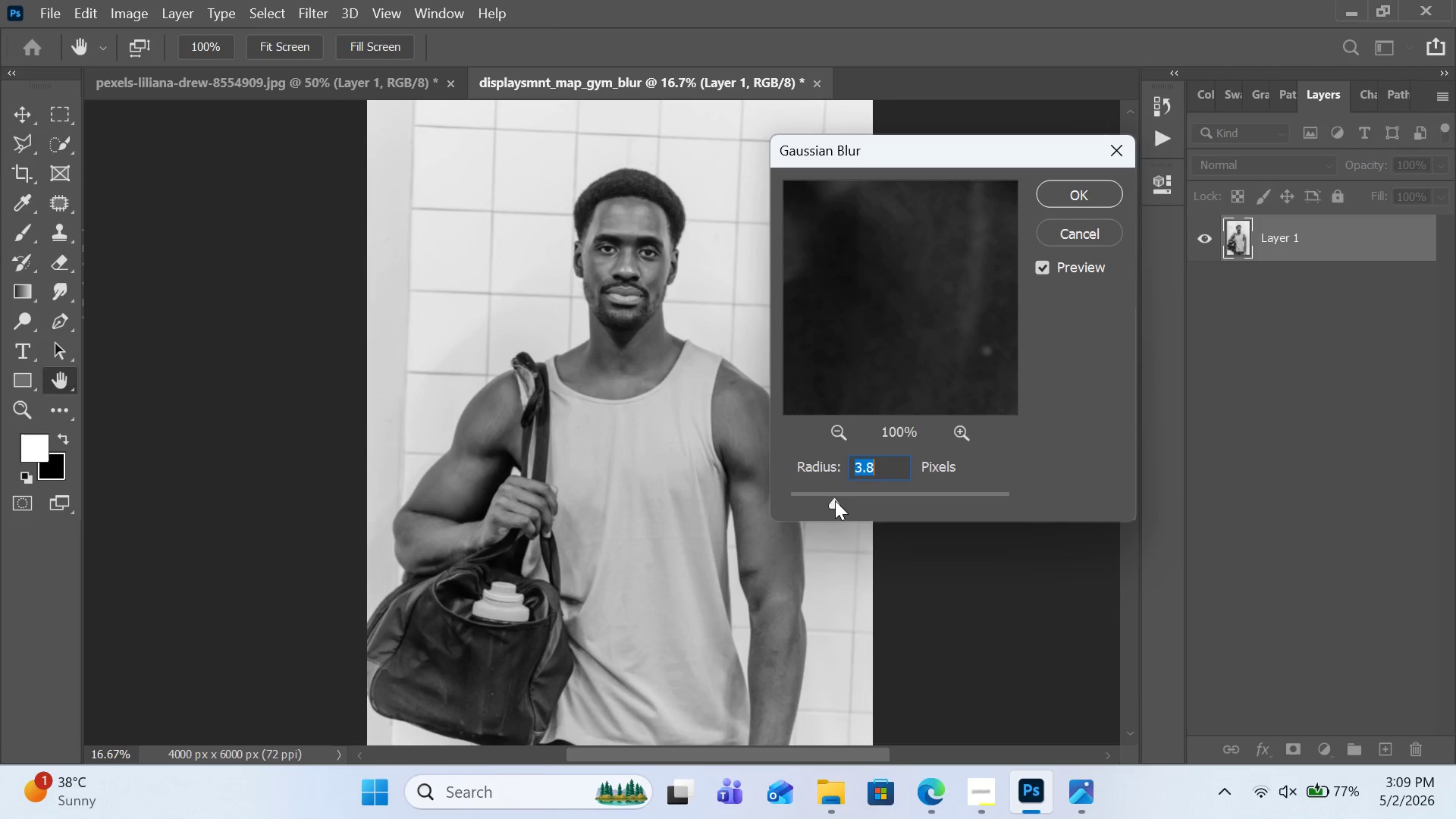 
left_click_drag(start_coordinate=[835, 500], to_coordinate=[831, 502])
 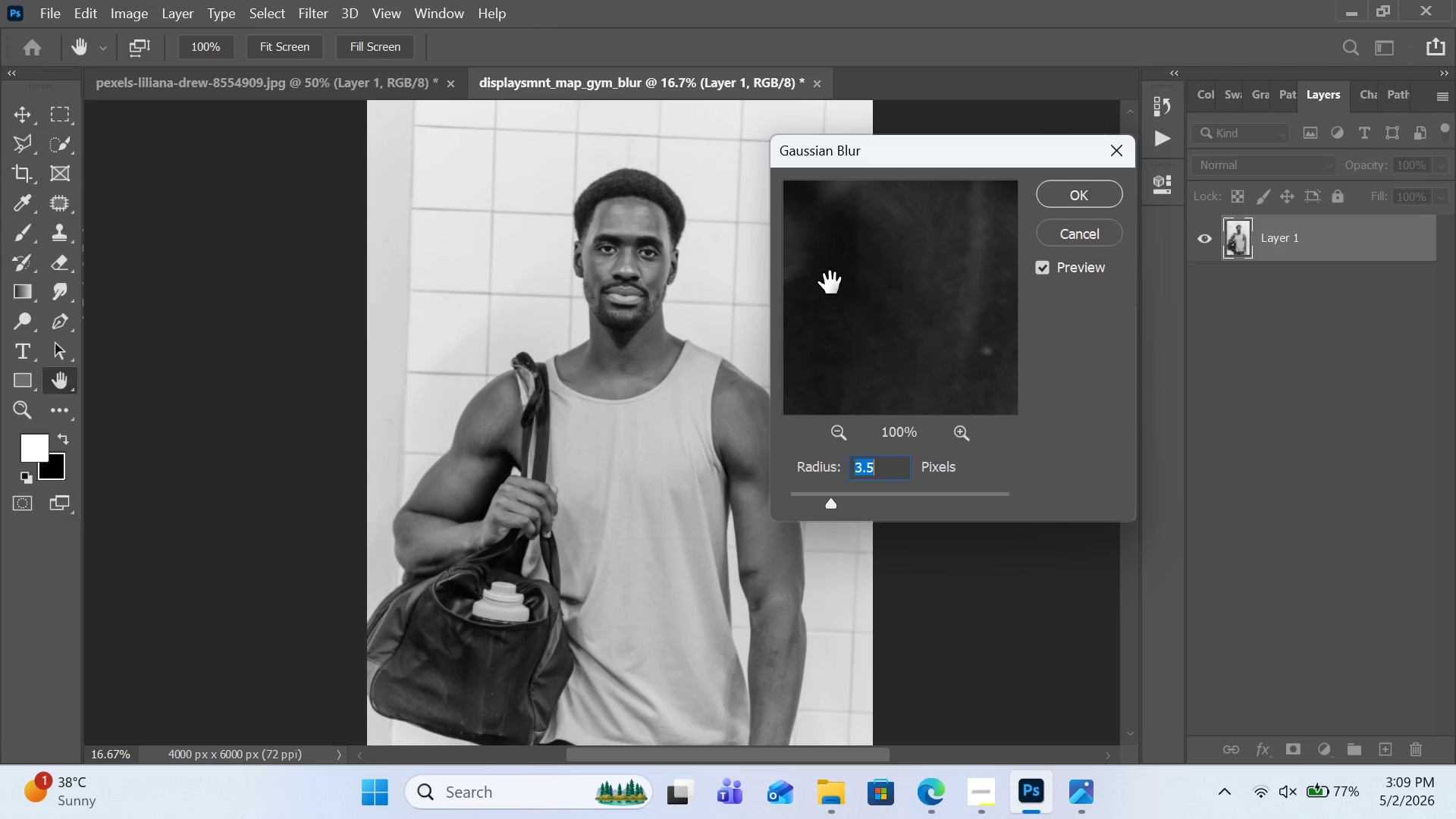 
left_click_drag(start_coordinate=[835, 282], to_coordinate=[1039, 335])
 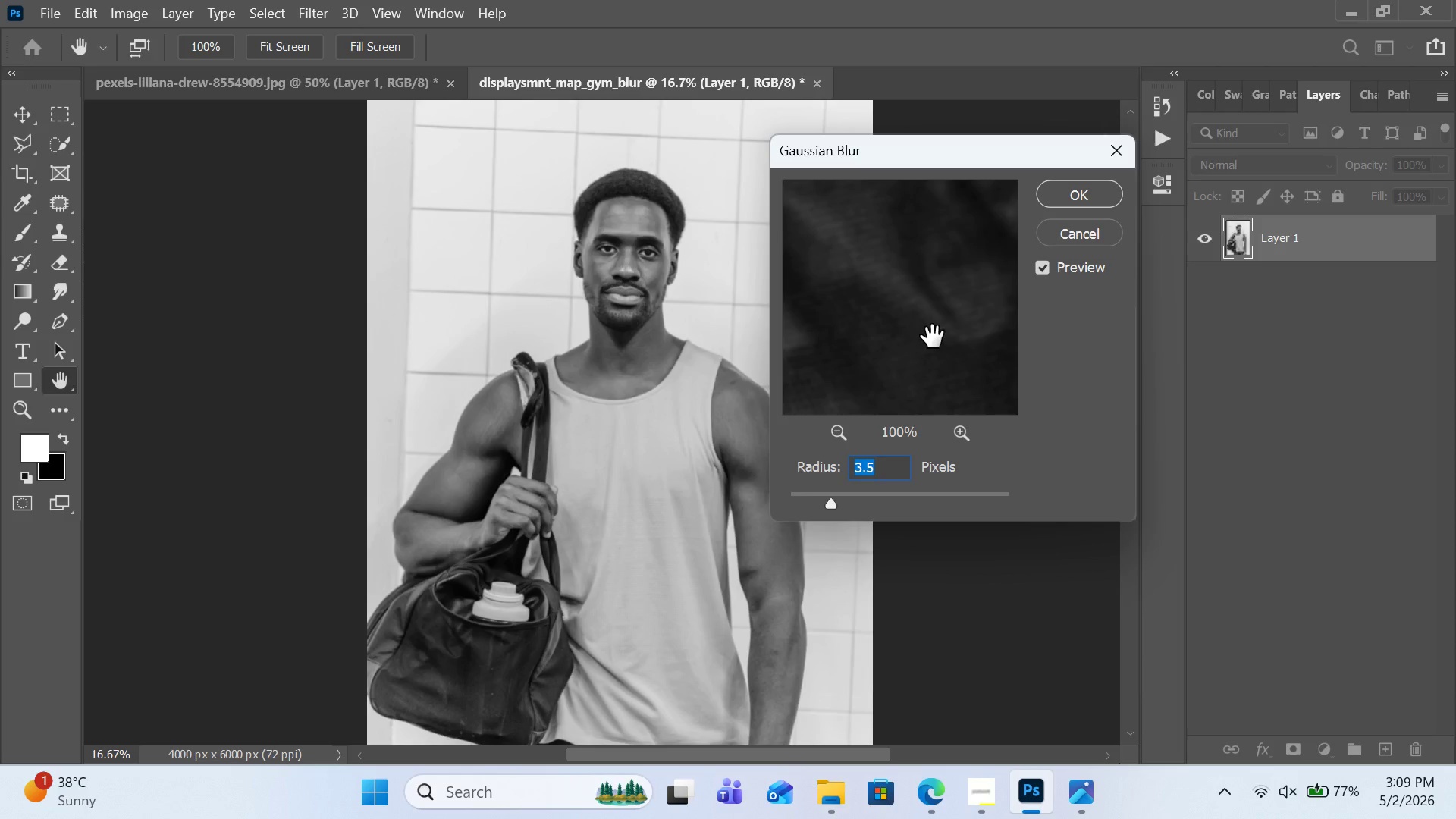 
left_click_drag(start_coordinate=[933, 337], to_coordinate=[944, 353])
 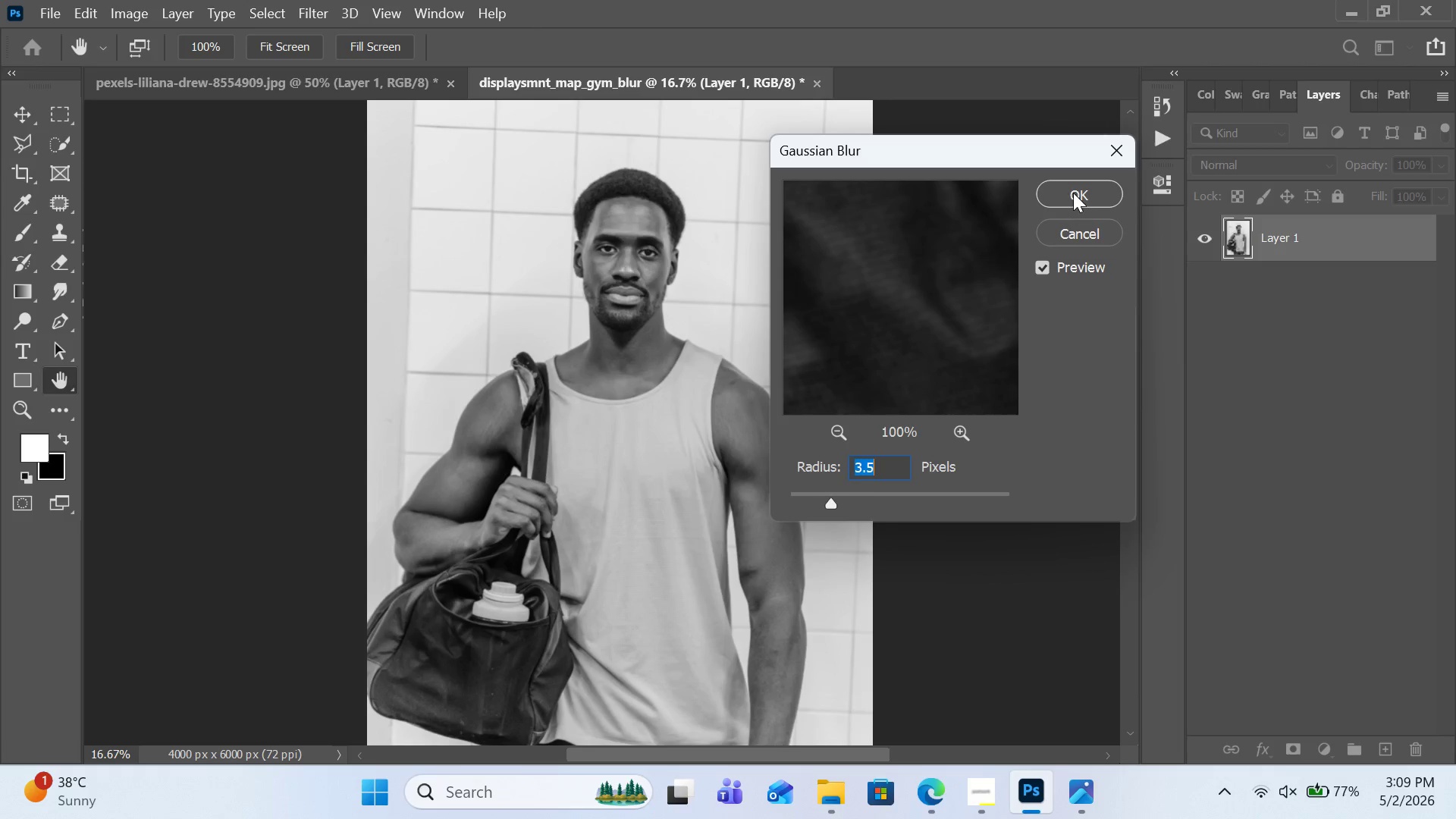 
left_click([1074, 193])
 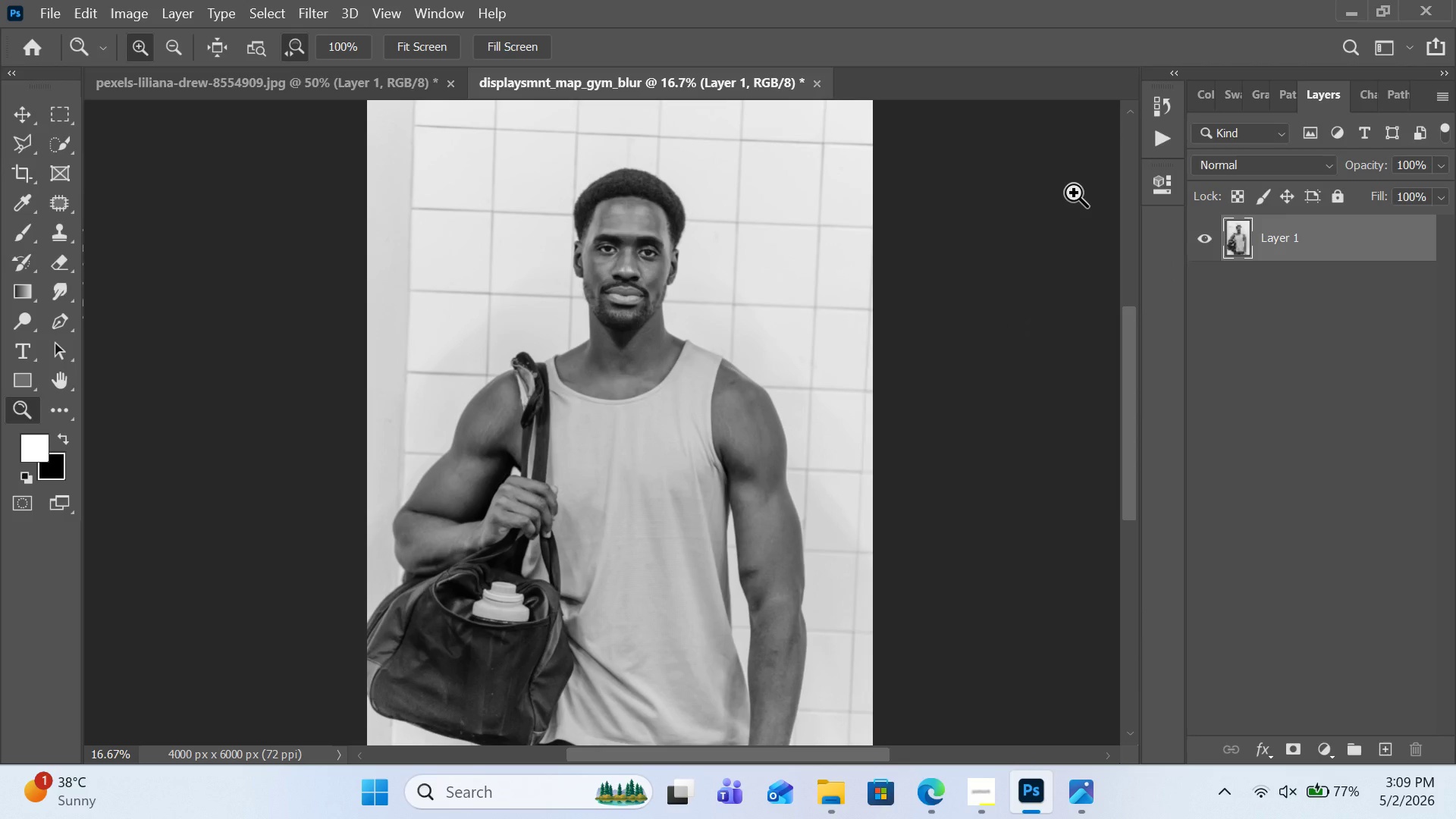 
key(Control+S)
 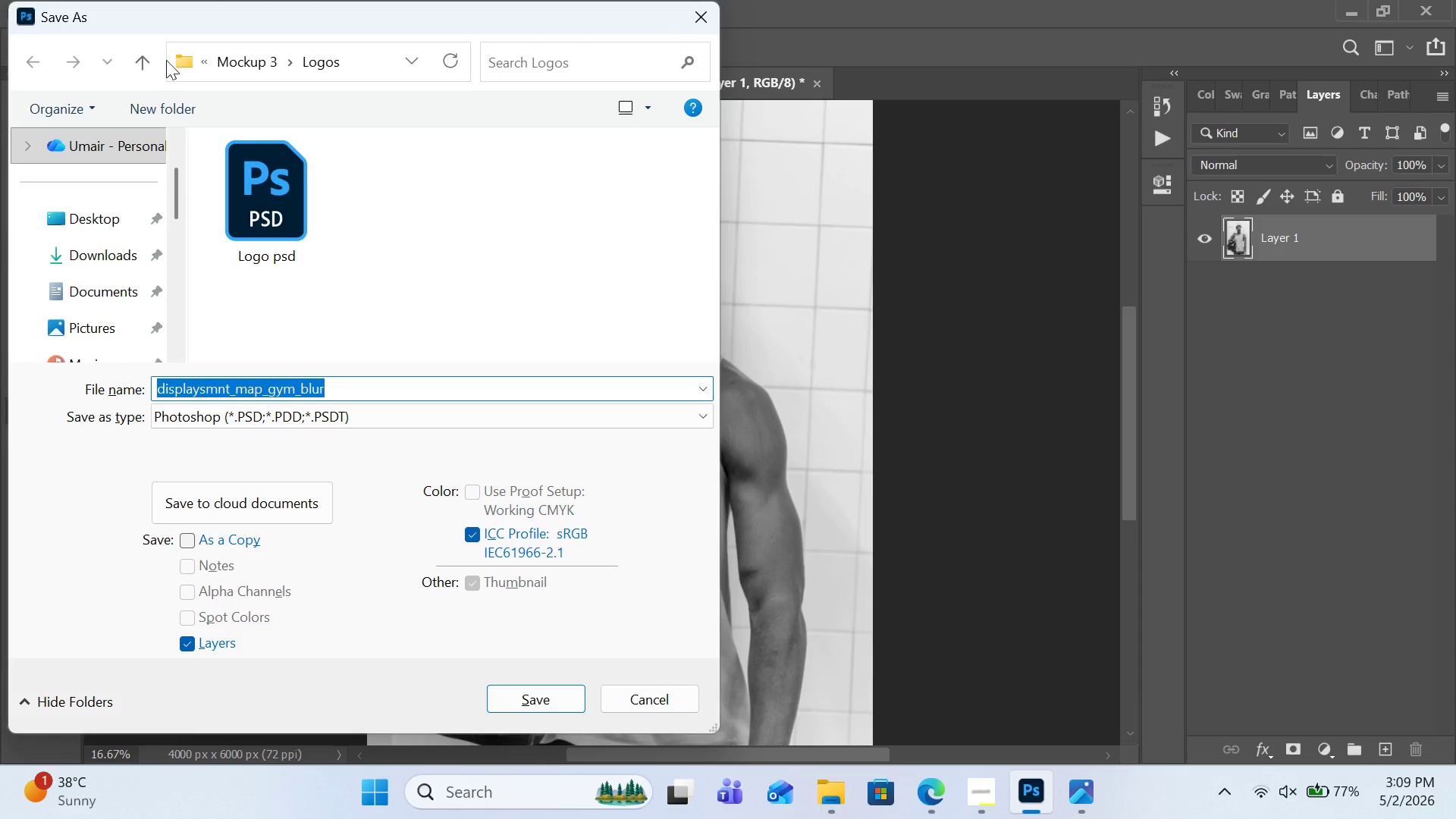 
left_click([145, 61])
 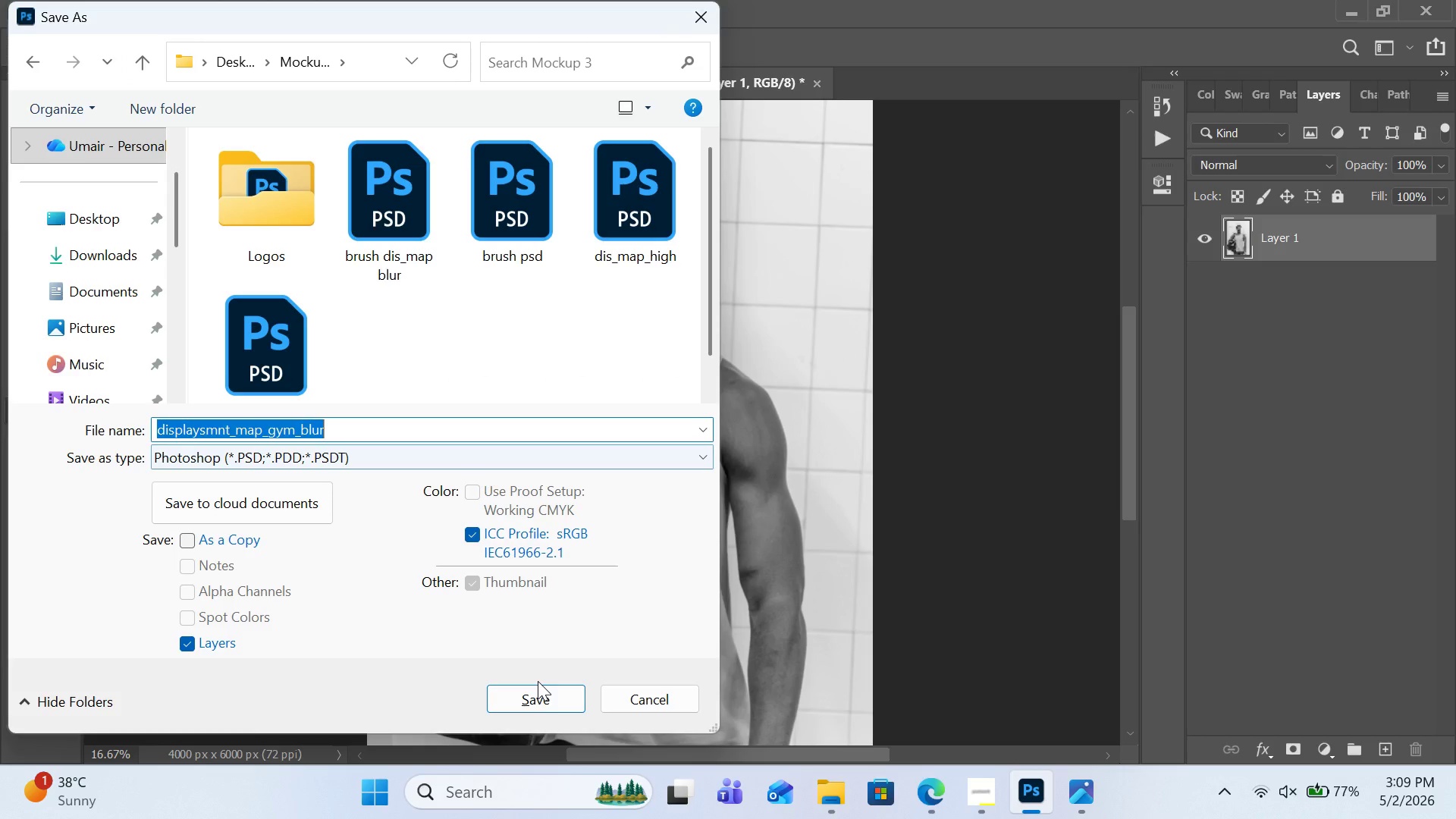 
left_click([540, 688])
 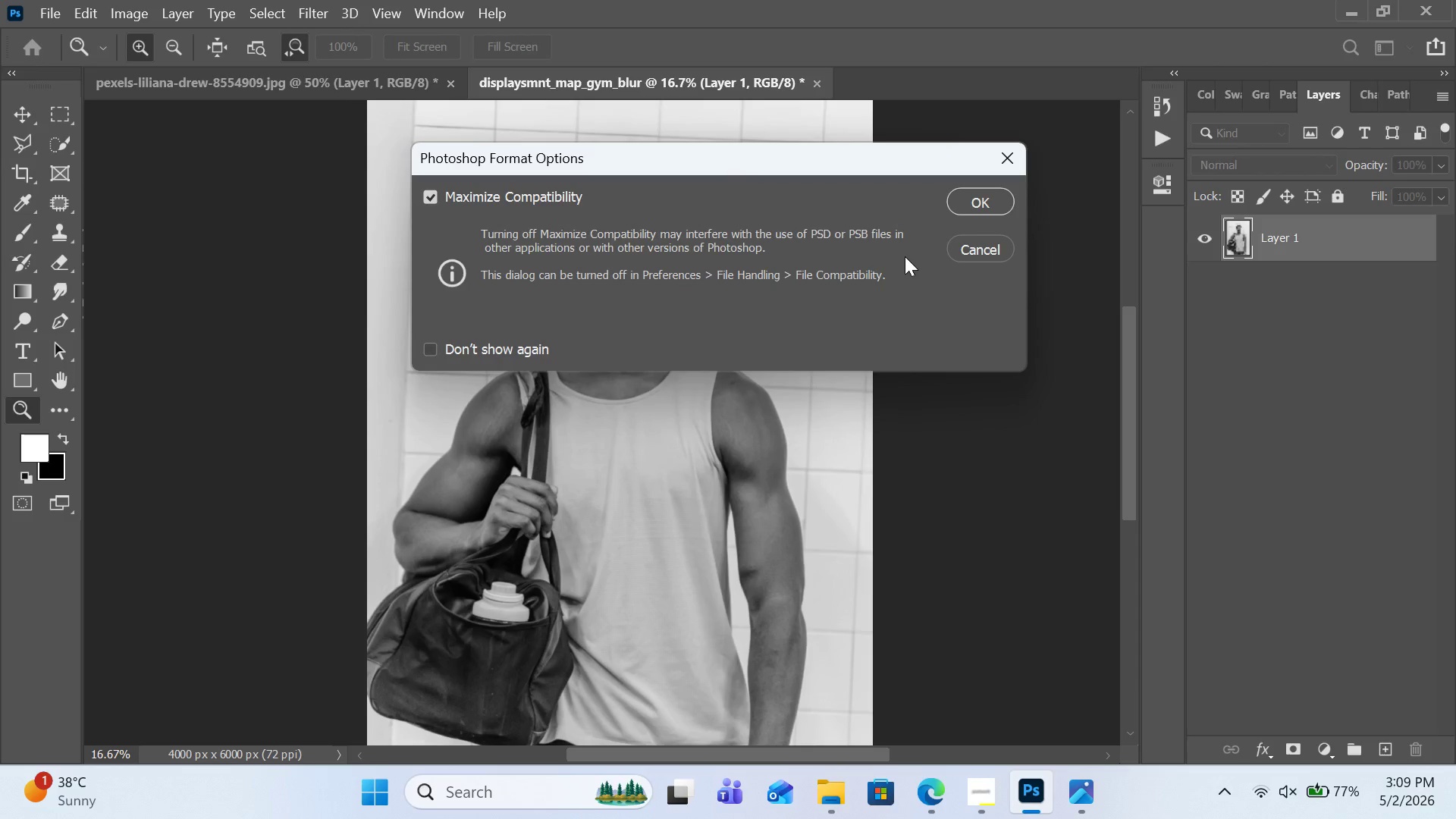 
left_click([967, 201])
 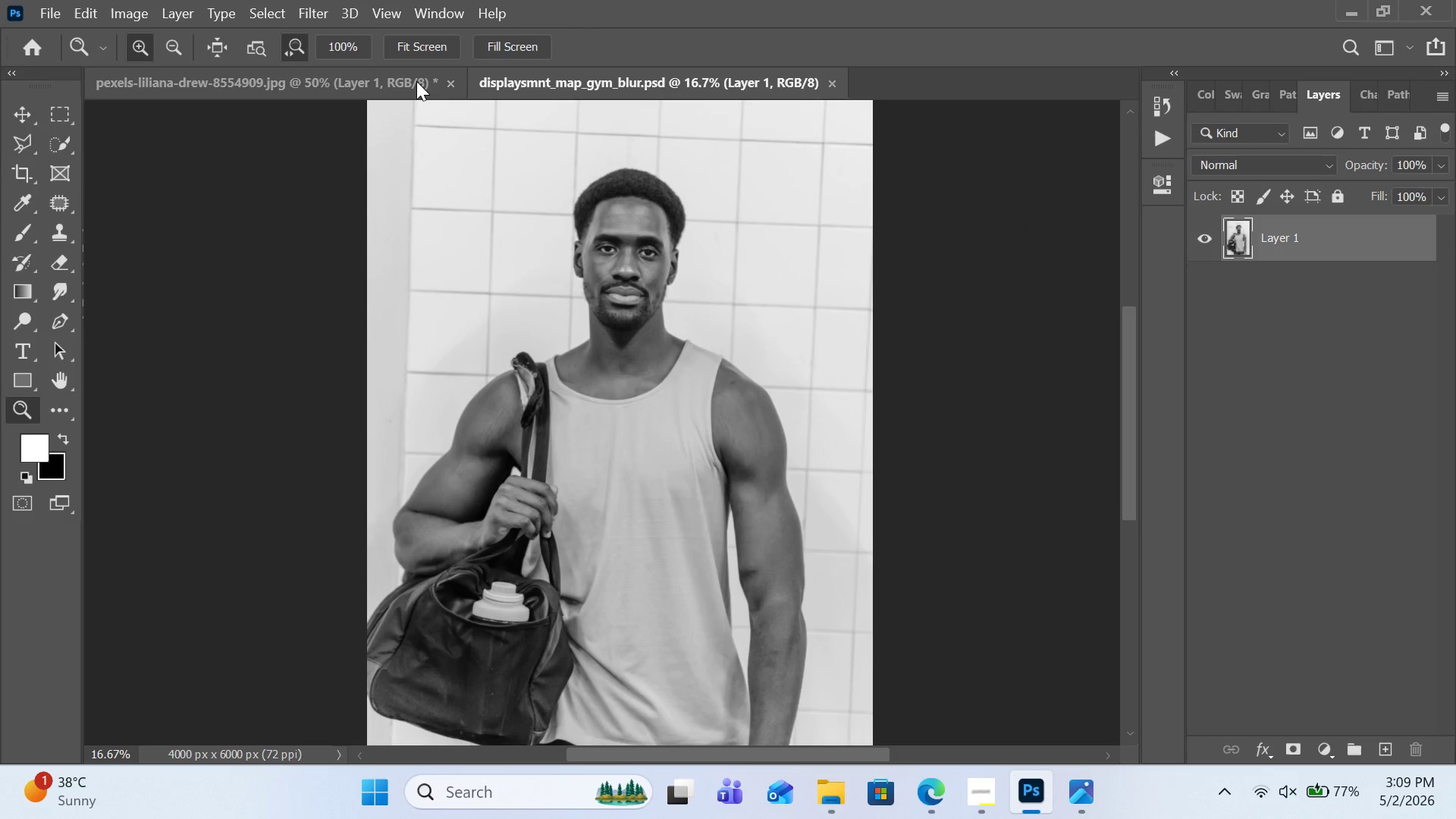 
left_click([416, 81])
 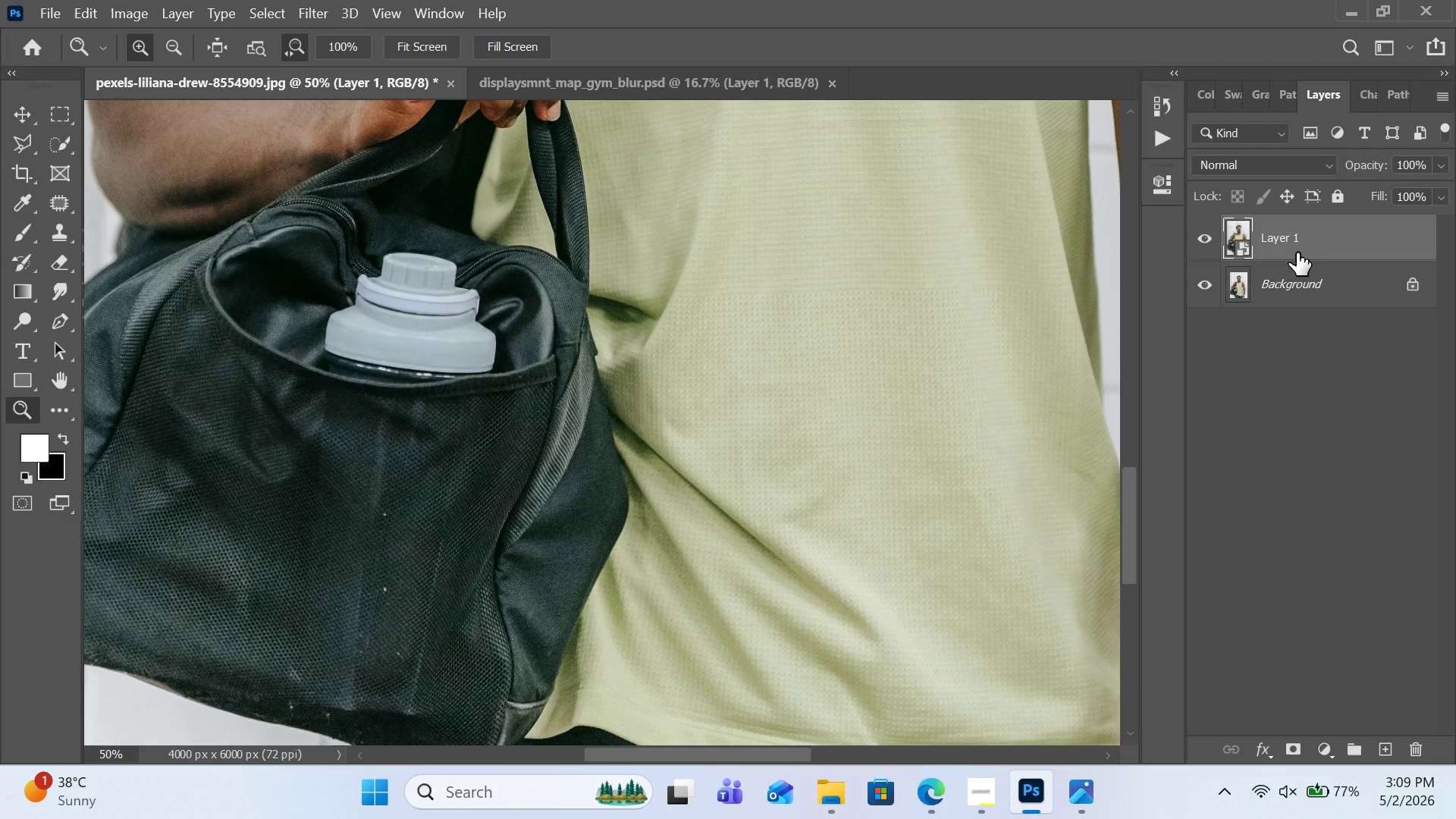 
right_click([1297, 253])
 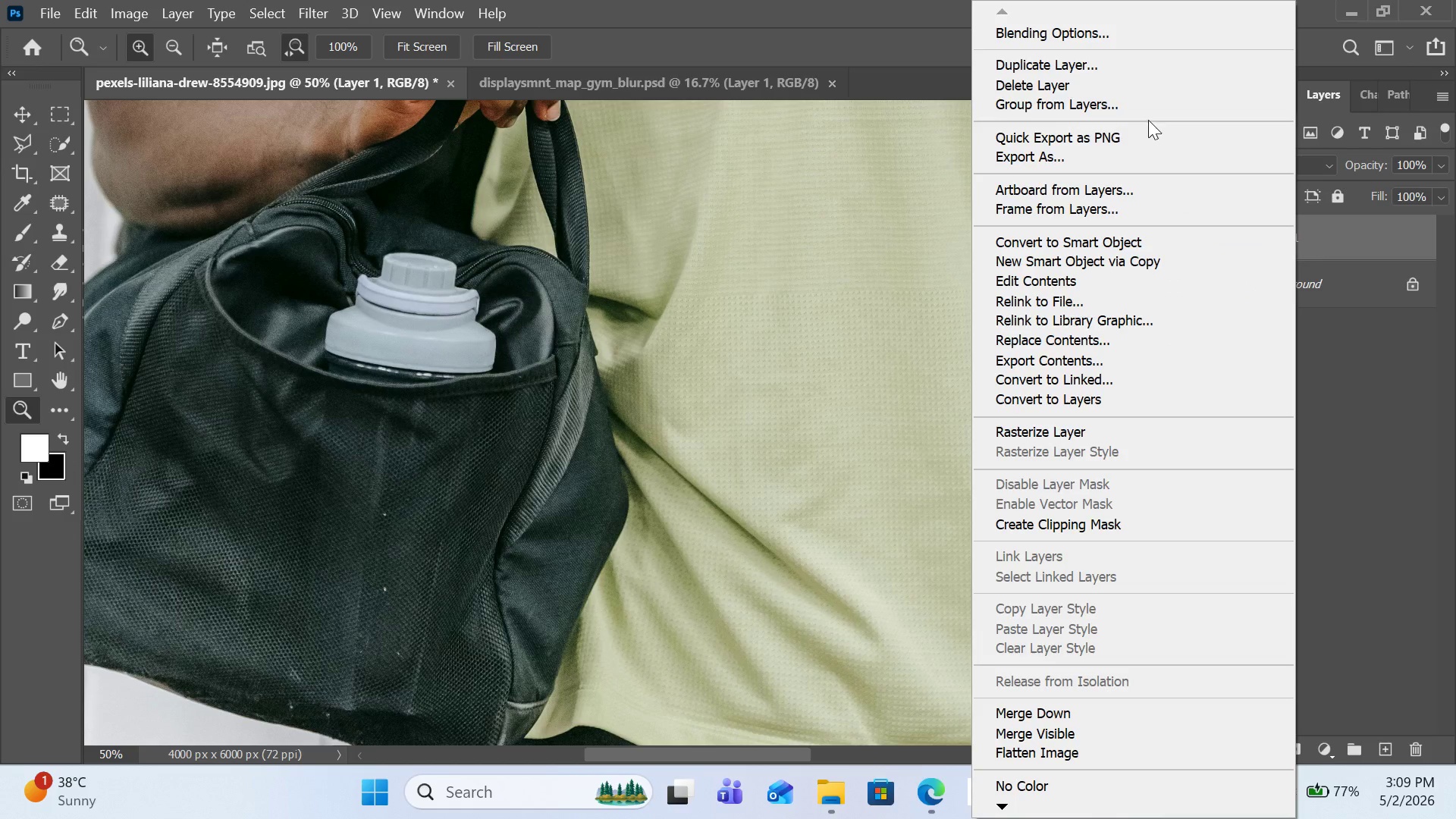 
left_click([1077, 61])
 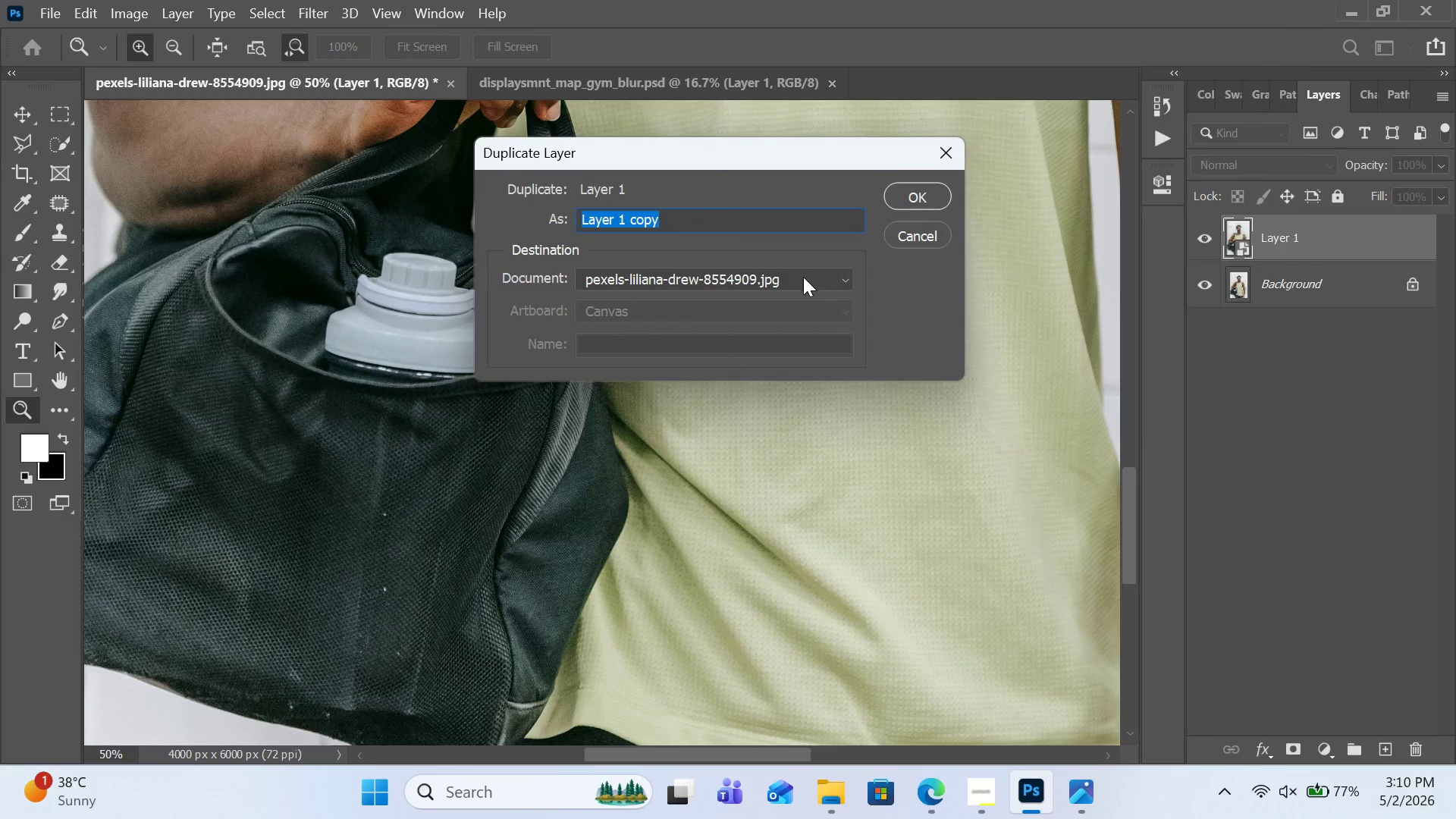 
left_click([803, 277])
 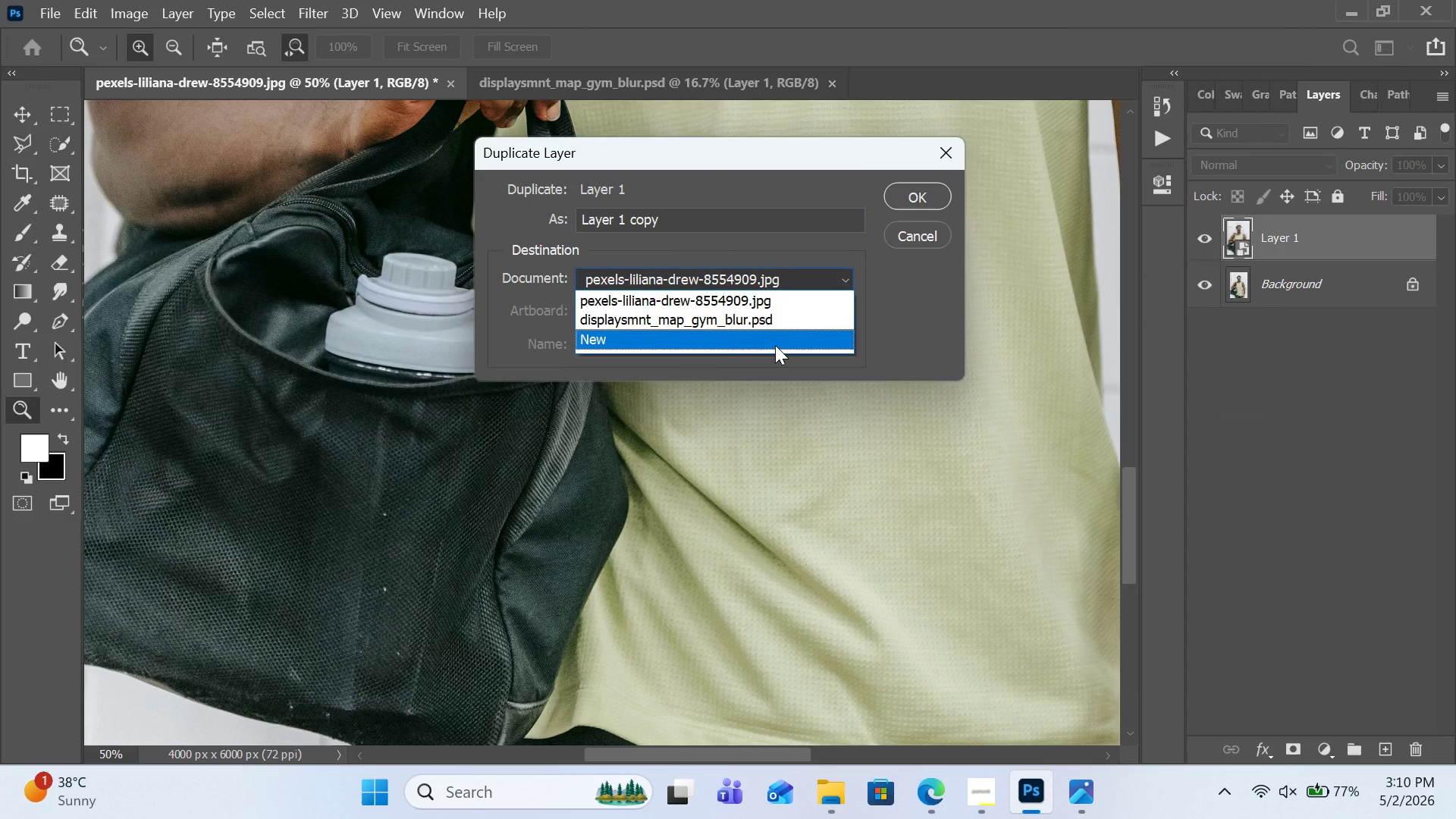 
left_click([775, 345])
 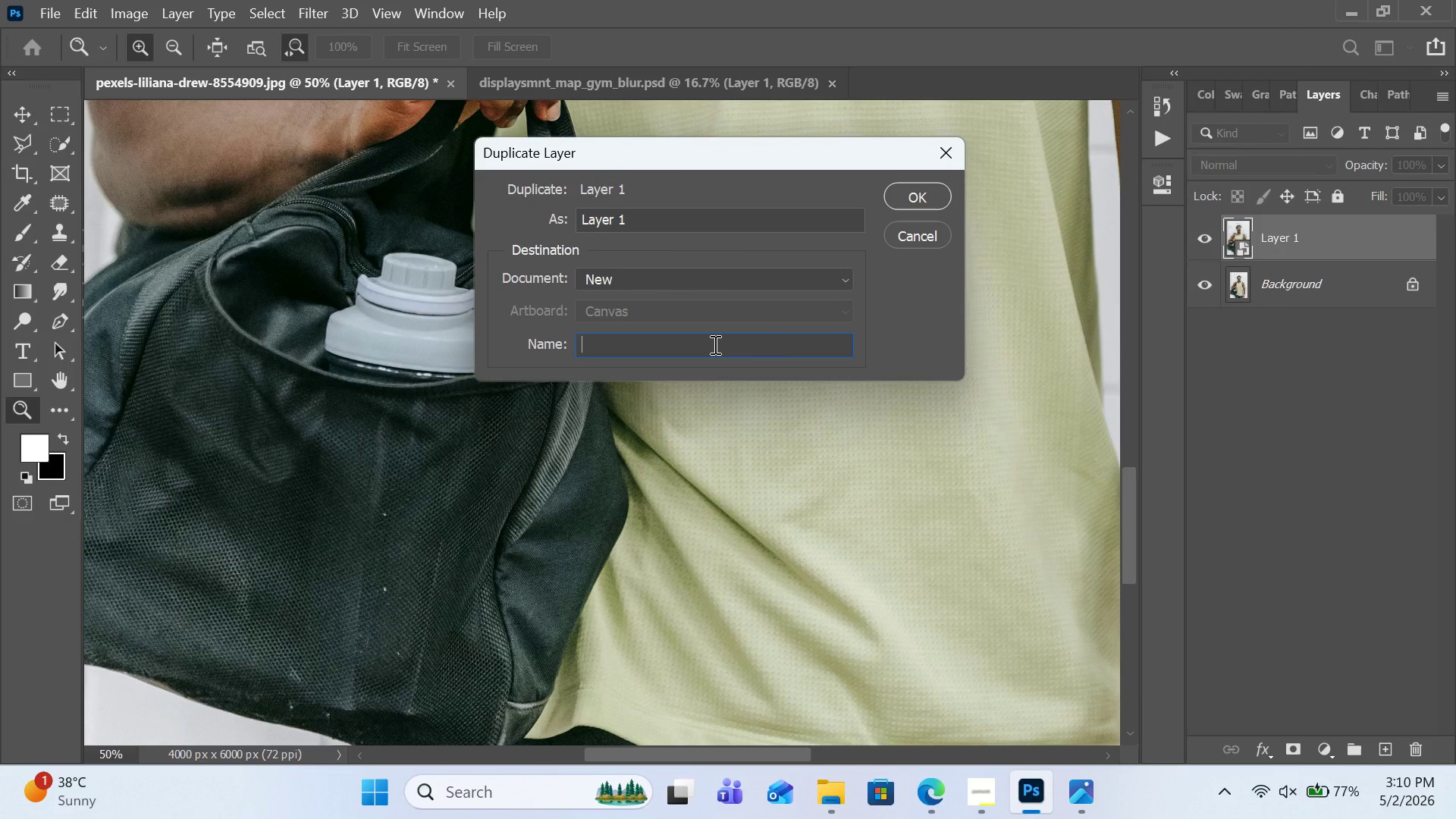 
type(gym hgi)
key(Backspace)
key(Backspace)
type(ighpass displysmnt)
 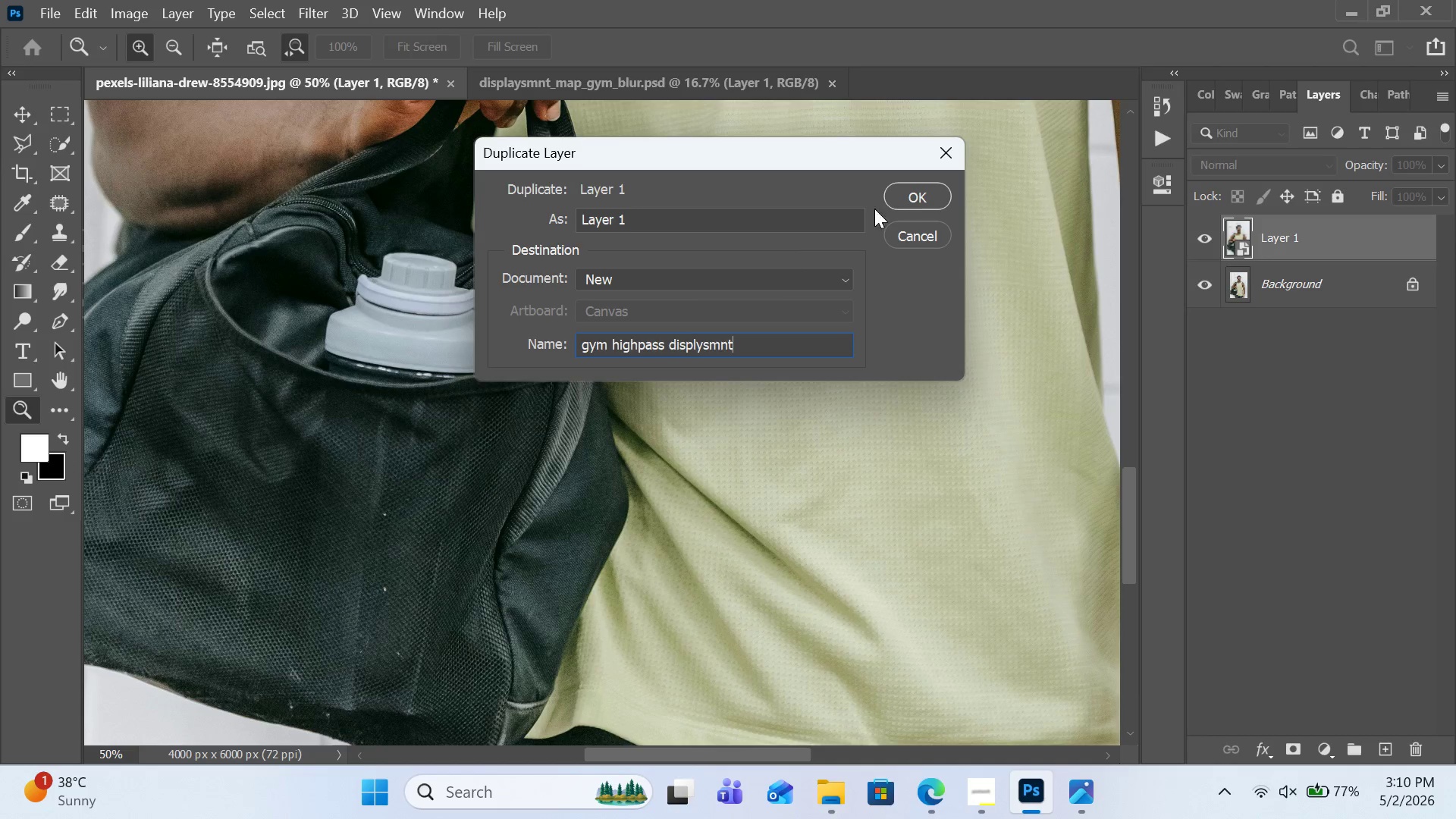 
left_click([918, 209])
 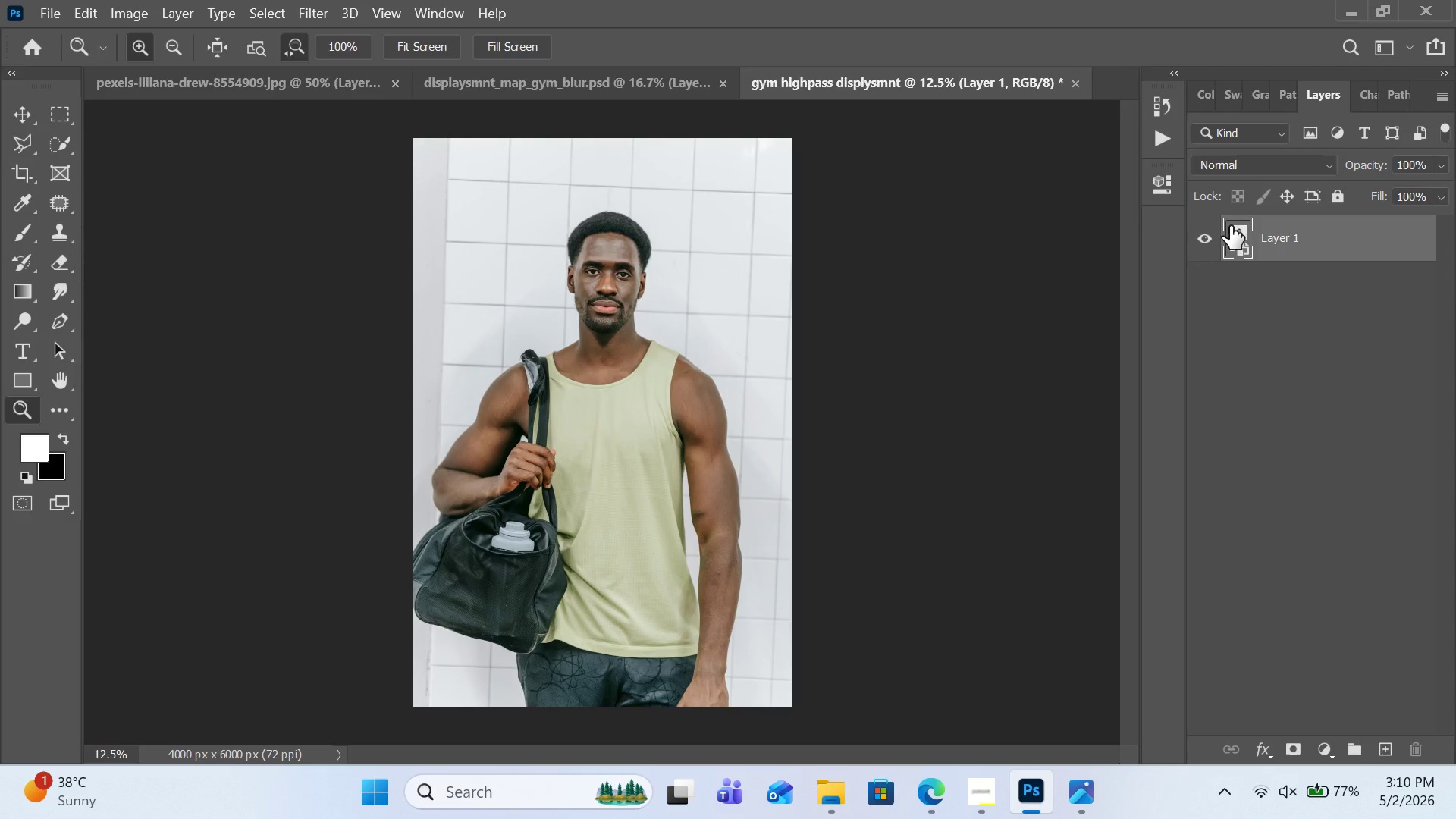 
right_click([1288, 229])
 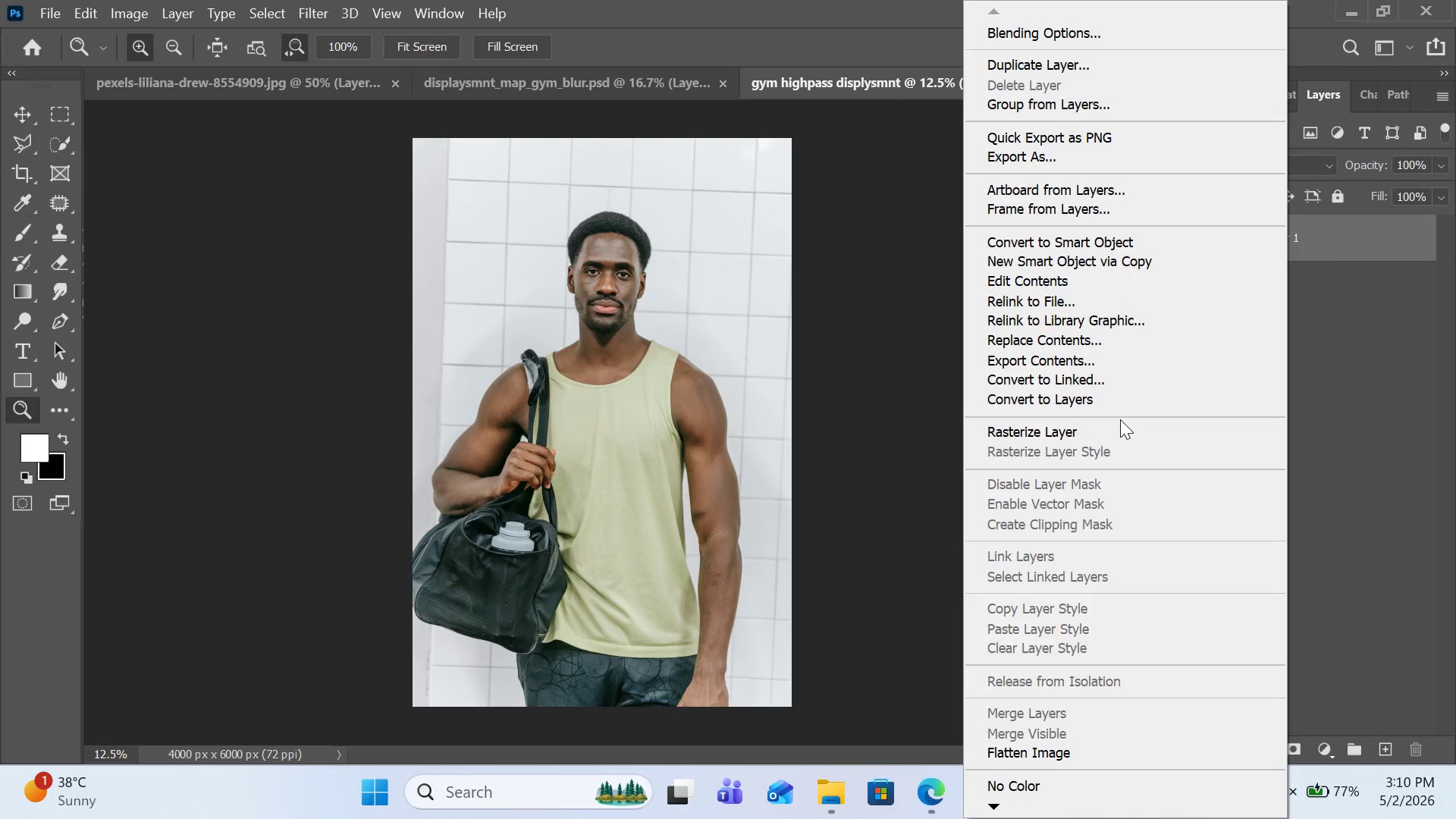 
double_click([1120, 433])
 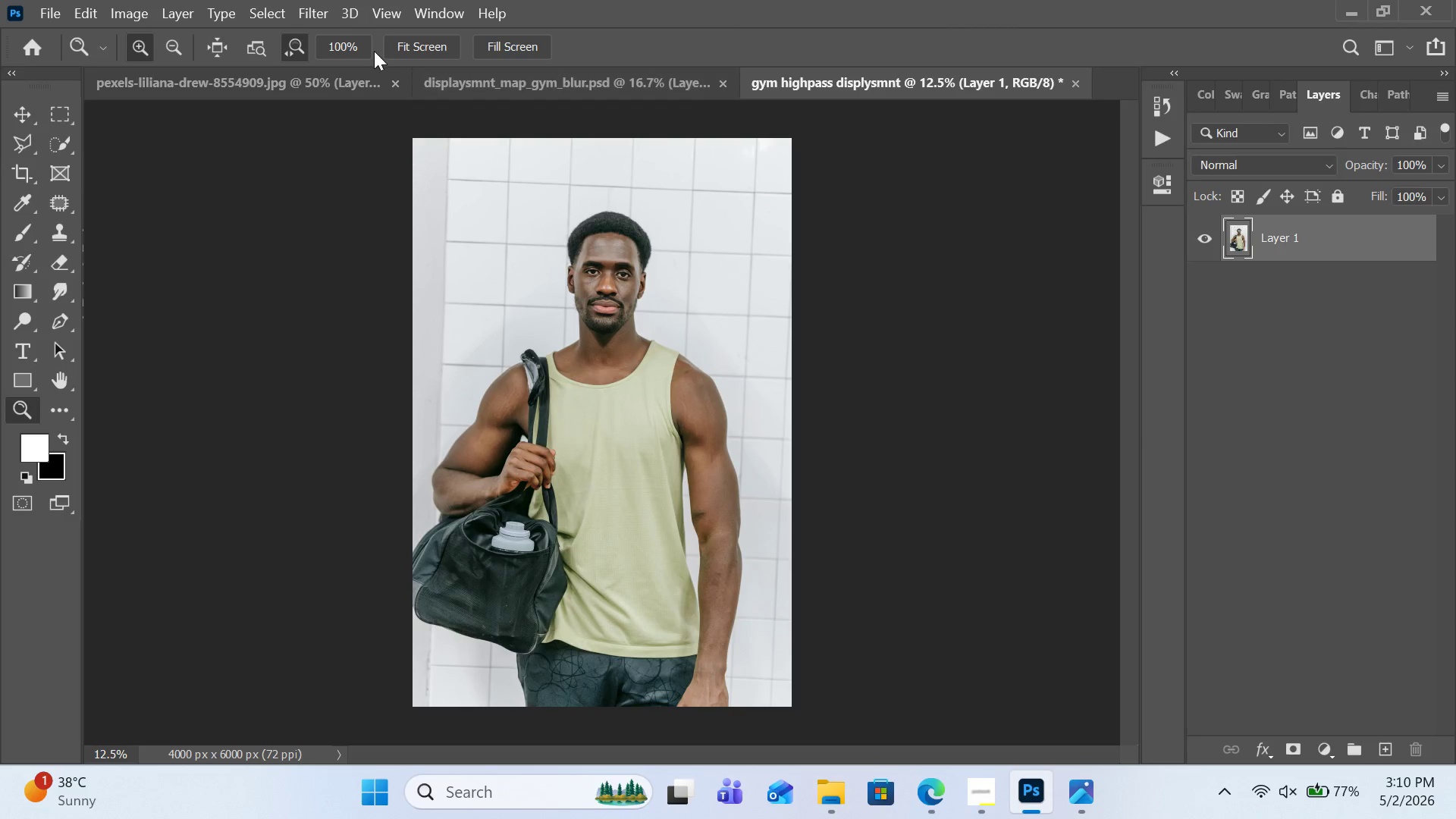 
left_click([302, 16])
 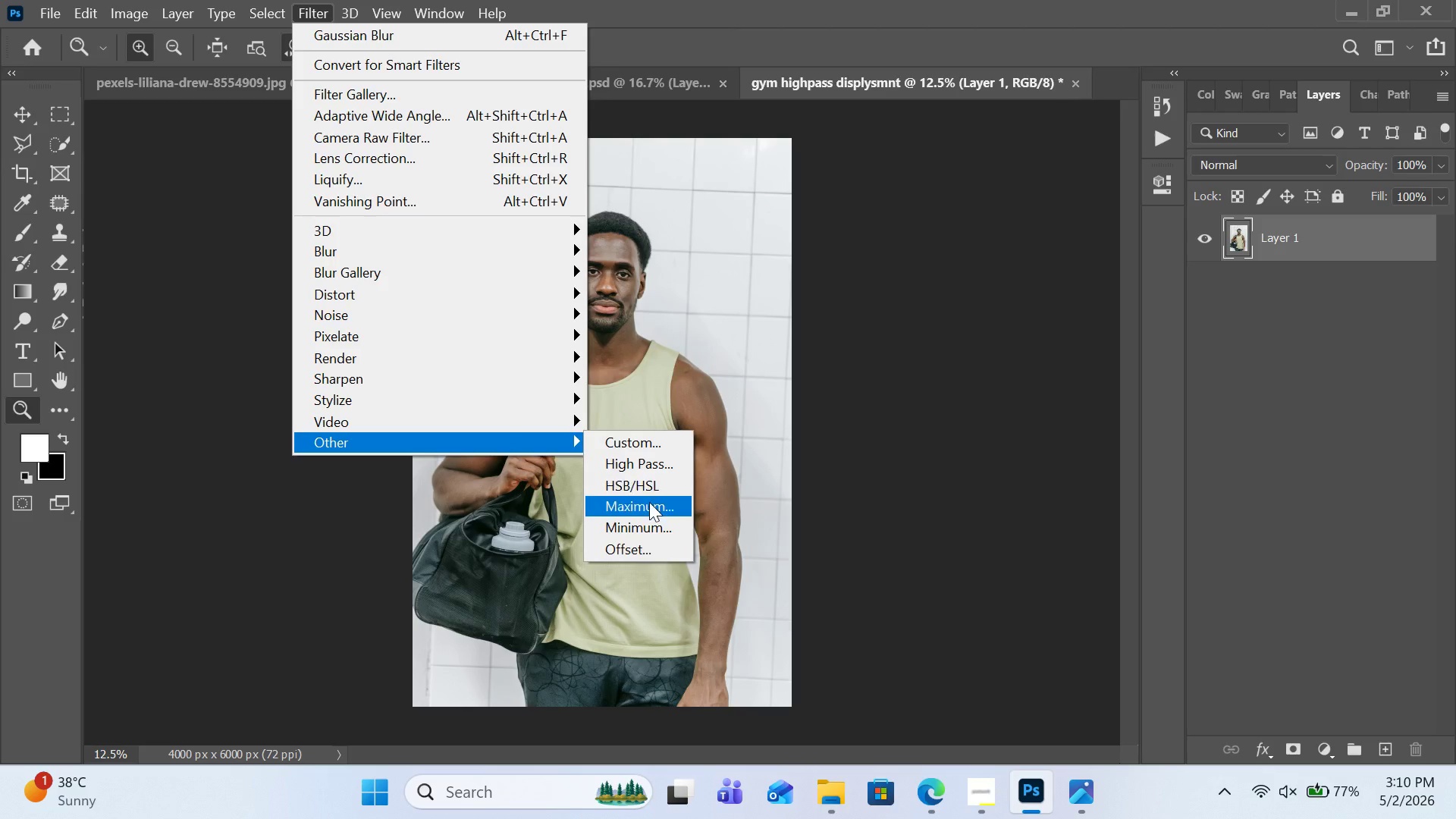 
left_click([651, 468])
 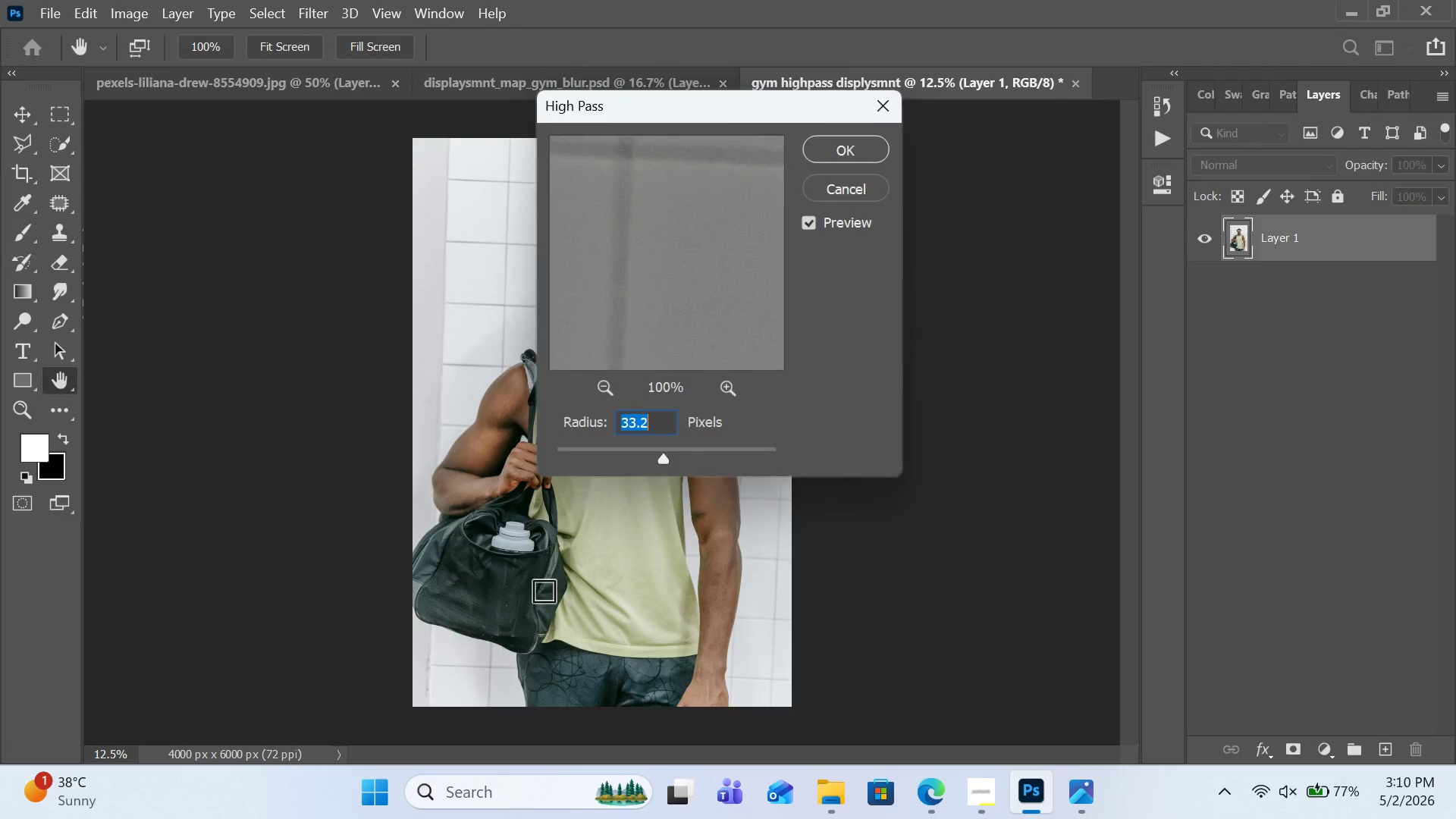 
left_click([511, 591])
 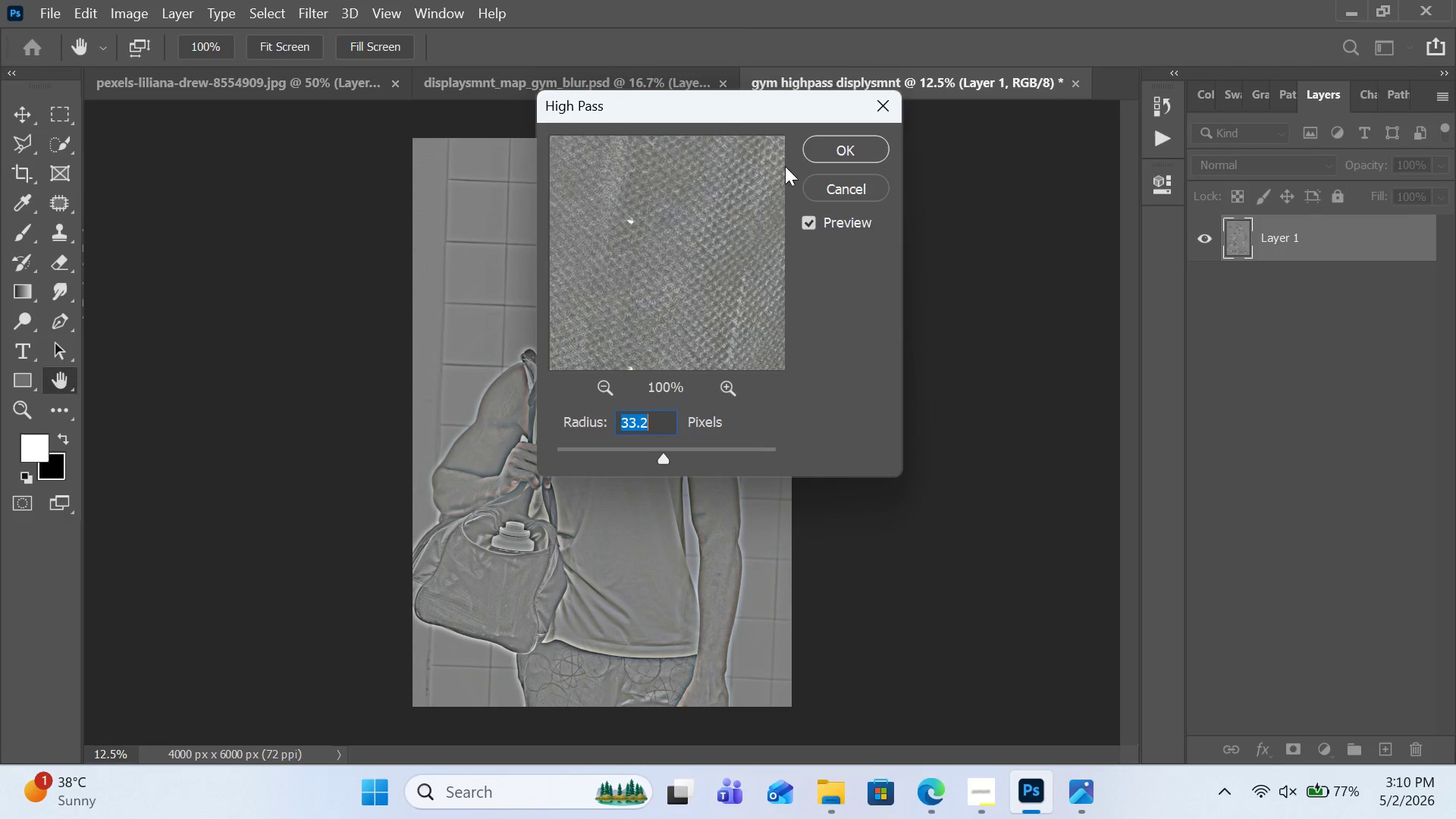 
left_click_drag(start_coordinate=[663, 271], to_coordinate=[774, 196])
 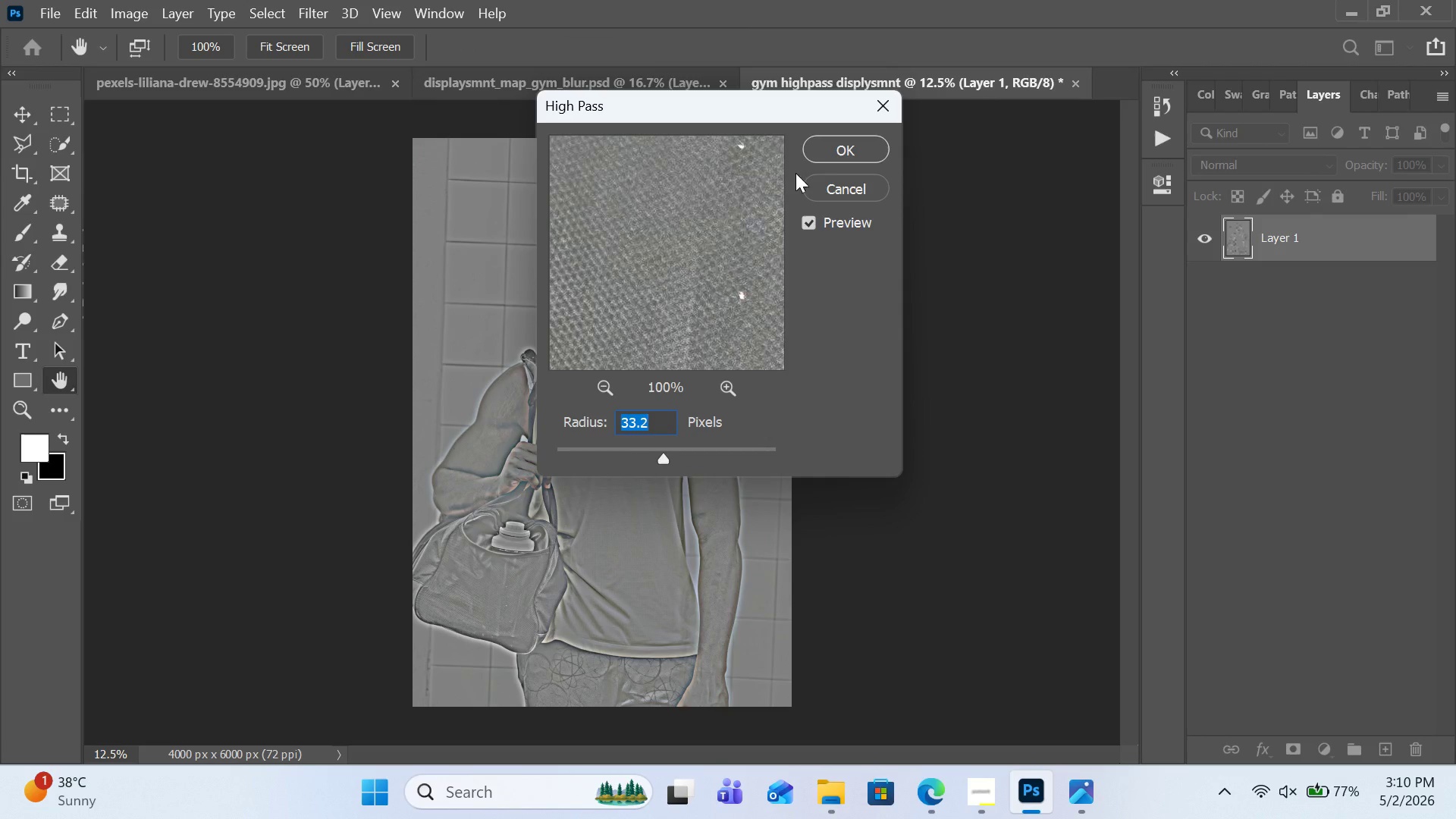 
left_click([839, 143])
 